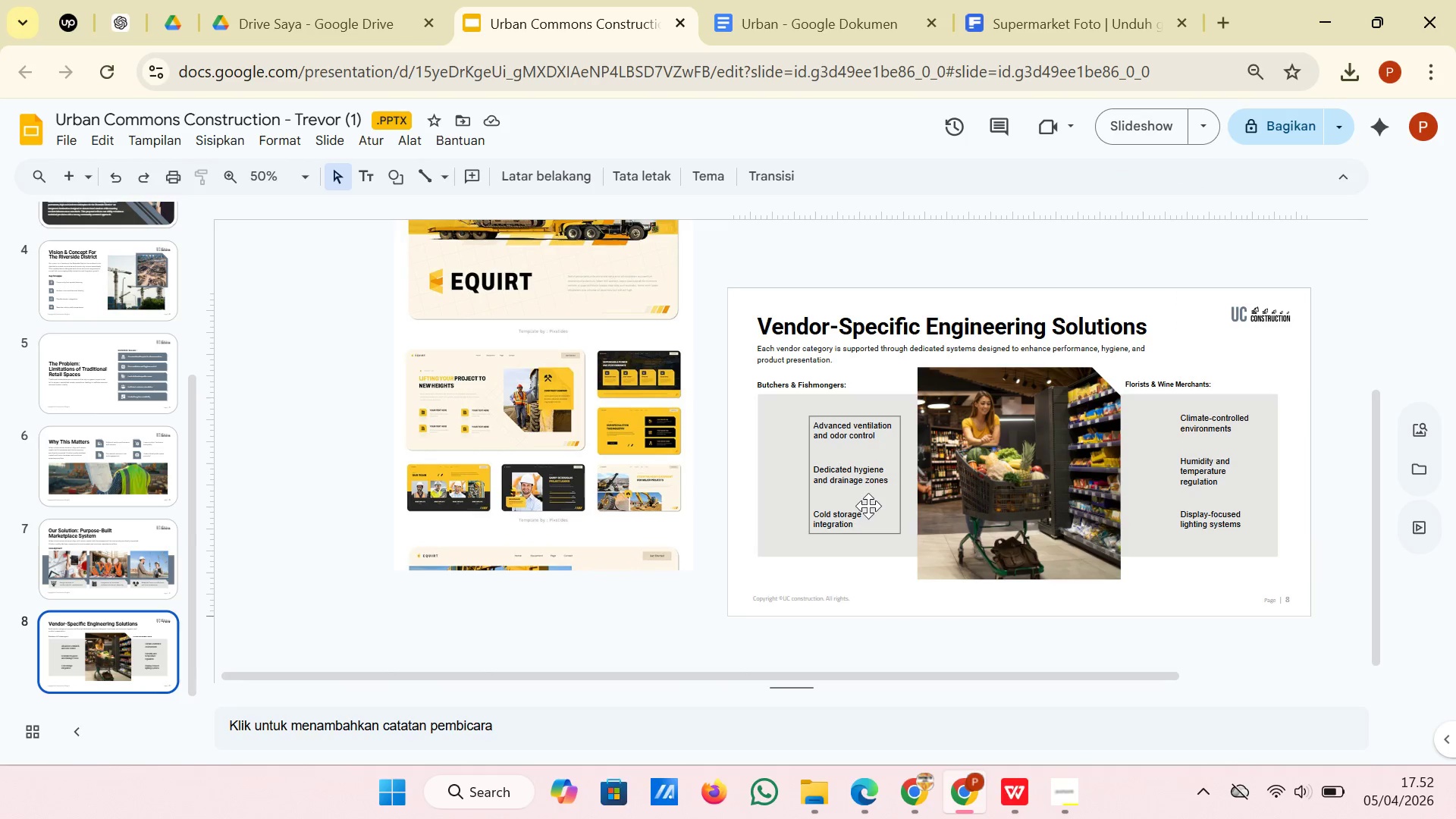 
left_click([868, 506])
 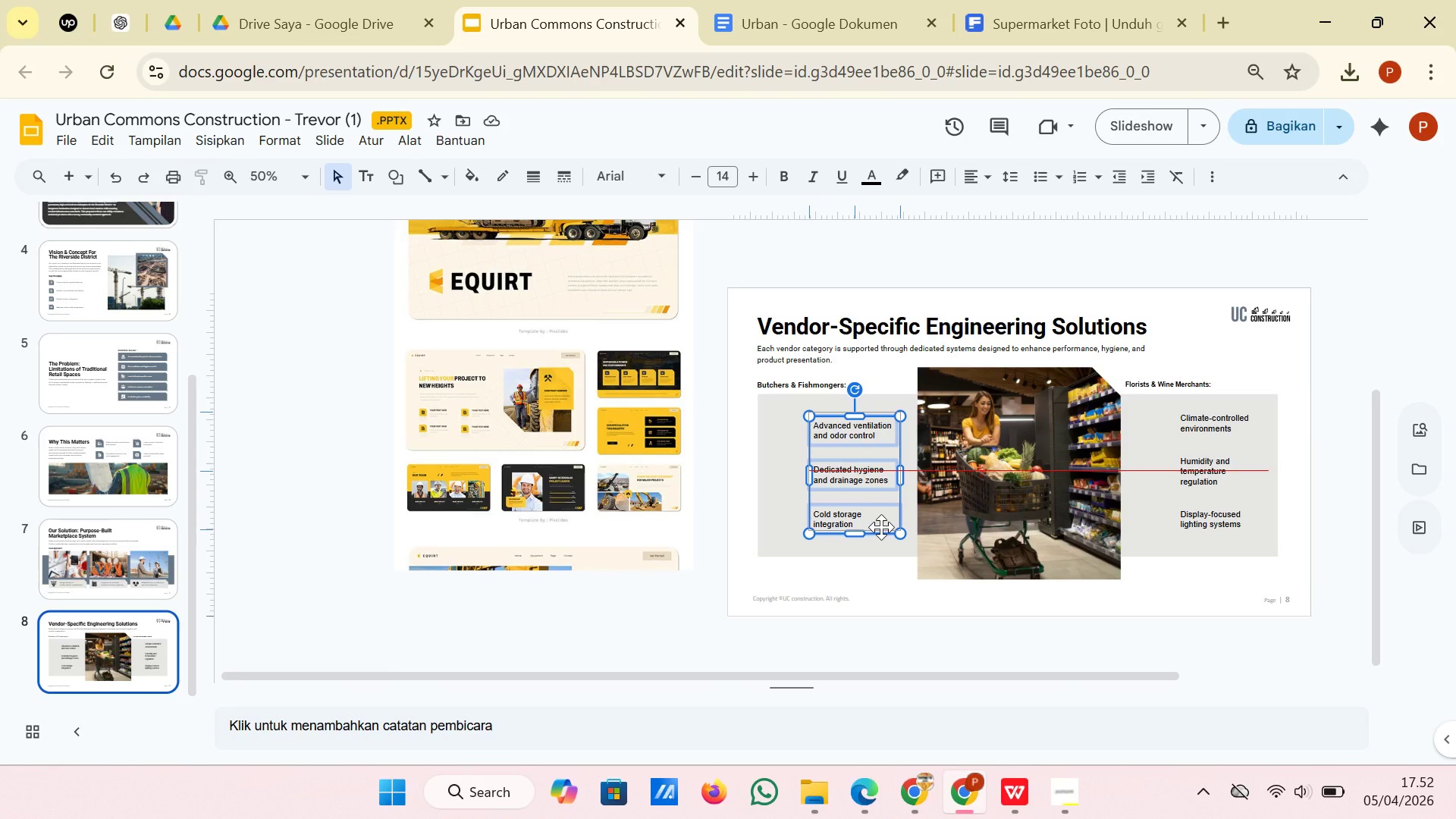 
wait(10.17)
 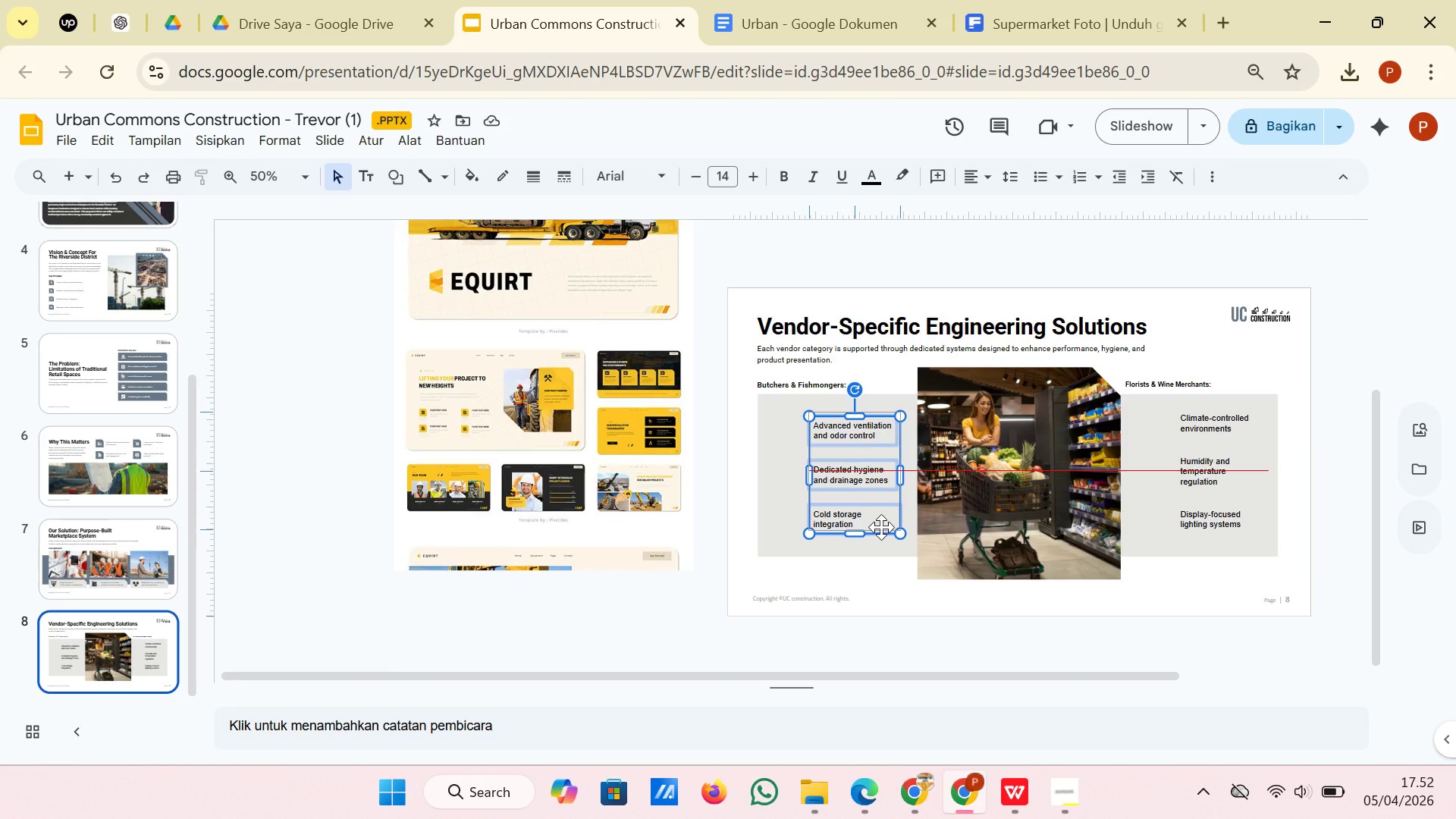 
left_click([927, 602])
 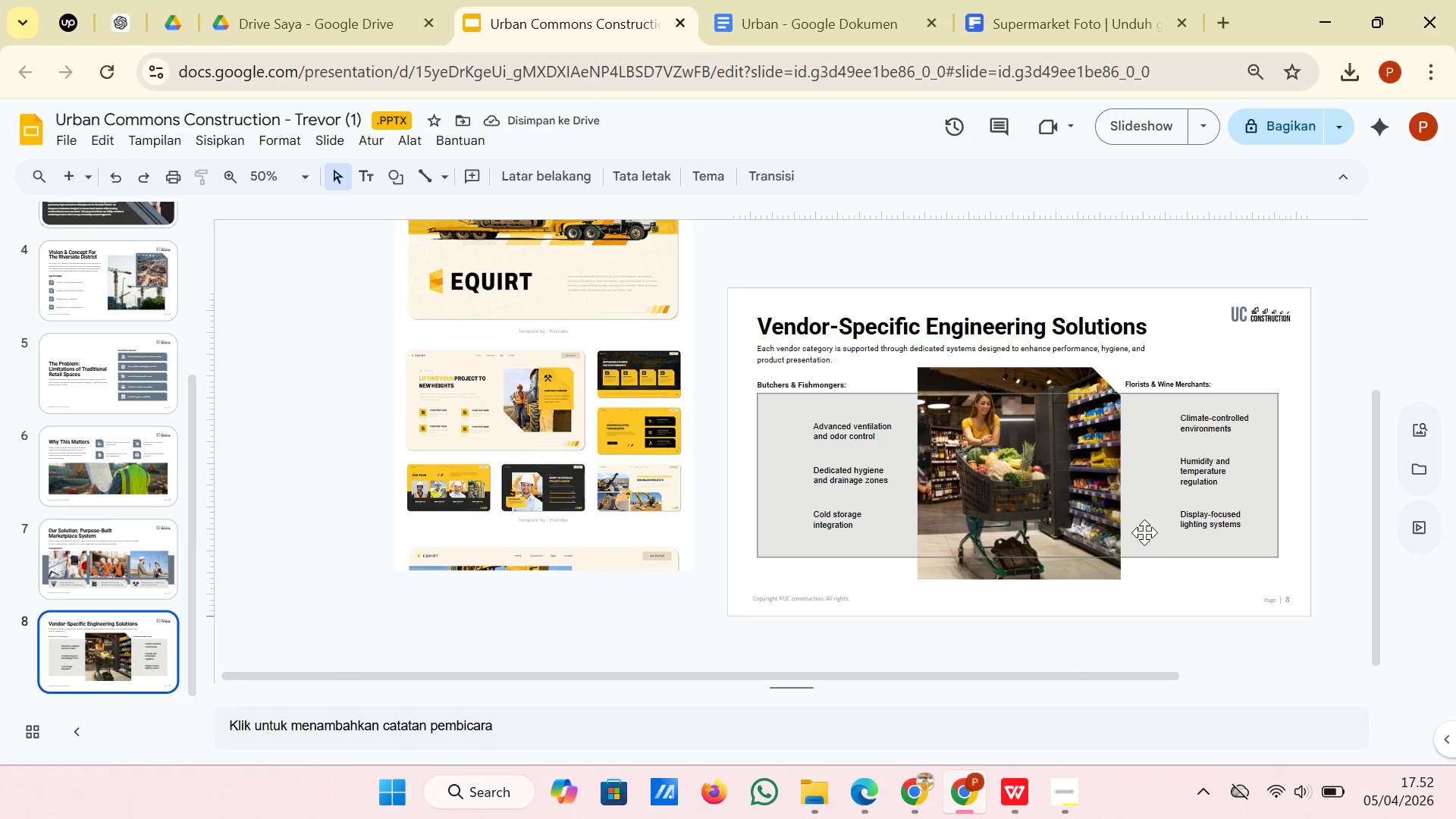 
wait(5.84)
 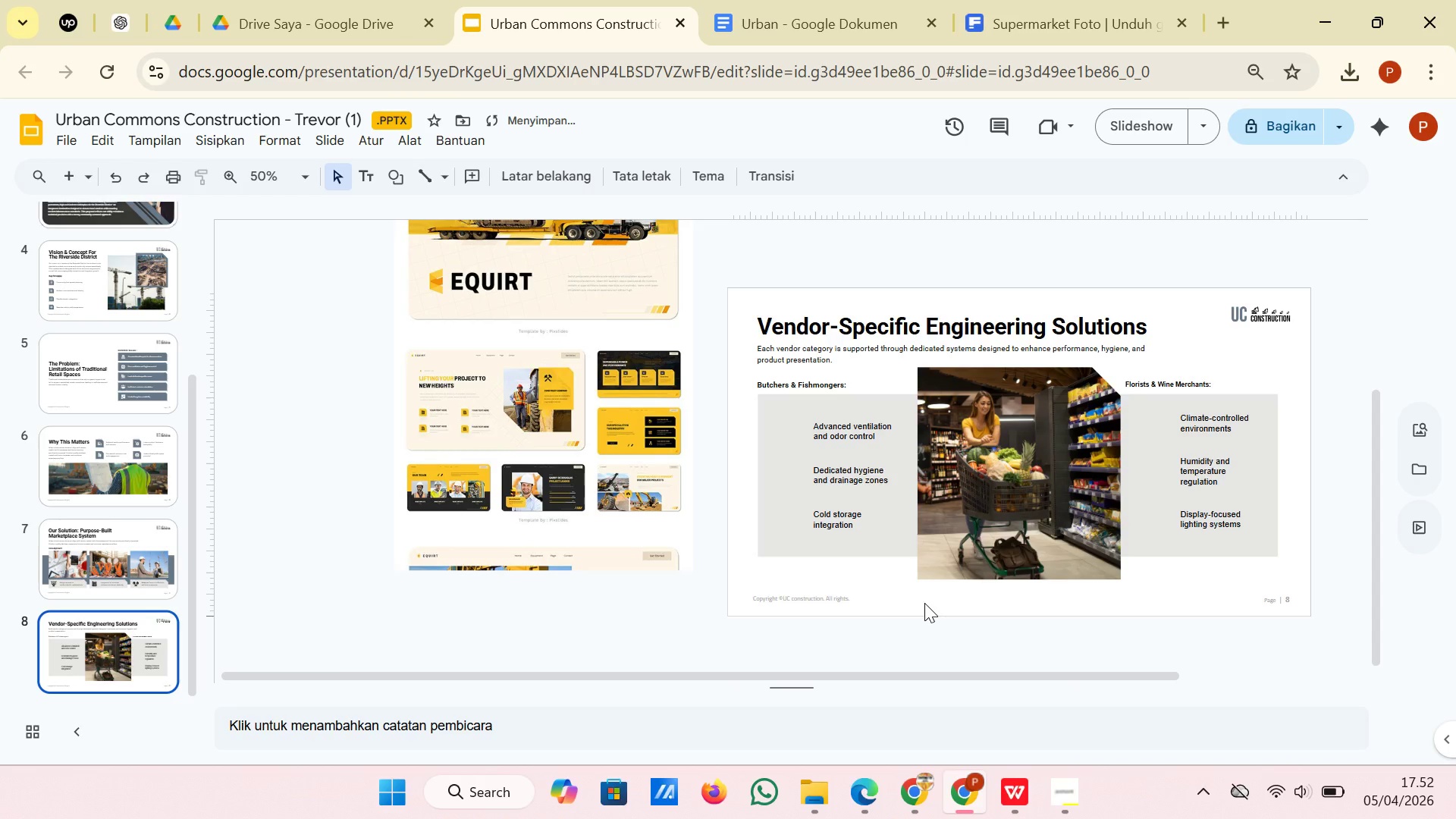 
left_click([1230, 423])
 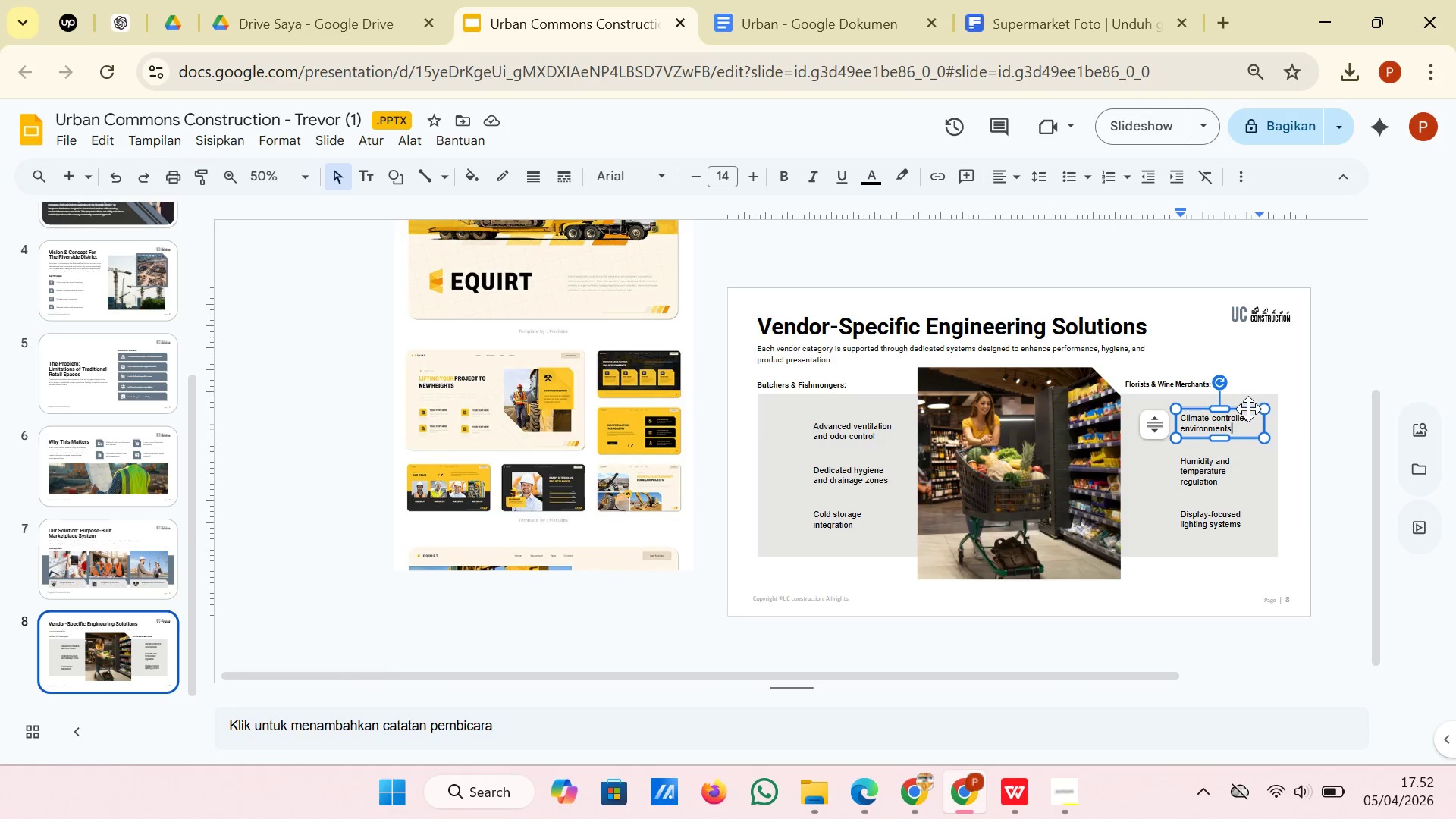 
left_click_drag(start_coordinate=[1248, 409], to_coordinate=[1249, 416])
 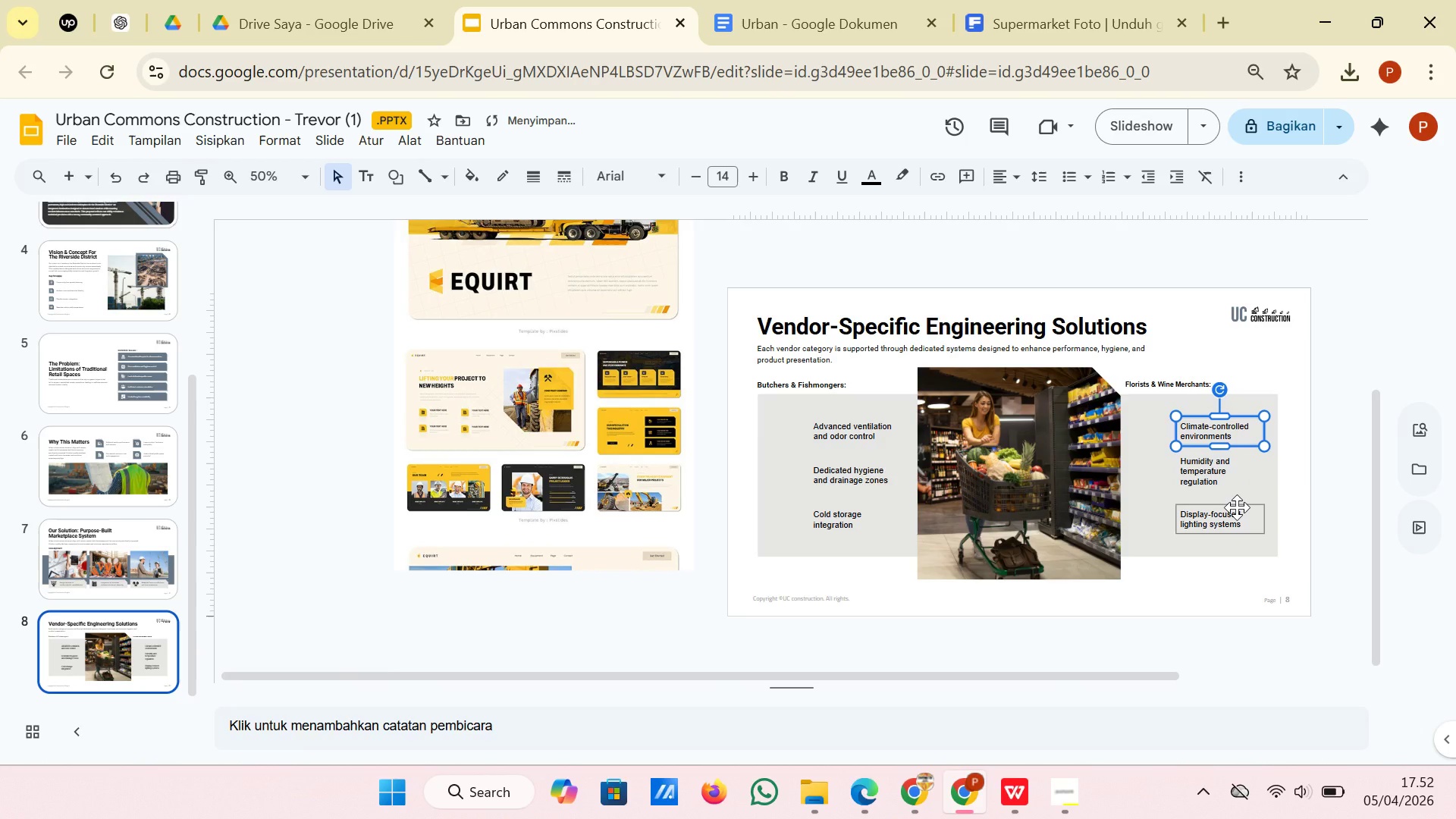 
left_click([1237, 507])
 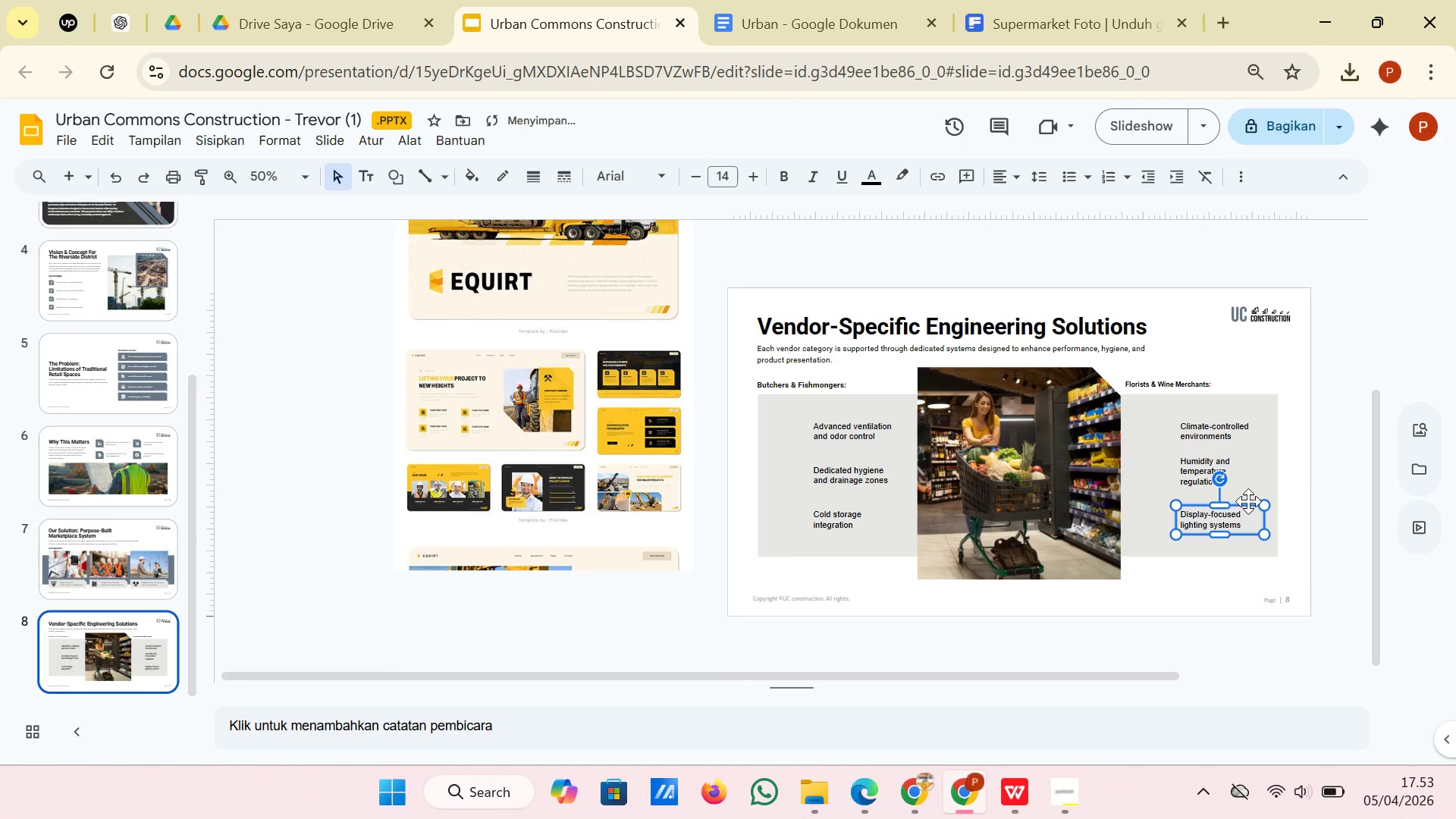 
wait(6.42)
 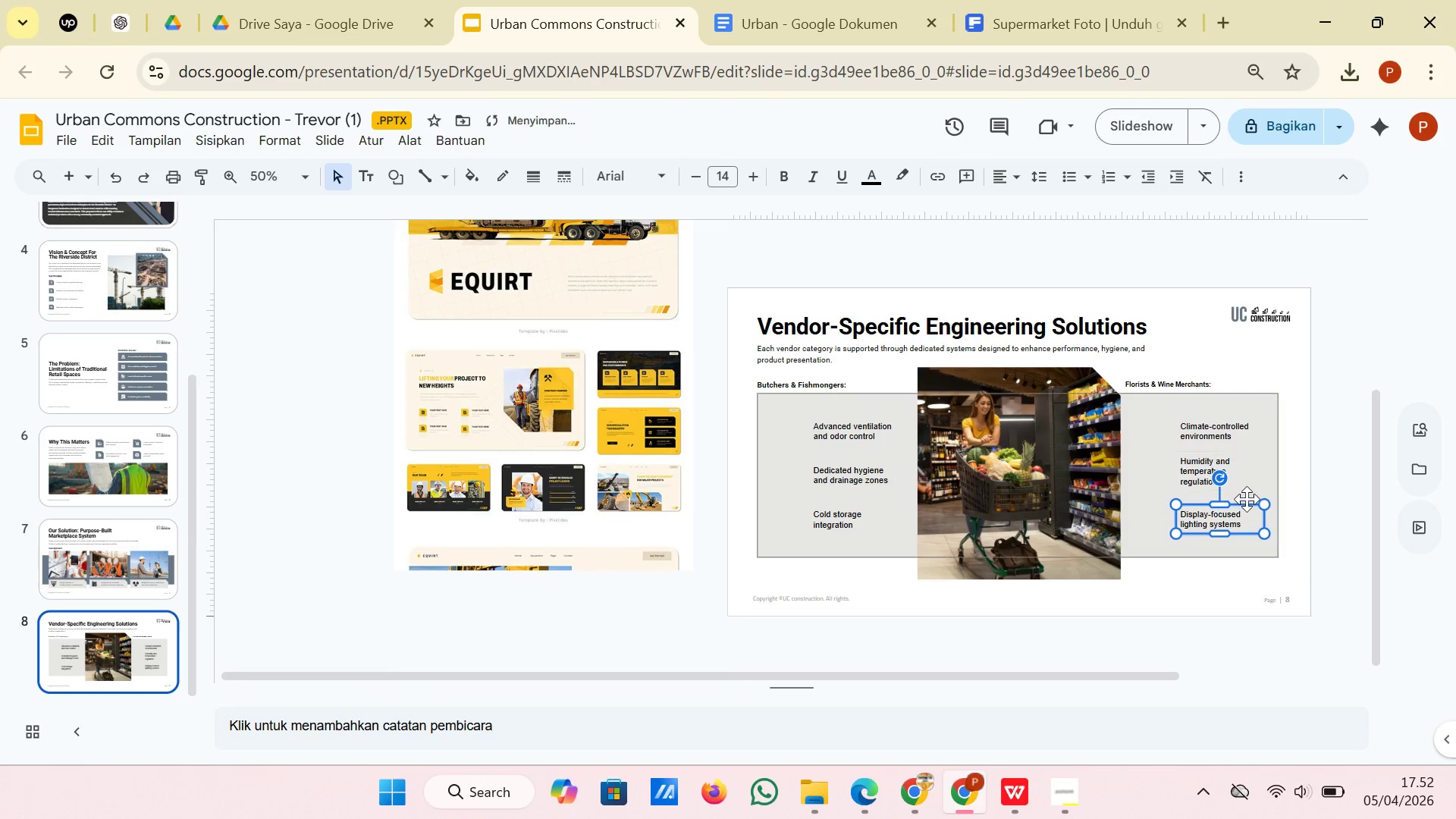 
left_click([1250, 484])
 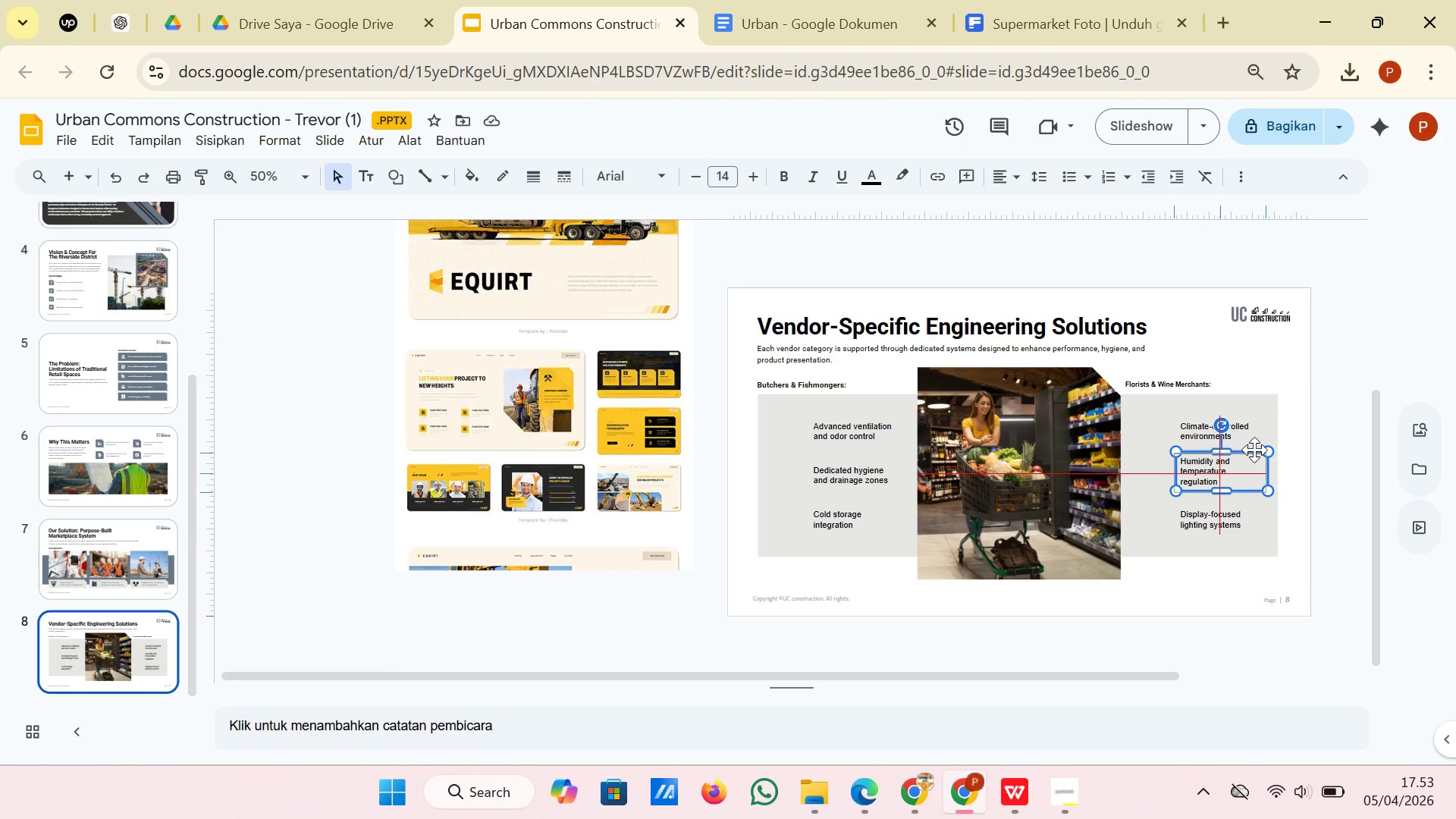 
wait(7.97)
 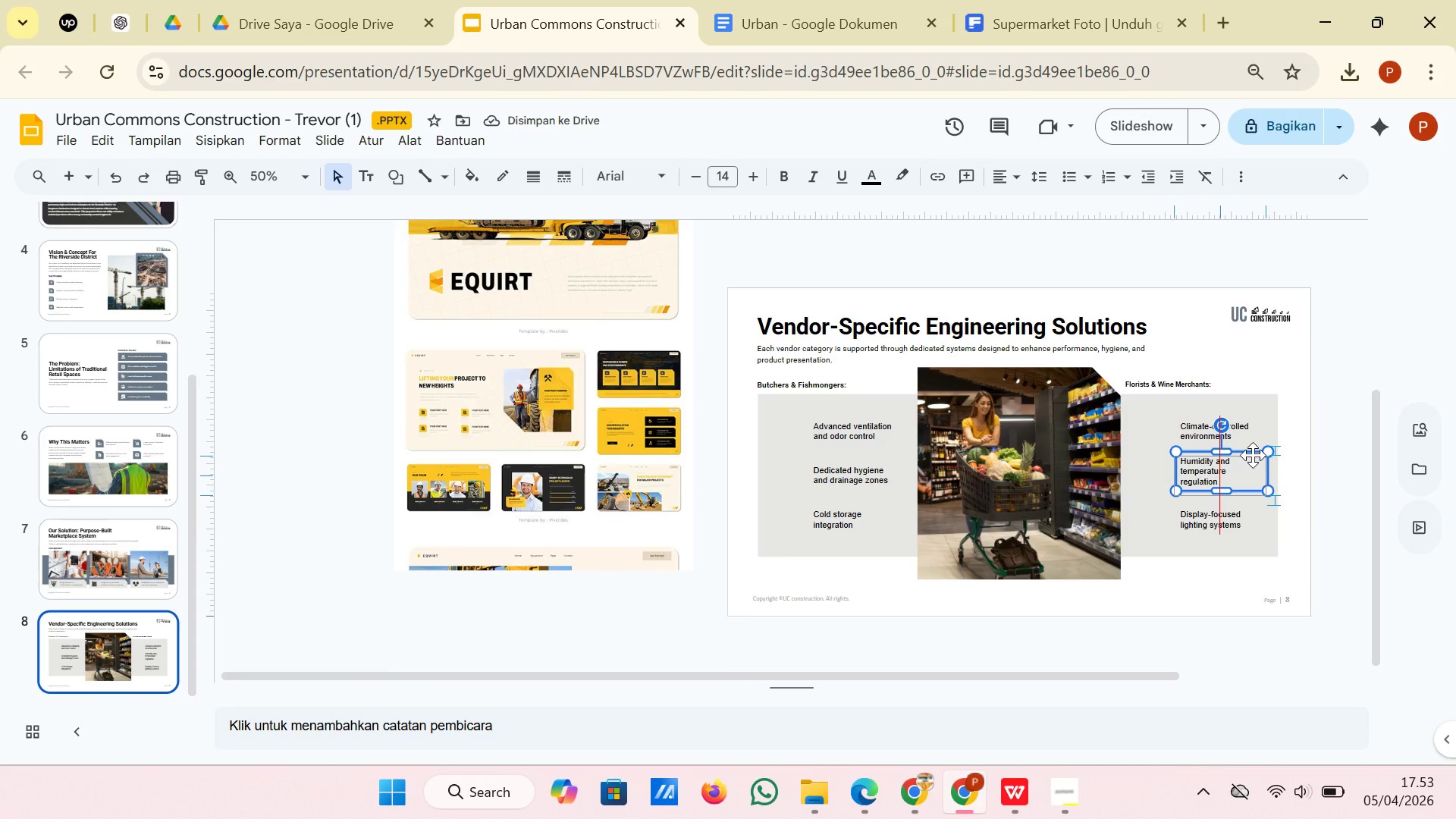 
left_click([1254, 431])
 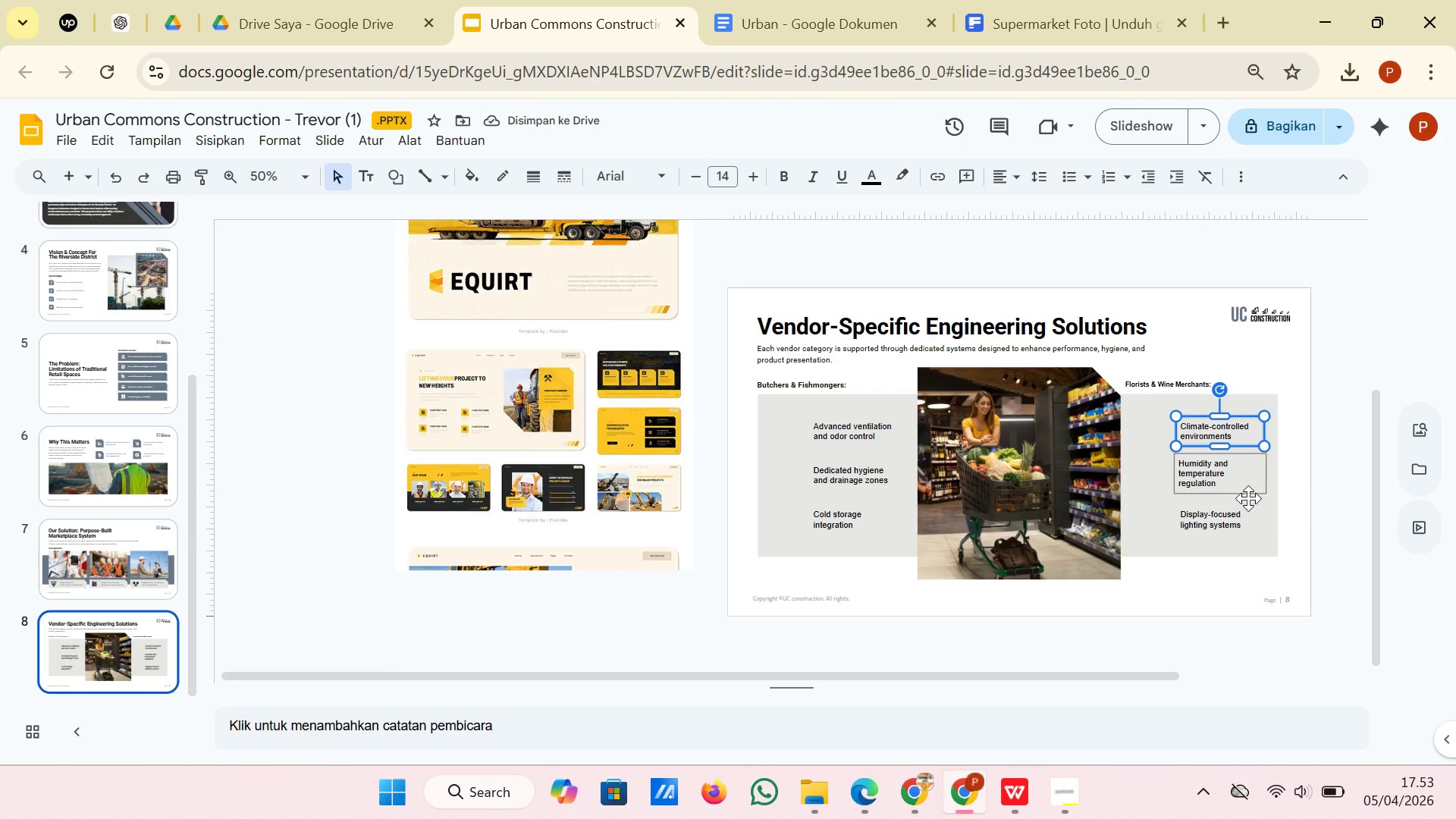 
hold_key(key=ShiftRight, duration=2.25)
left_click([1250, 485])
 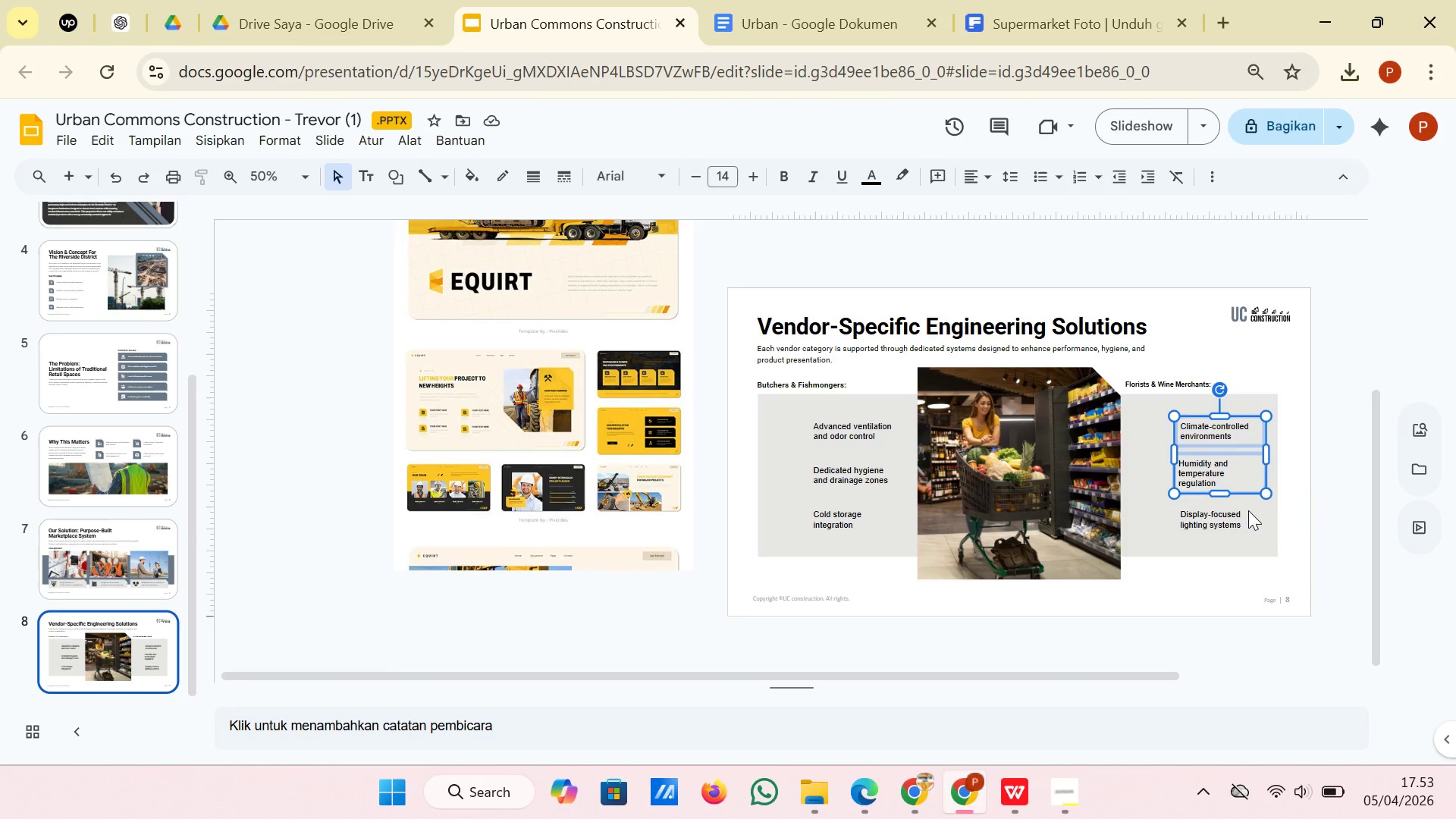 
left_click([1248, 510])
 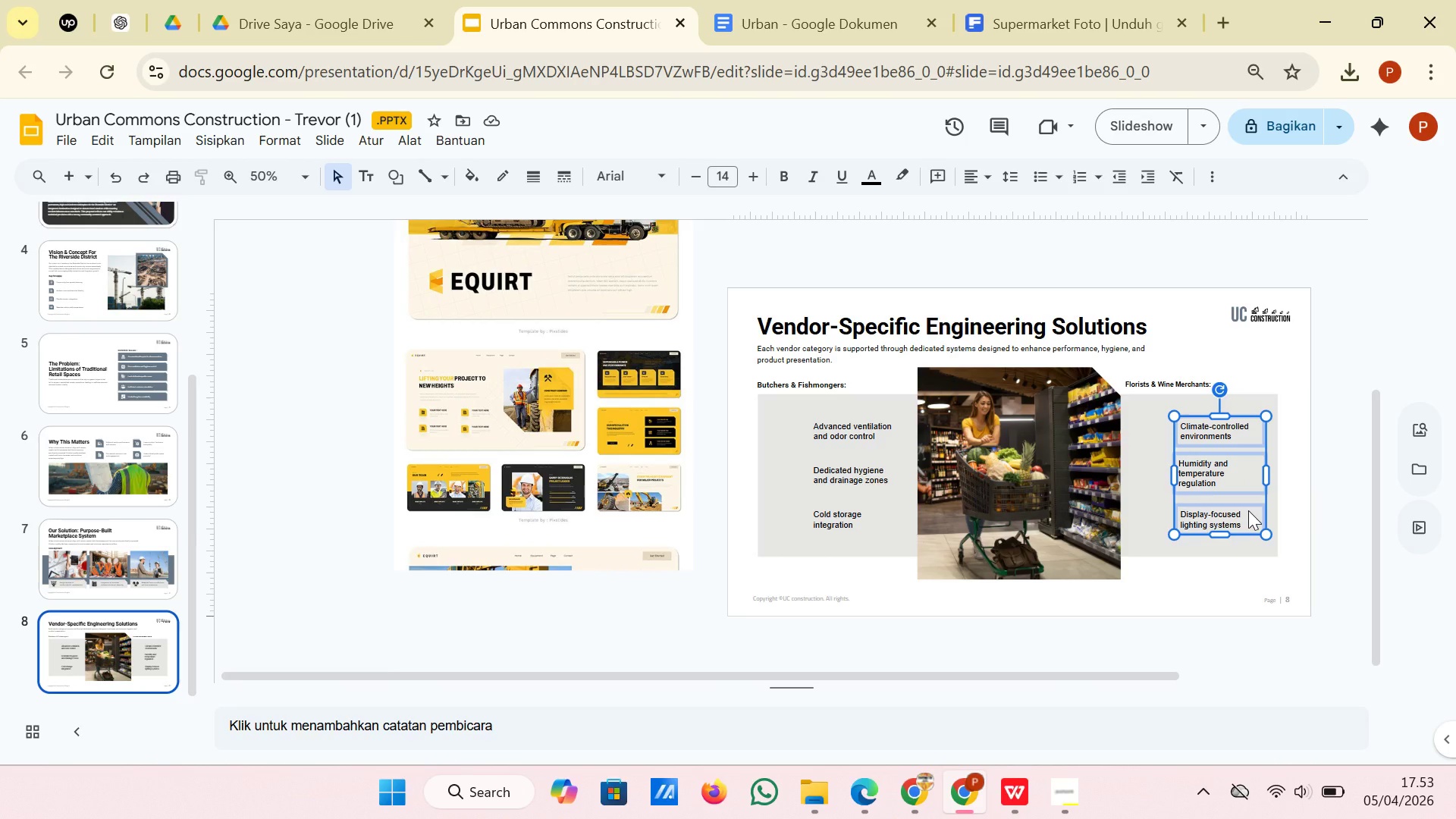 
right_click([1248, 510])
 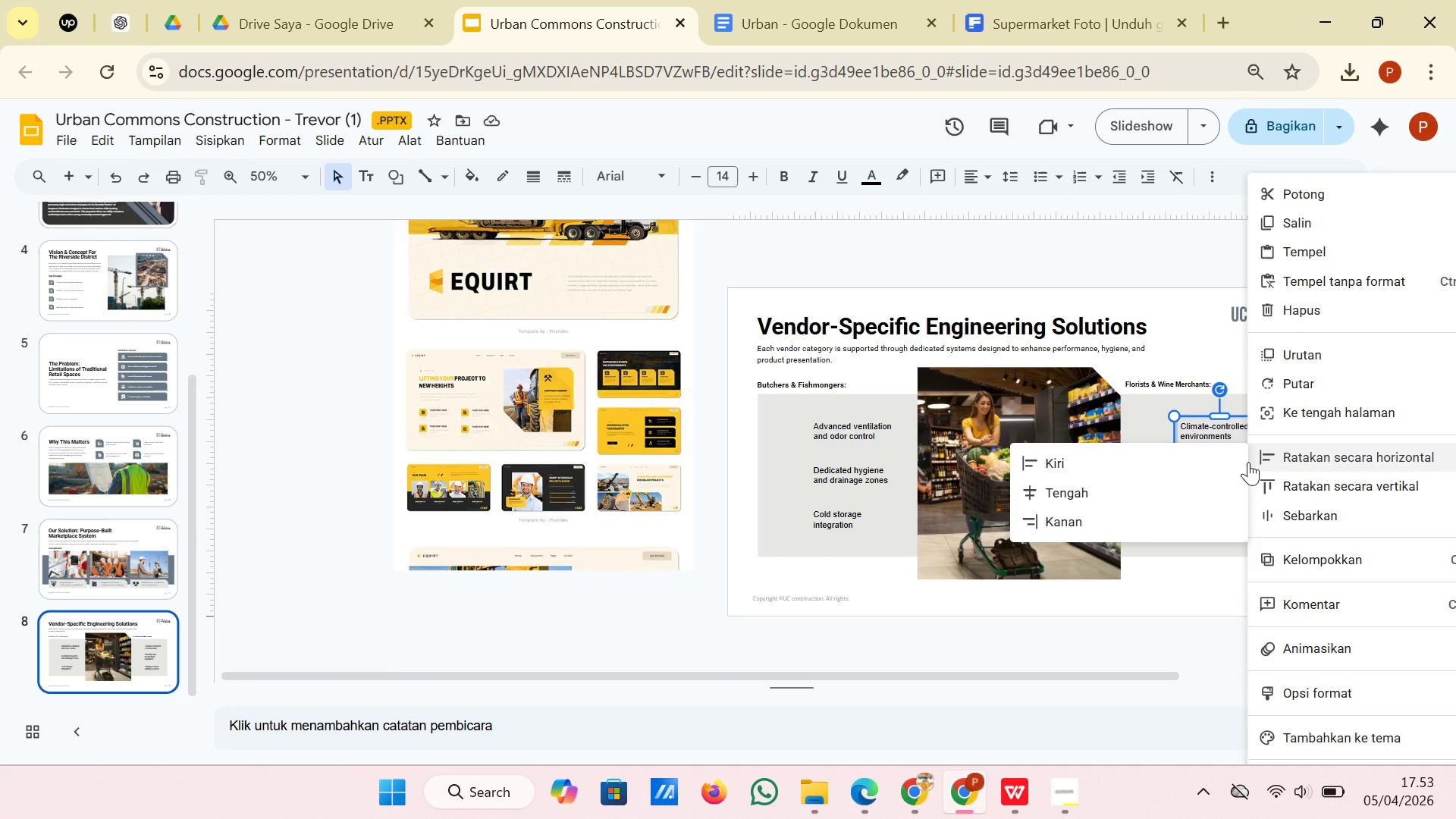 
left_click([1174, 465])
 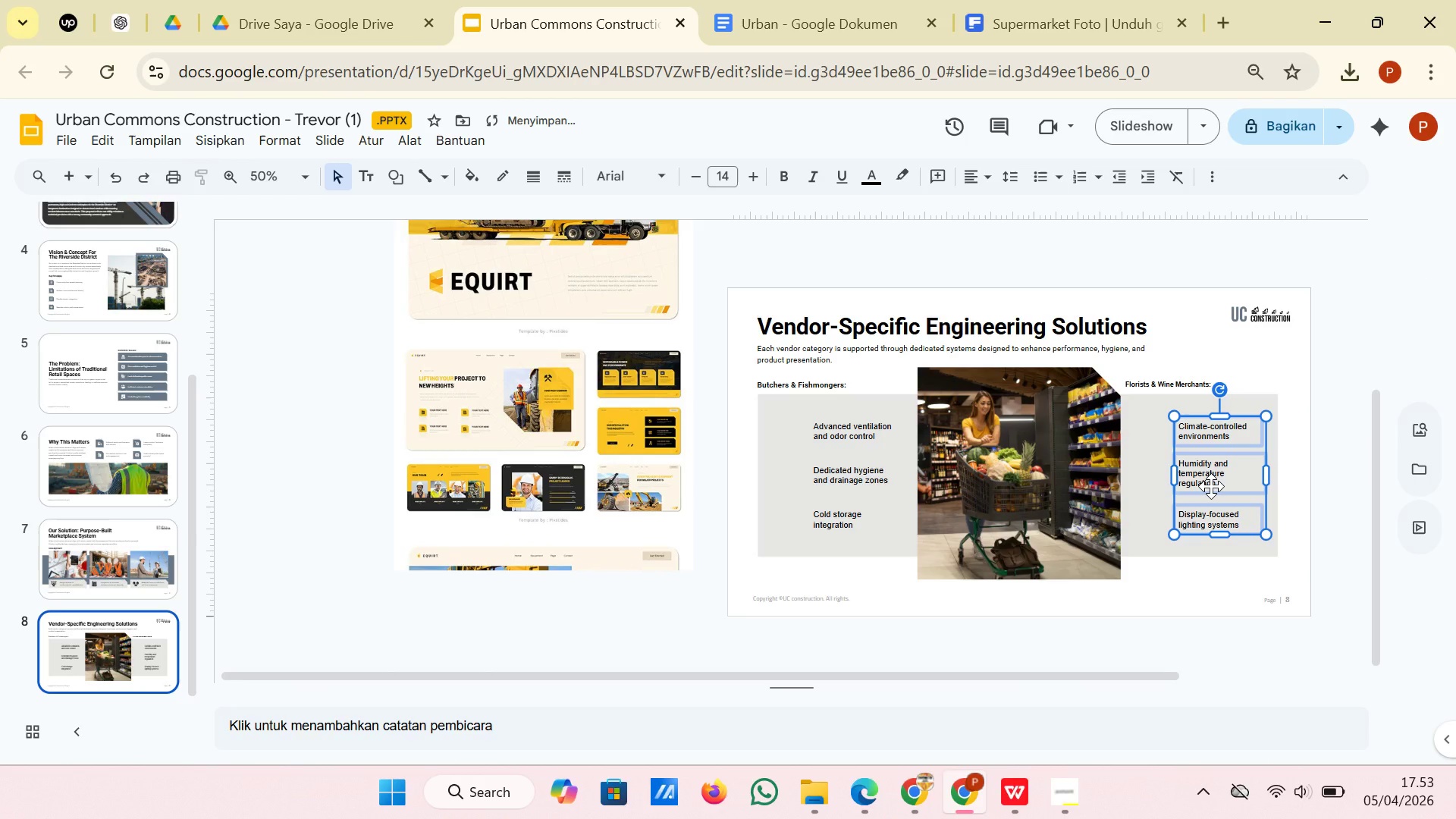 
right_click([1211, 486])
 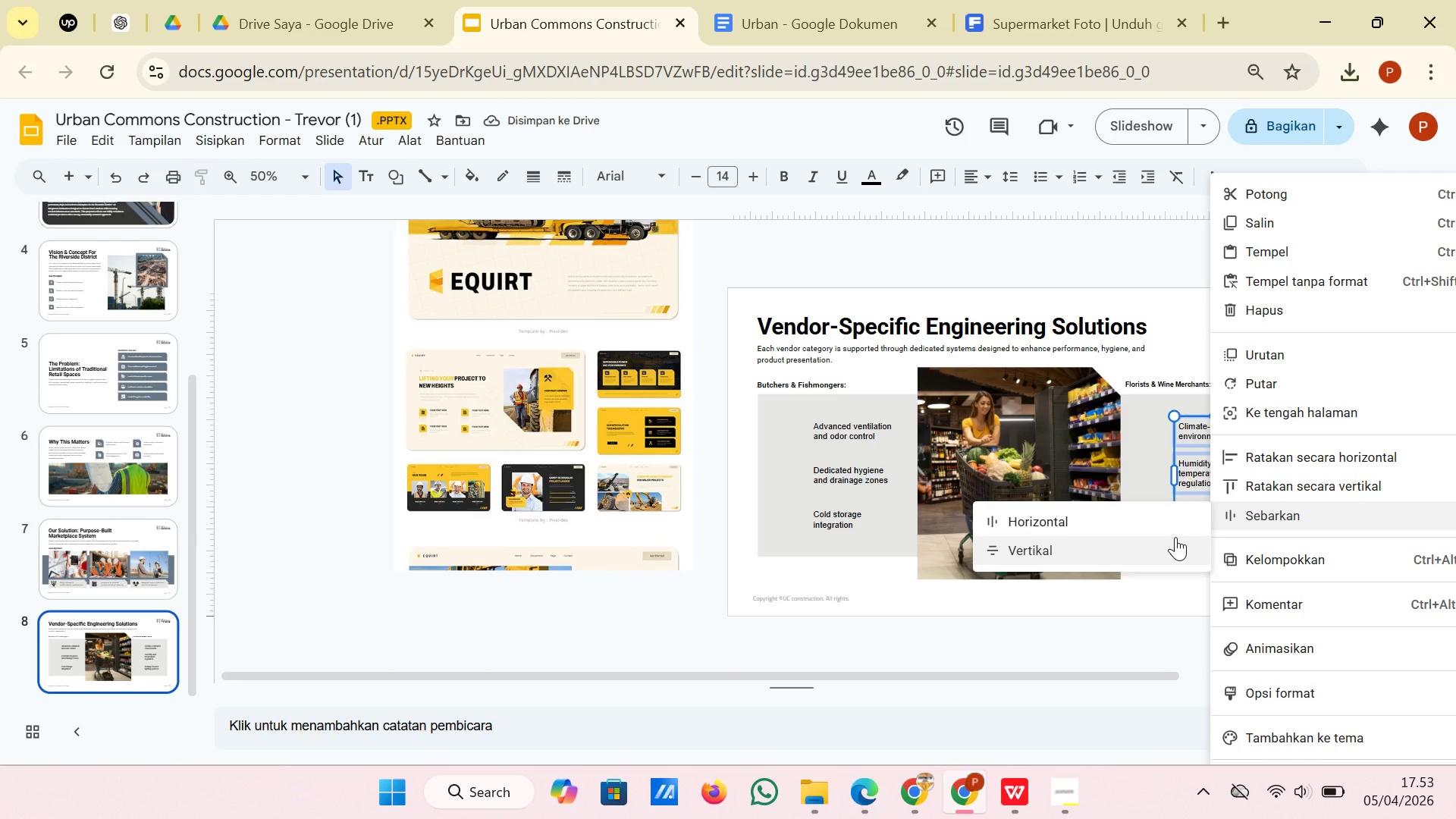 
left_click([1175, 537])
 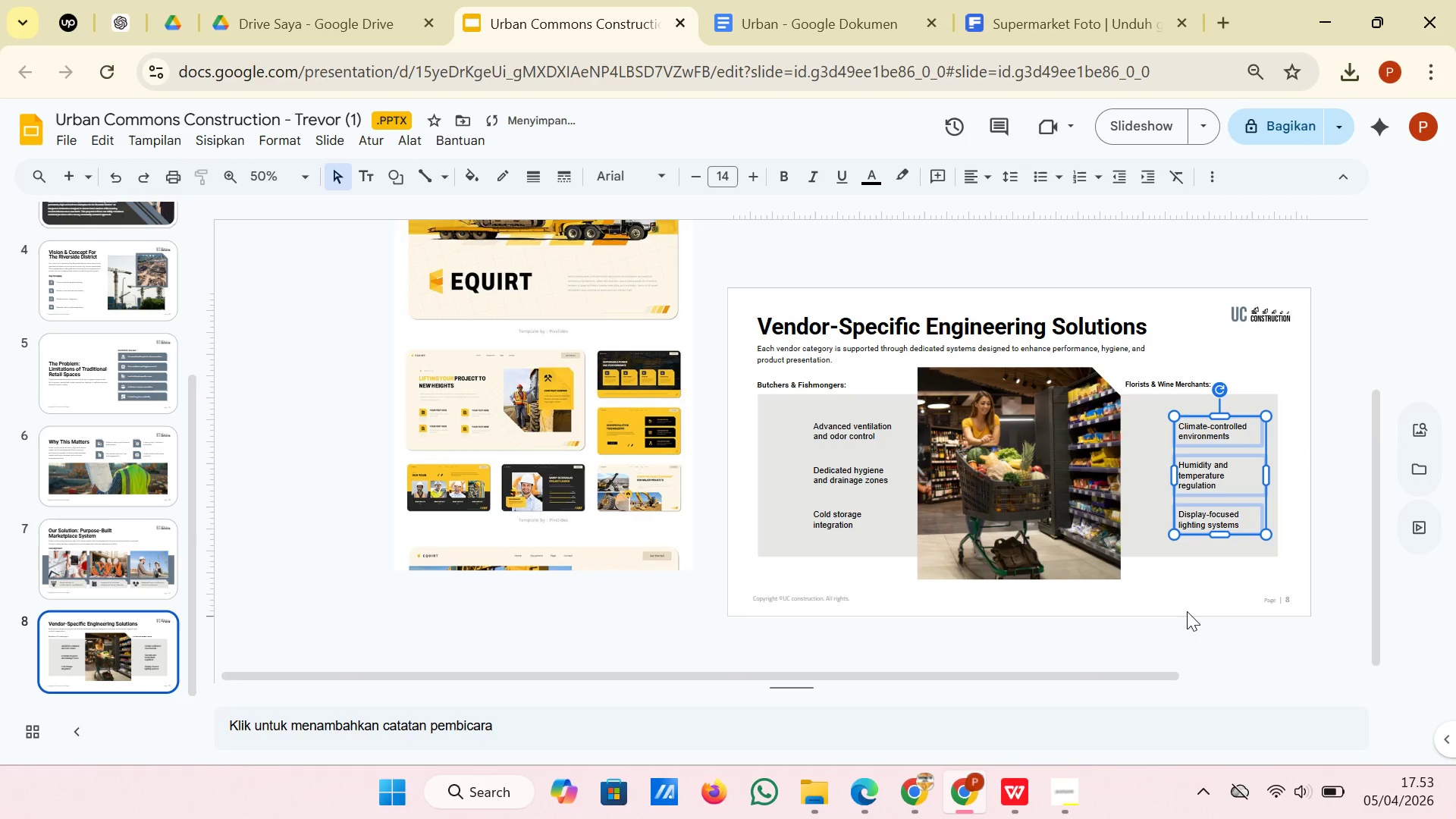 
left_click([1187, 599])
 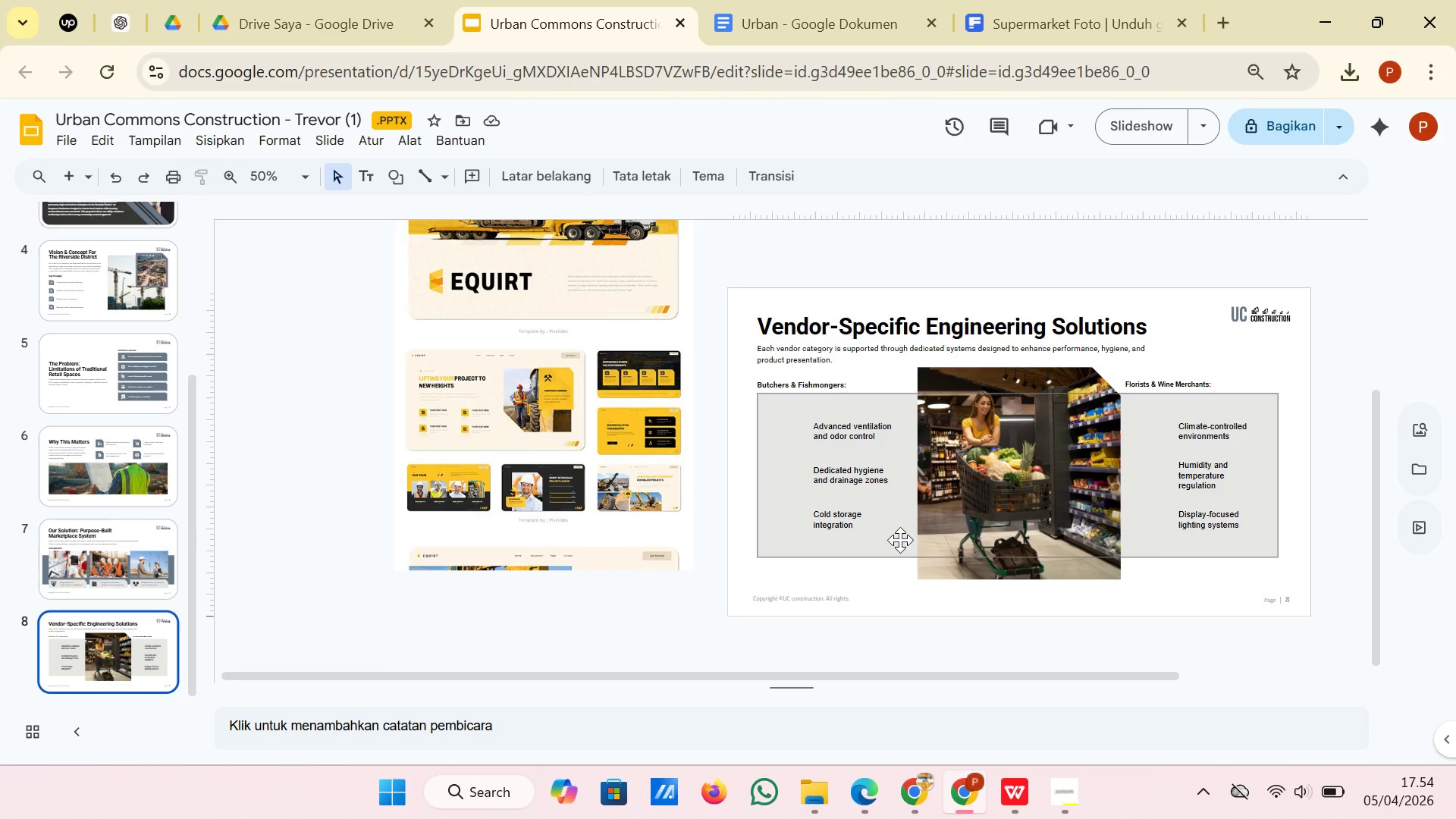 
wait(42.75)
 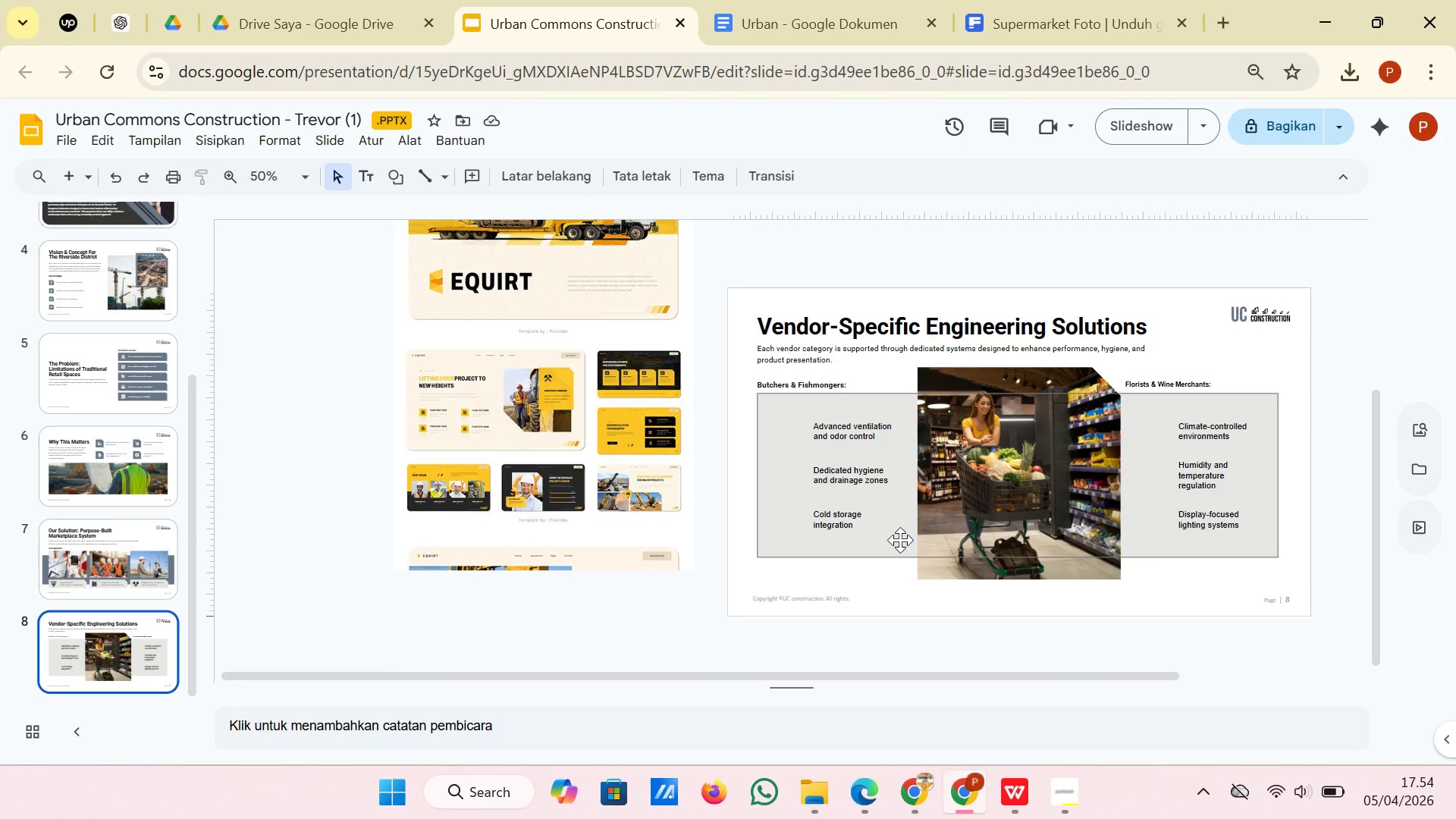 
left_click([896, 544])
 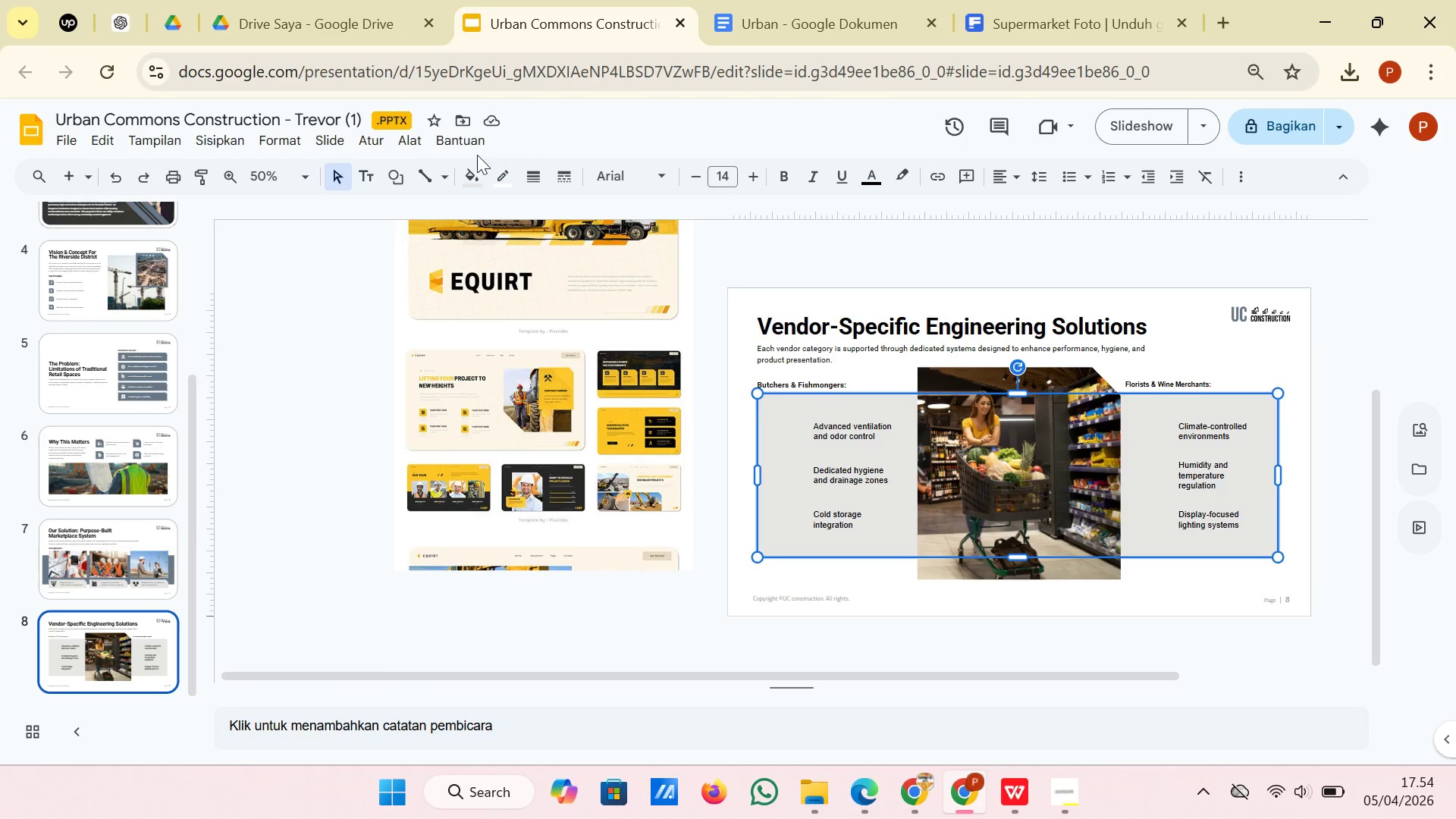 
left_click([457, 176])
 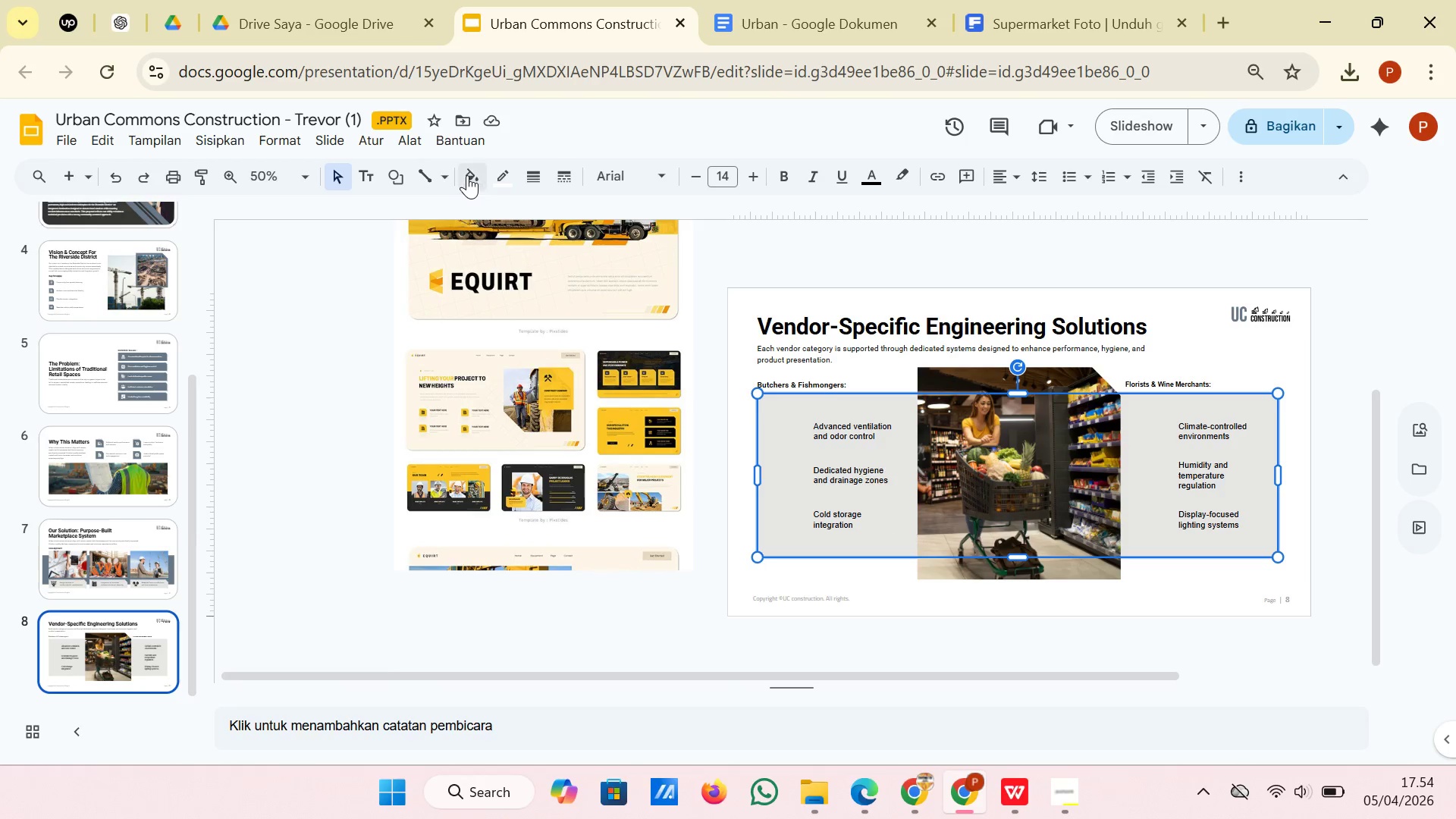 
left_click([467, 175])
 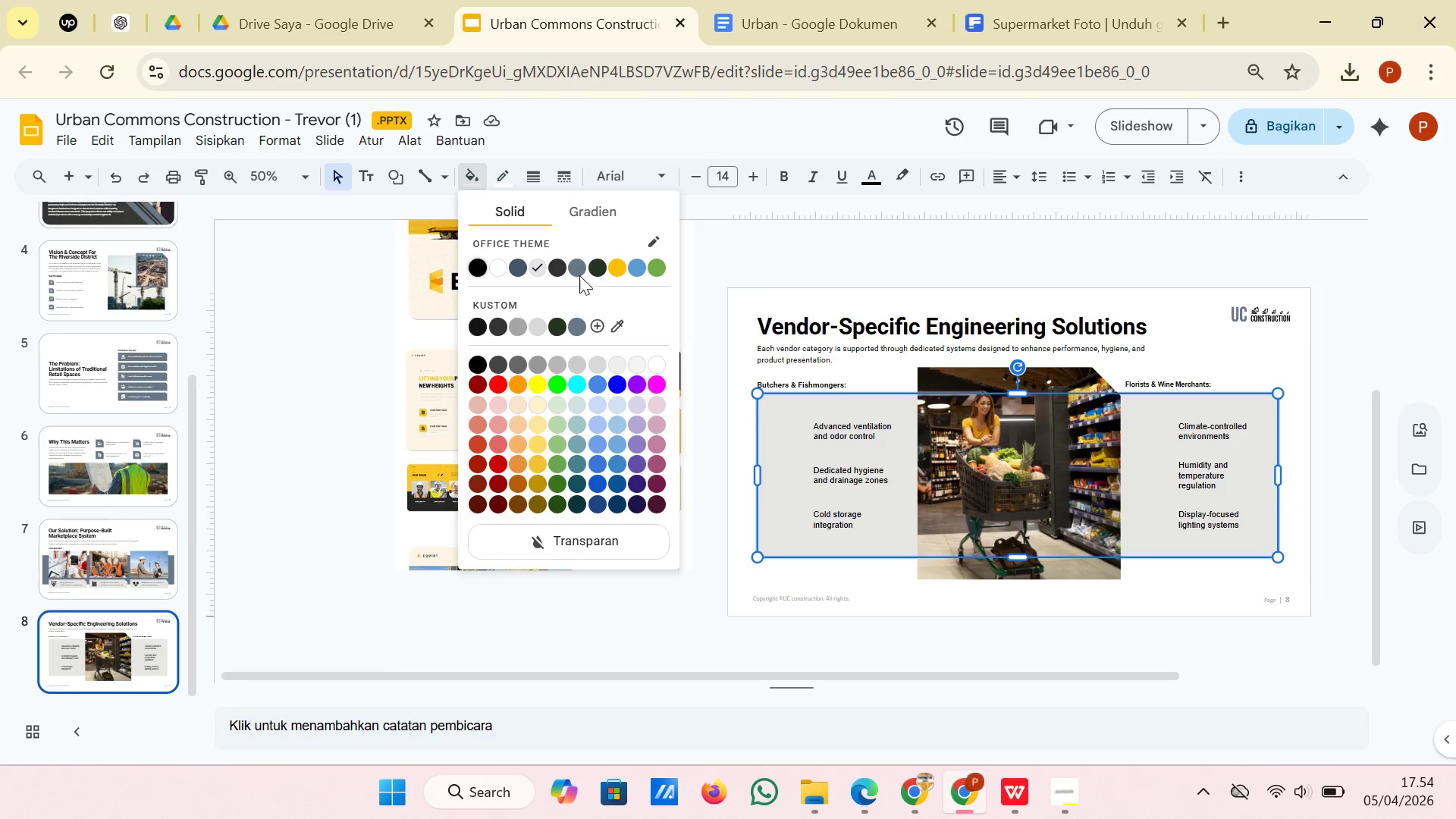 
left_click([576, 266])
 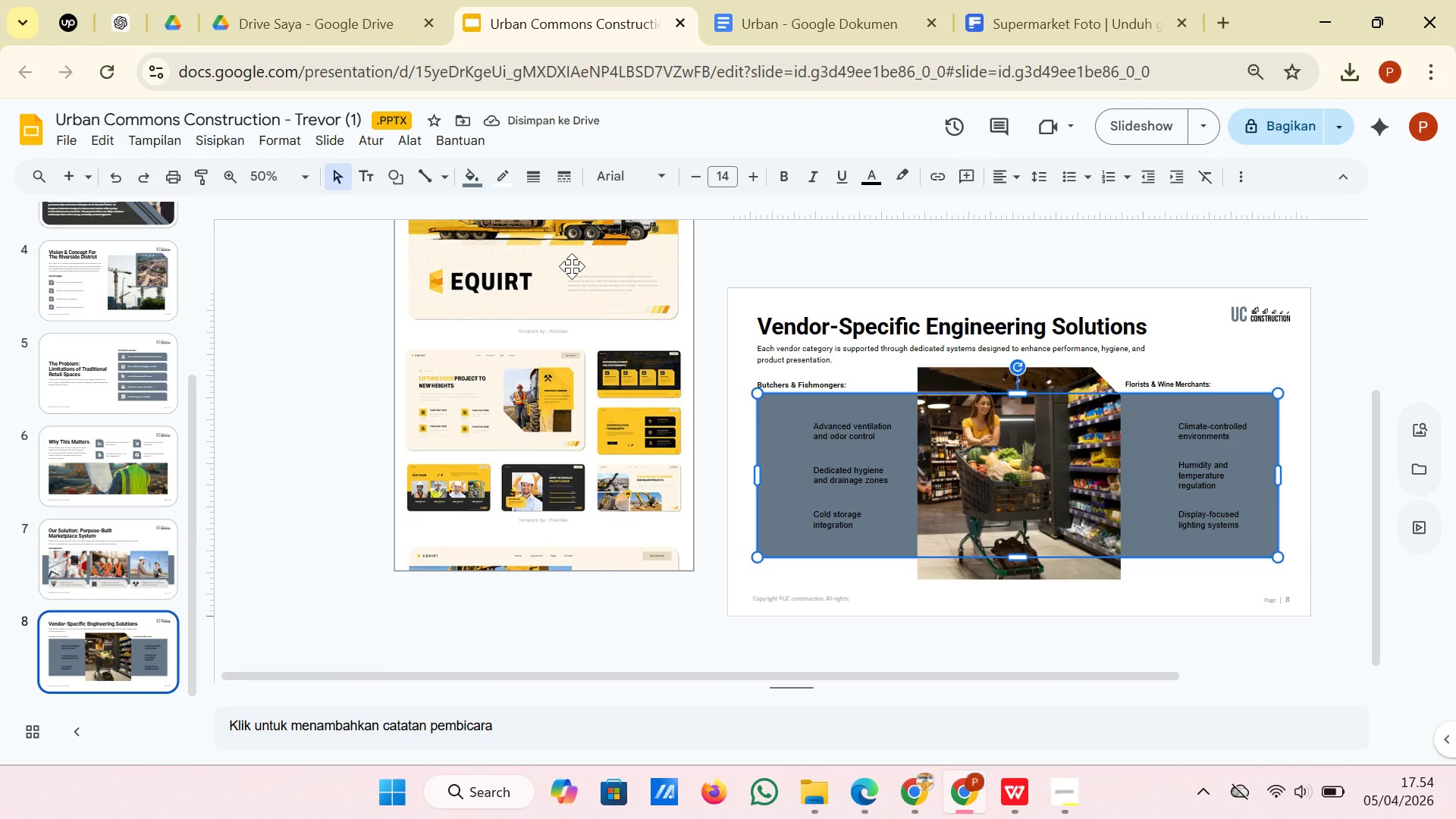 
wait(9.45)
 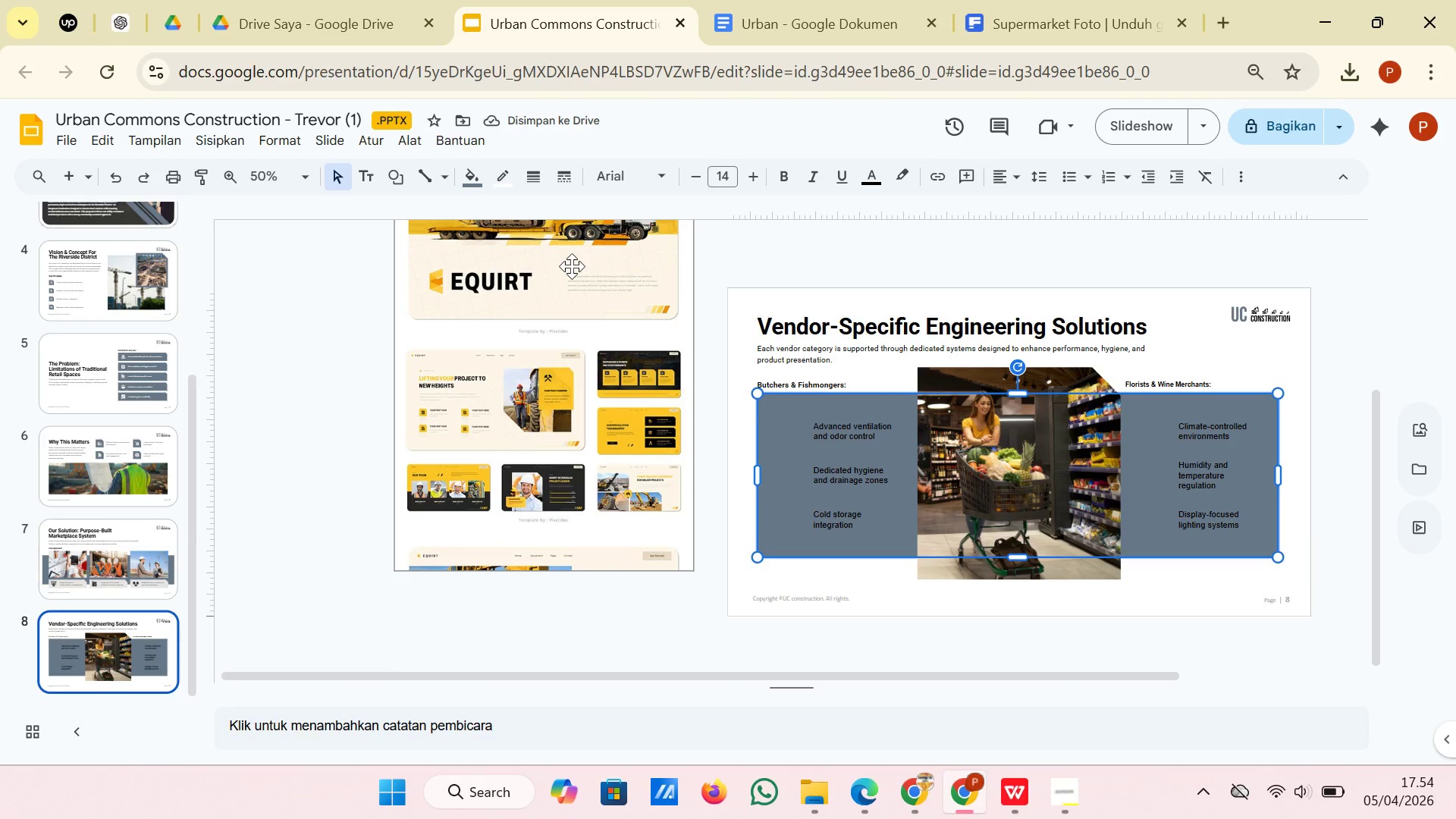 
left_click([695, 616])
 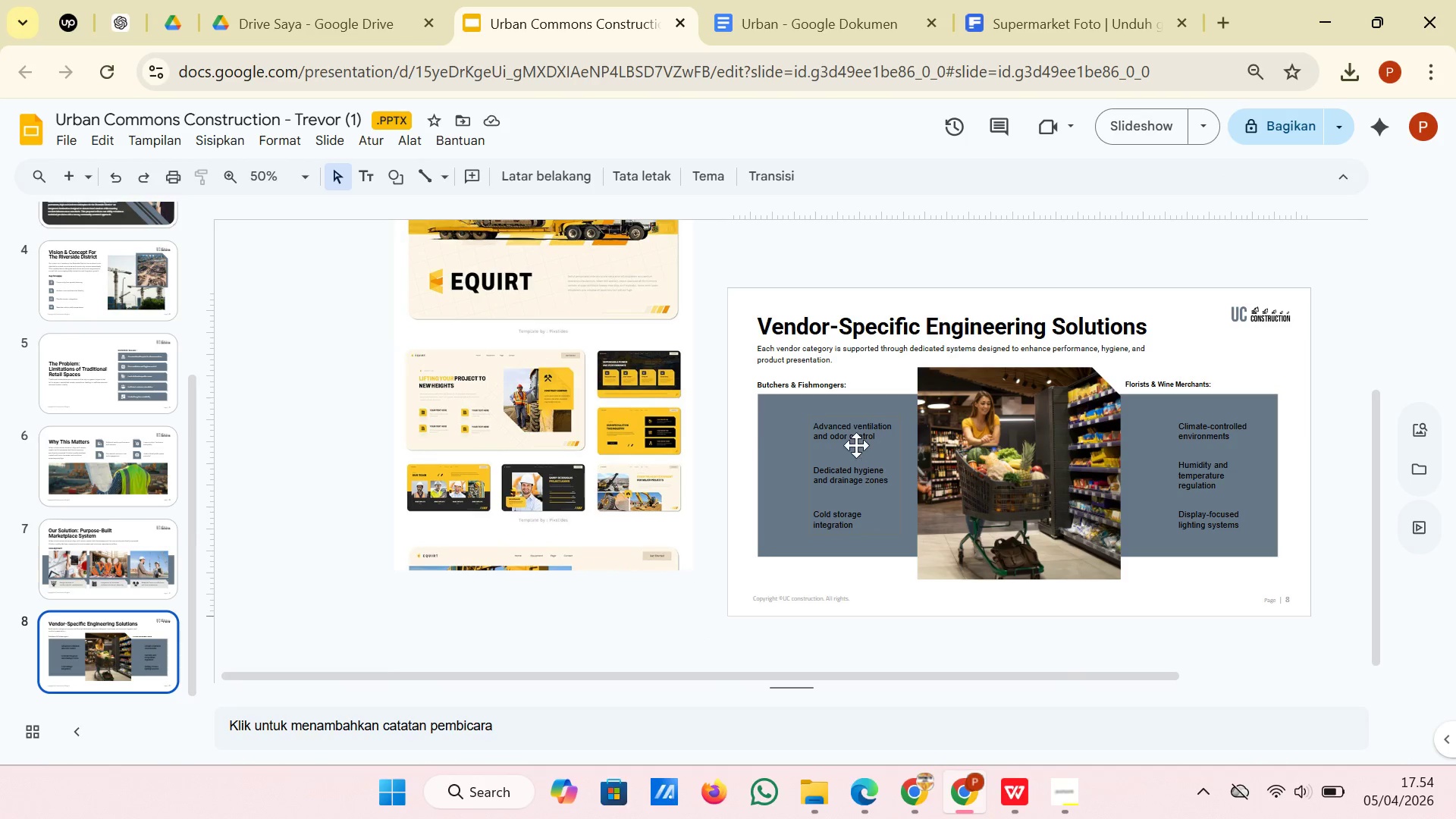 
left_click([856, 445])
 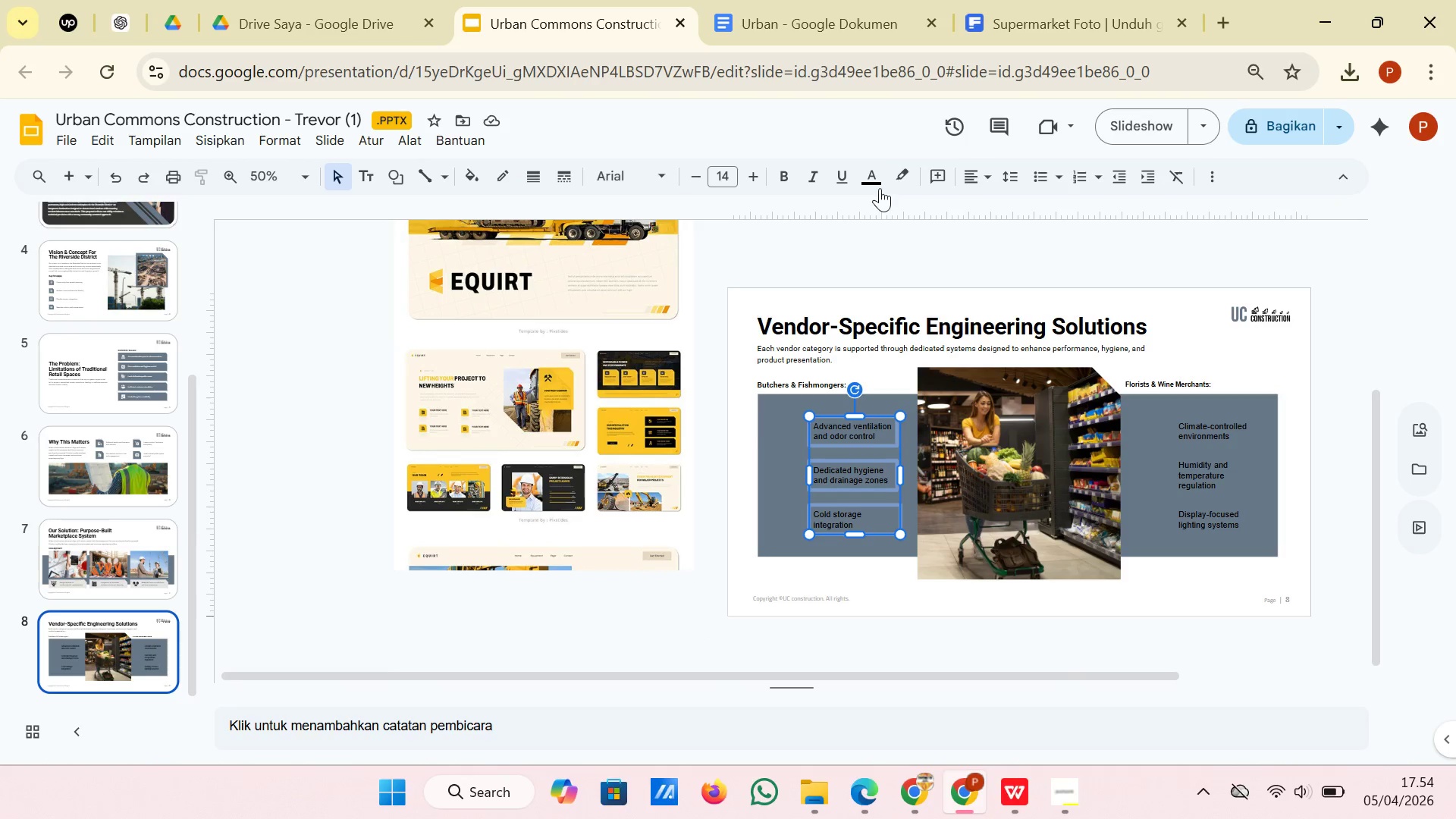 
left_click([876, 177])
 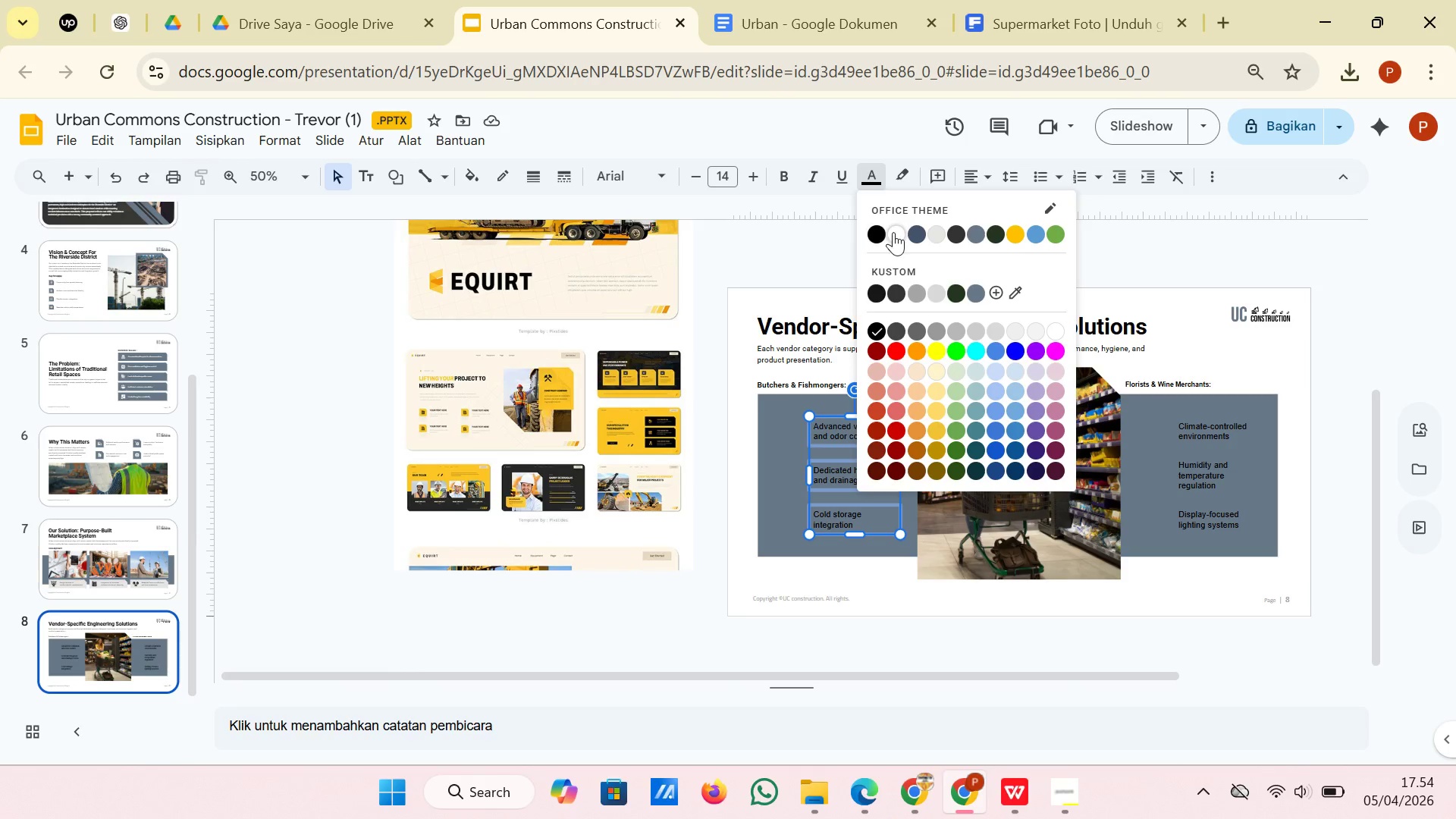 
left_click([893, 232])
 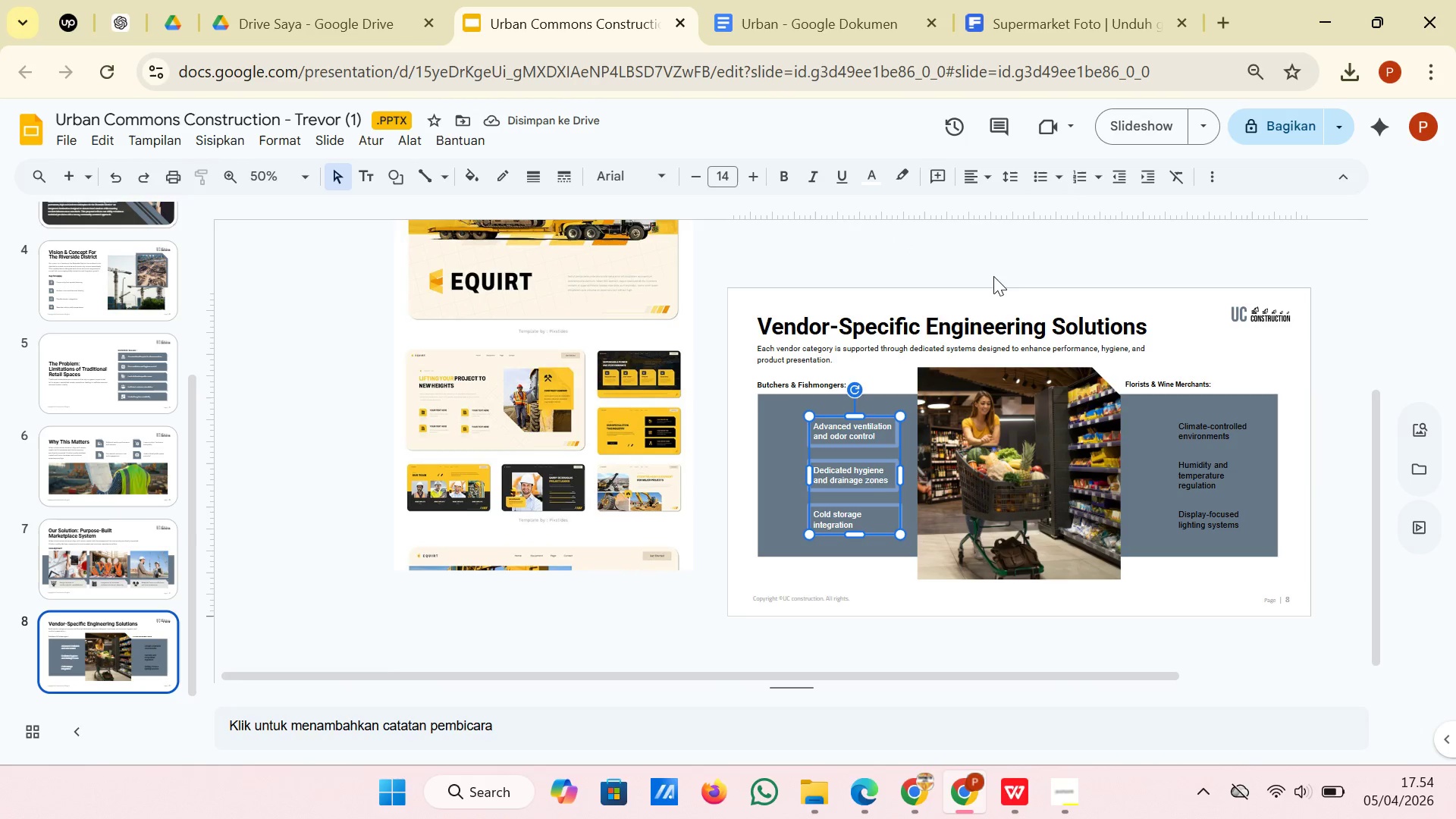 
wait(5.8)
 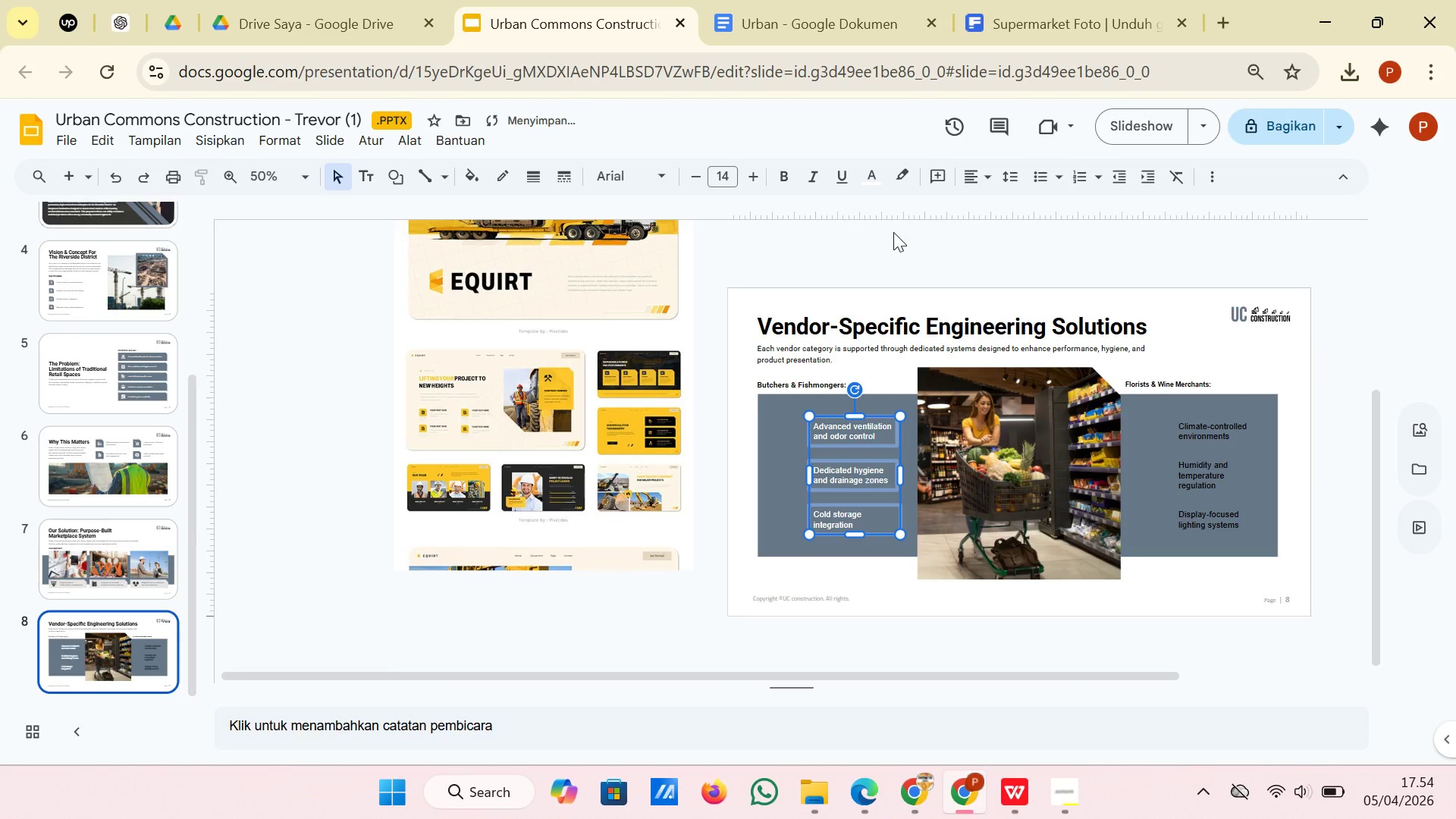 
left_click([1178, 431])
 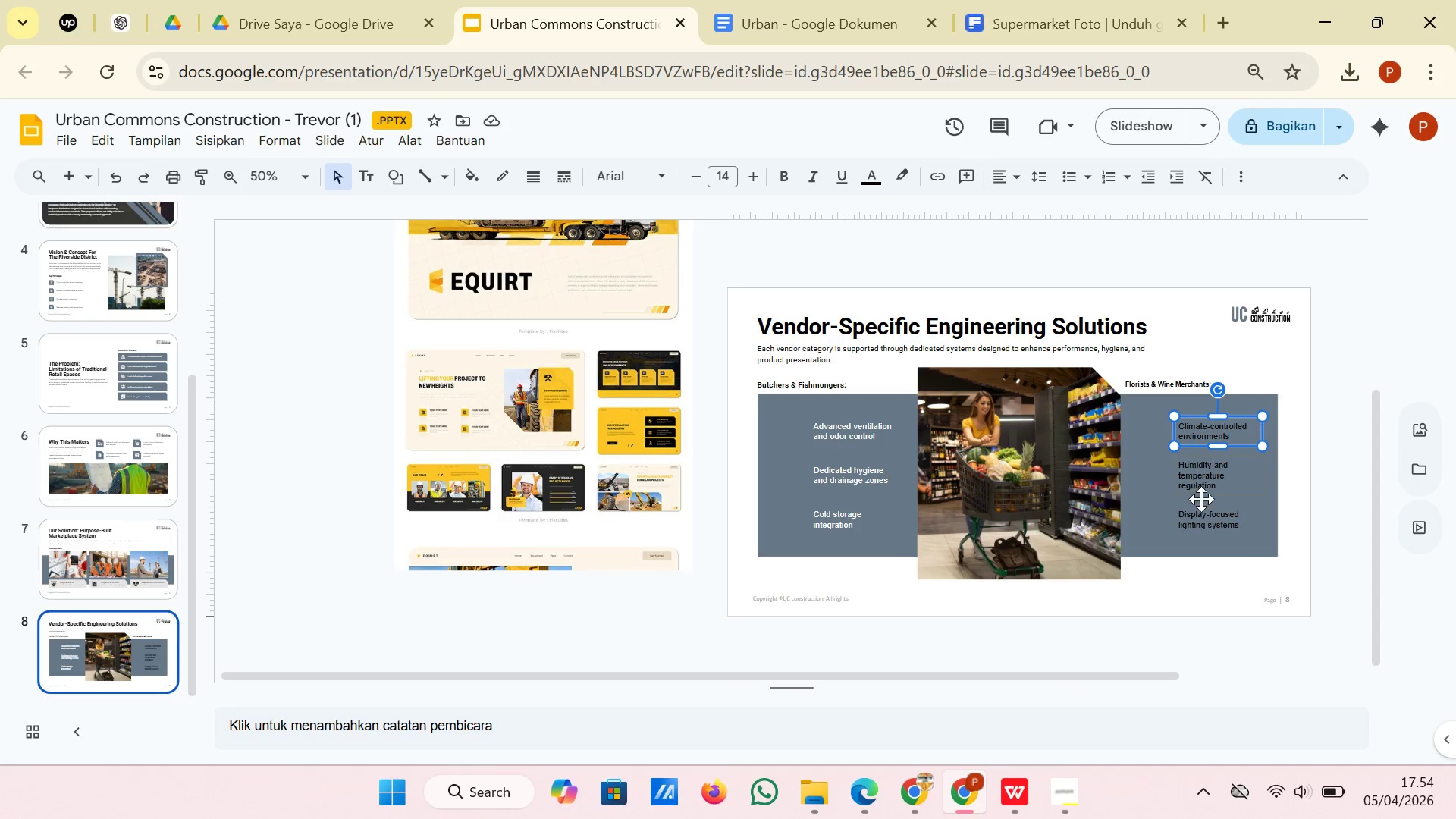 
wait(5.45)
 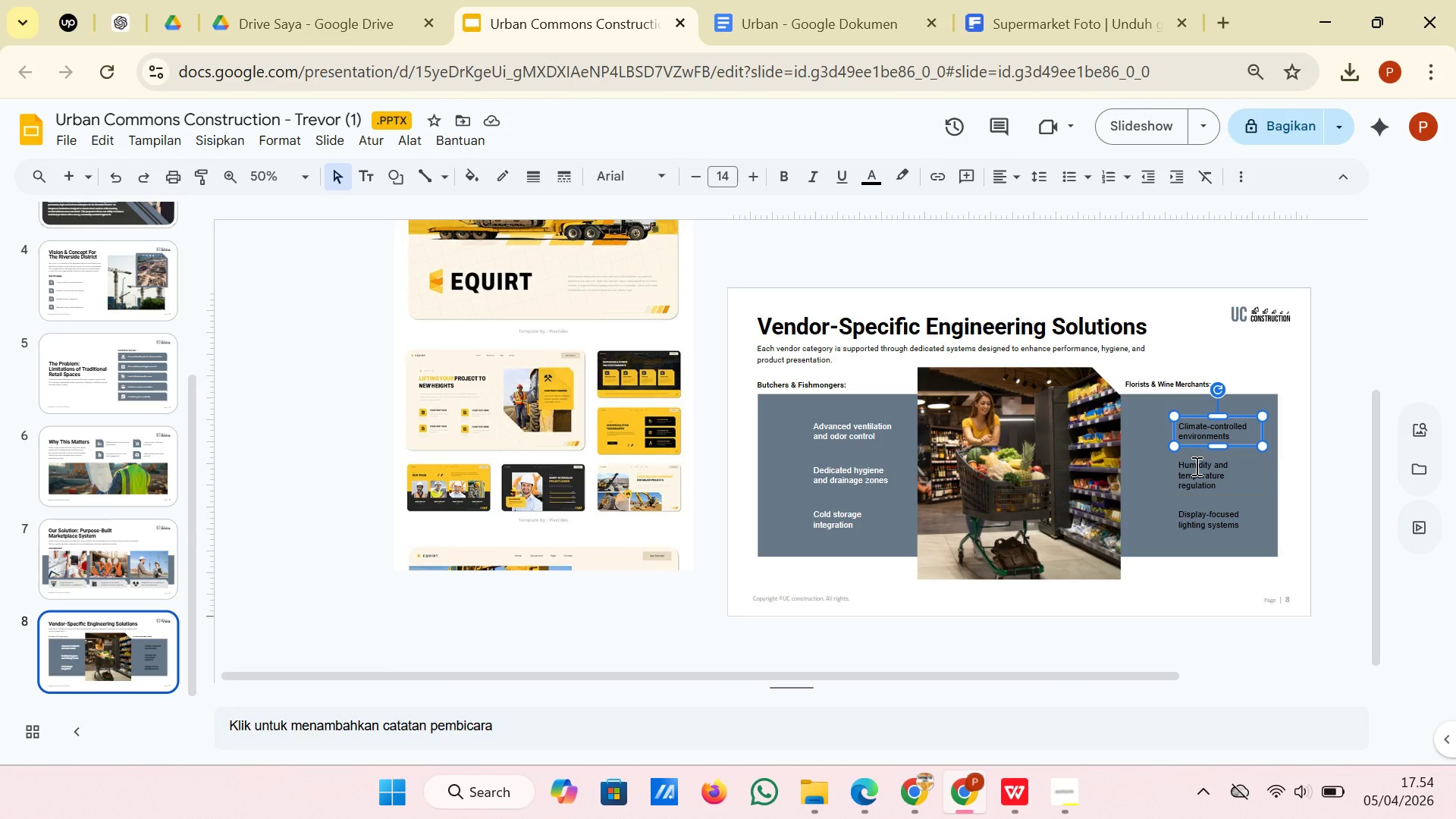 
hold_key(key=ShiftLeft, duration=2.52)
left_click([1198, 477])
 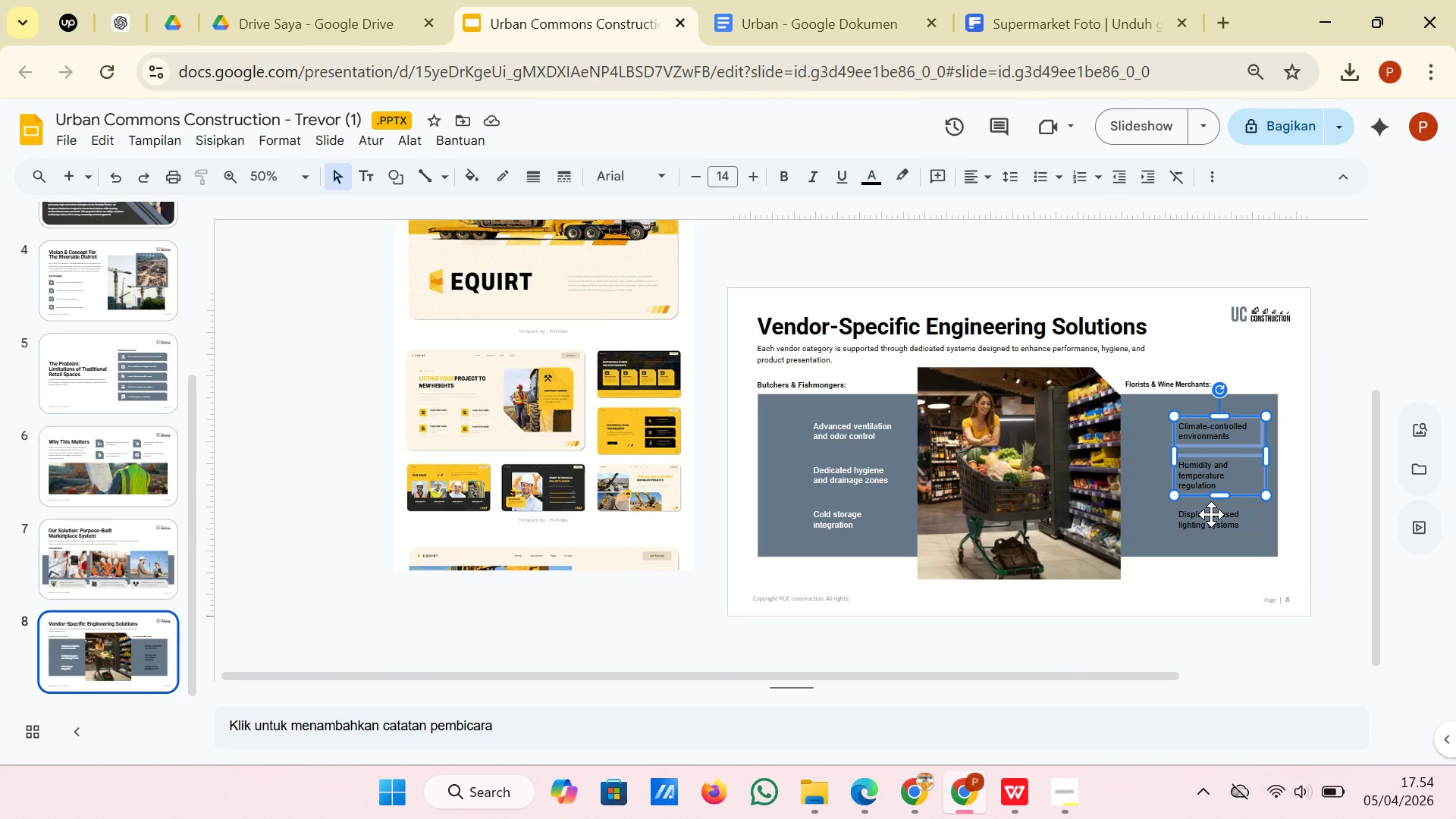 
left_click([1211, 514])
 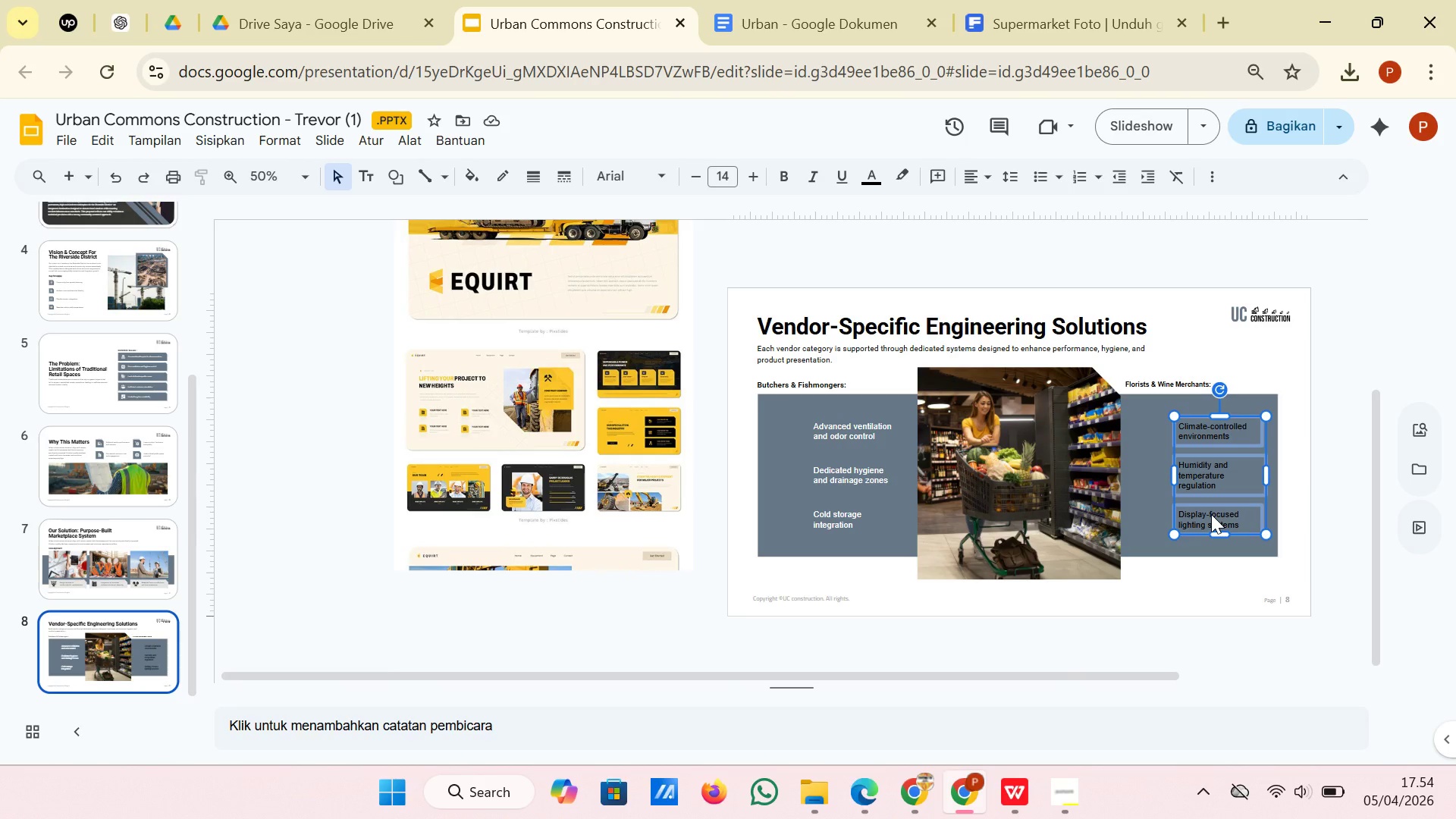 
right_click([1211, 514])
 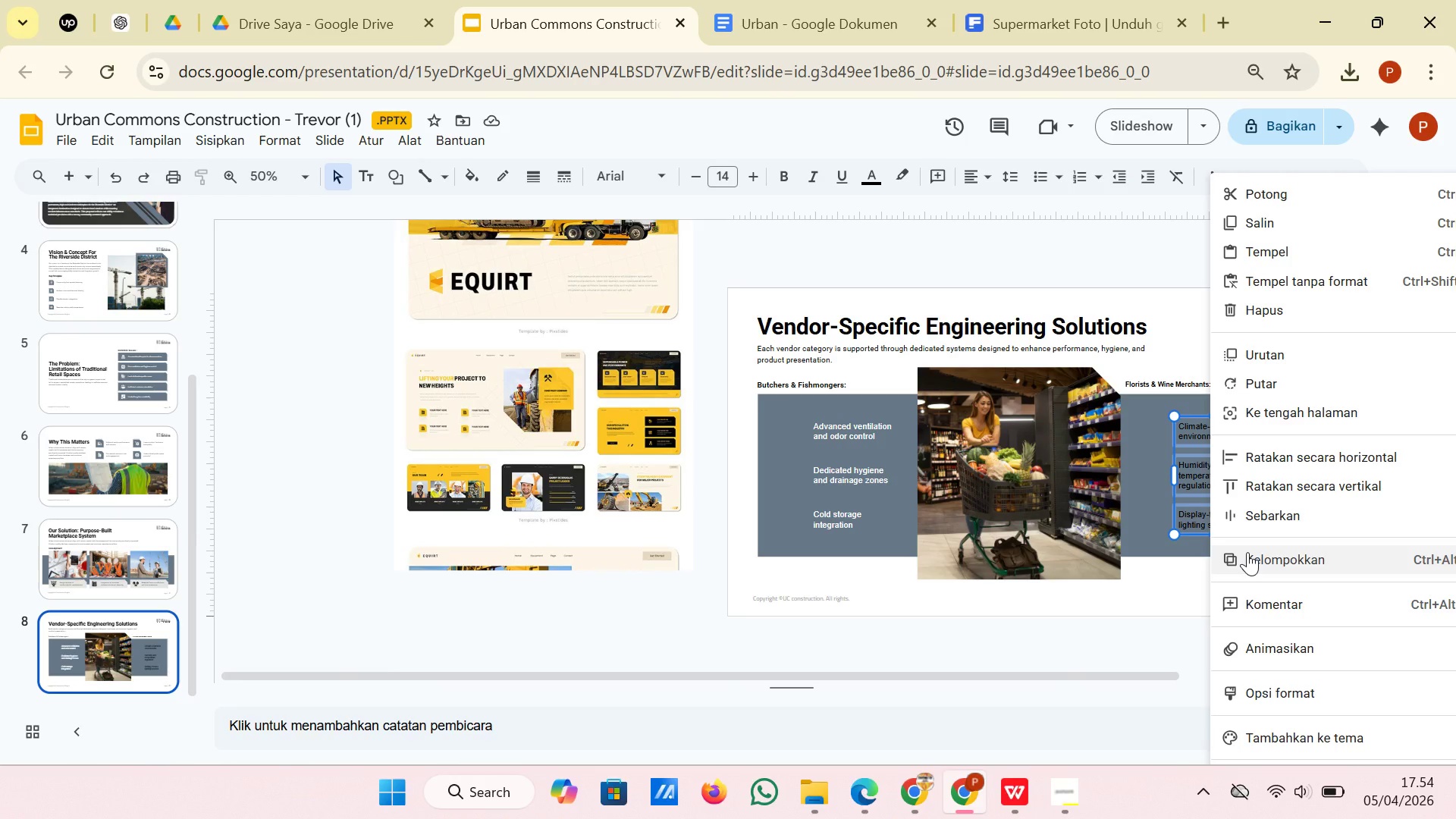 
left_click([1247, 552])
 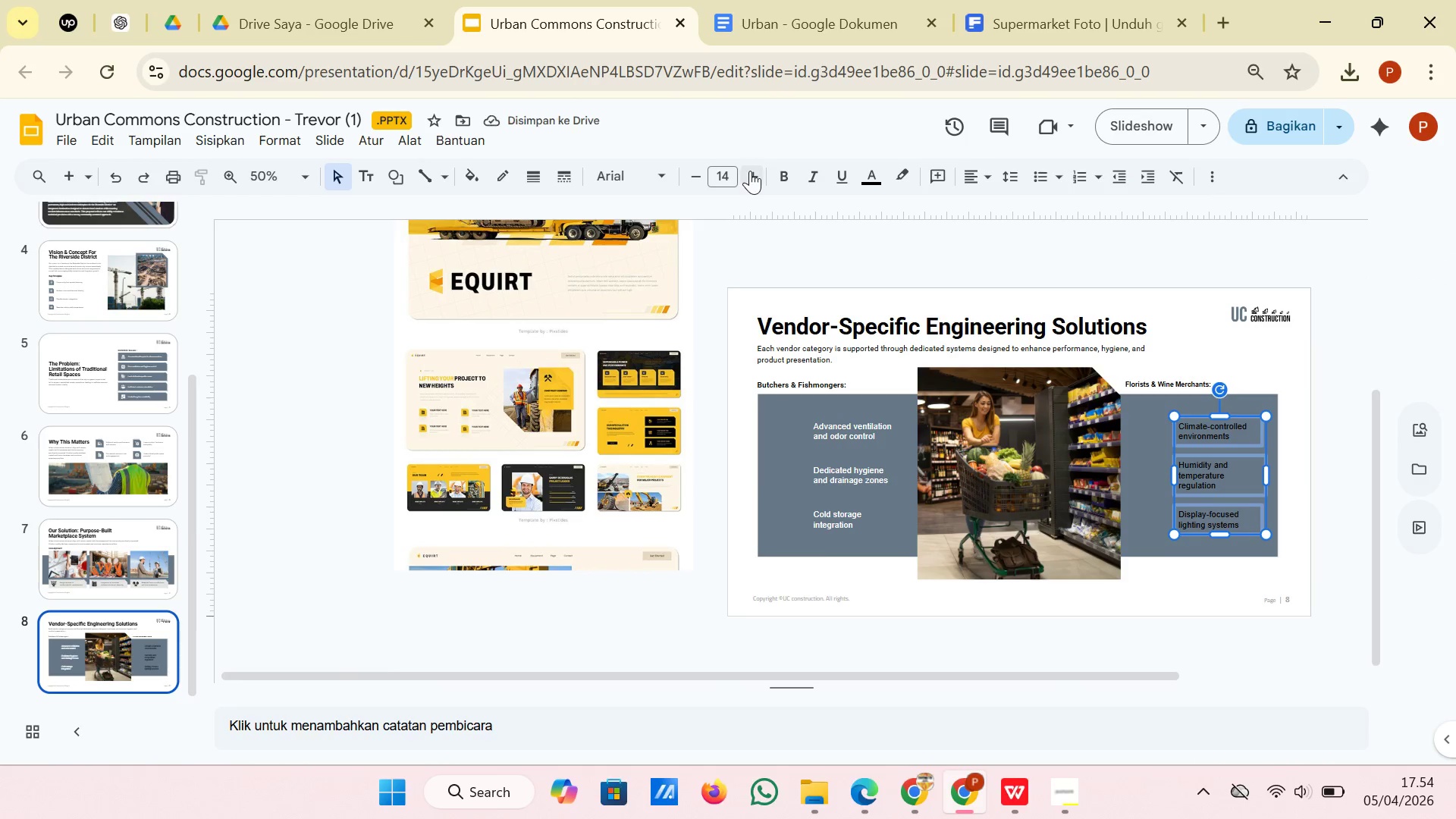 
left_click([868, 180])
 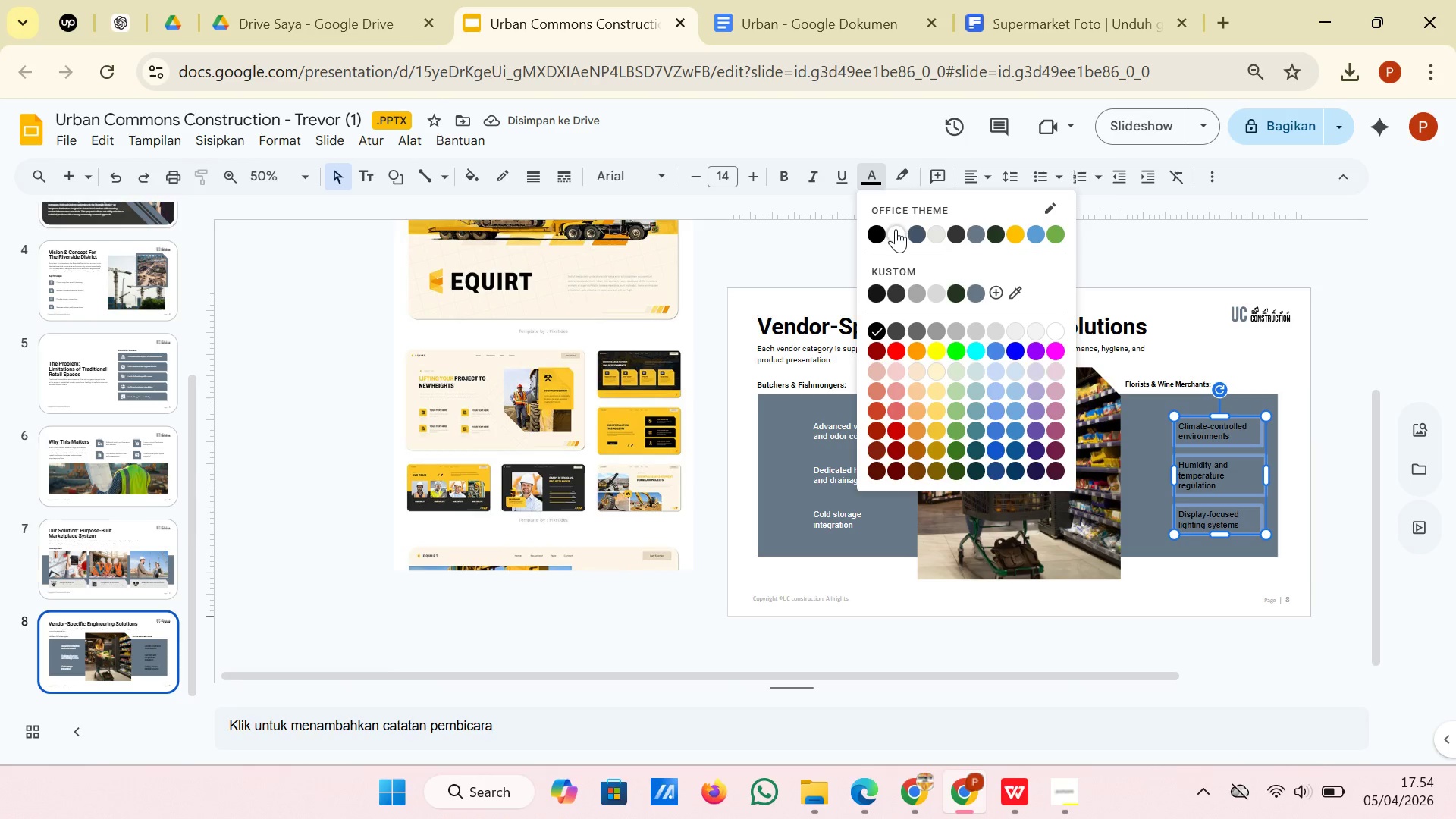 
left_click([896, 229])
 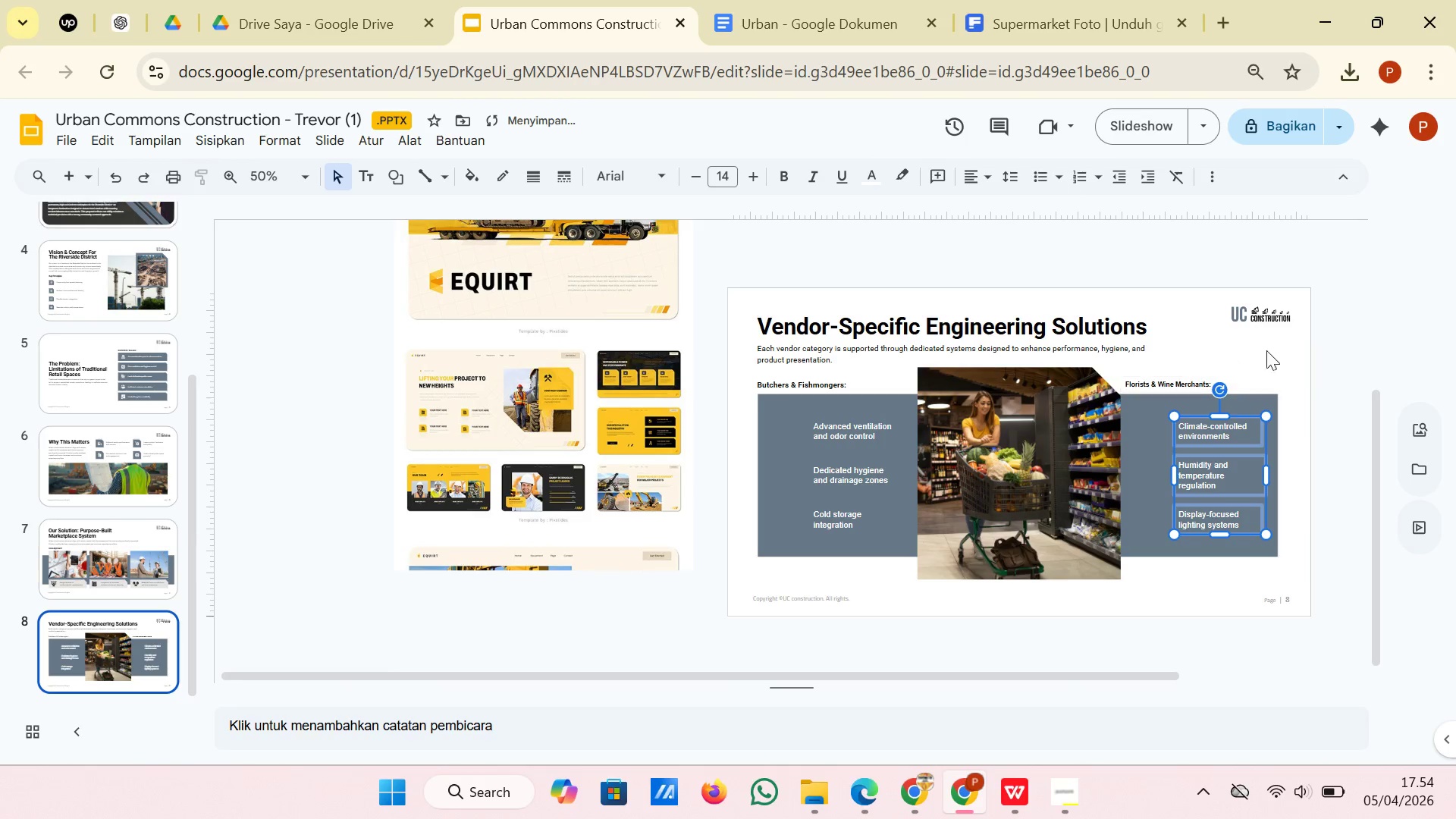 
left_click([1299, 356])
 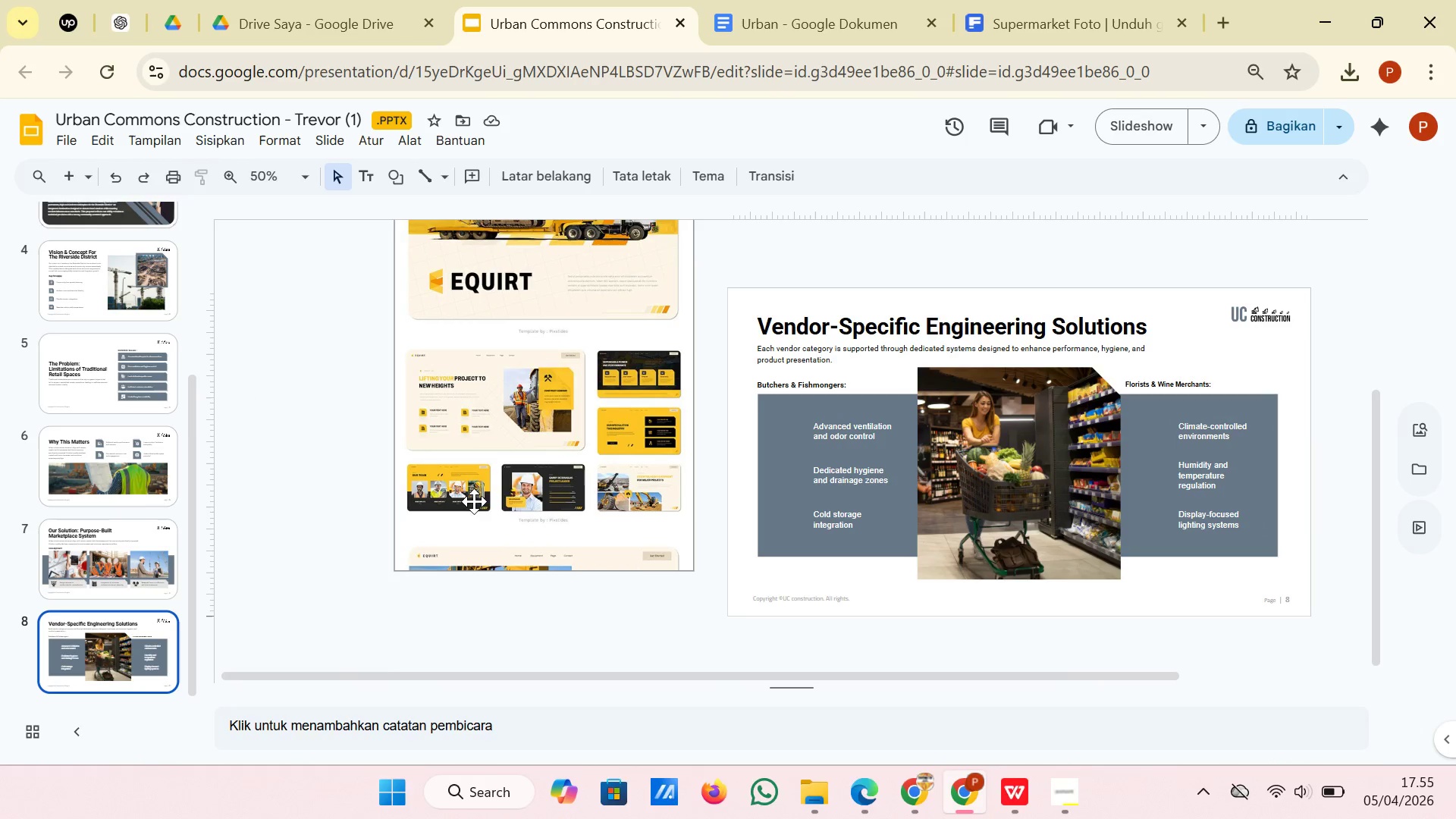 
wait(19.58)
 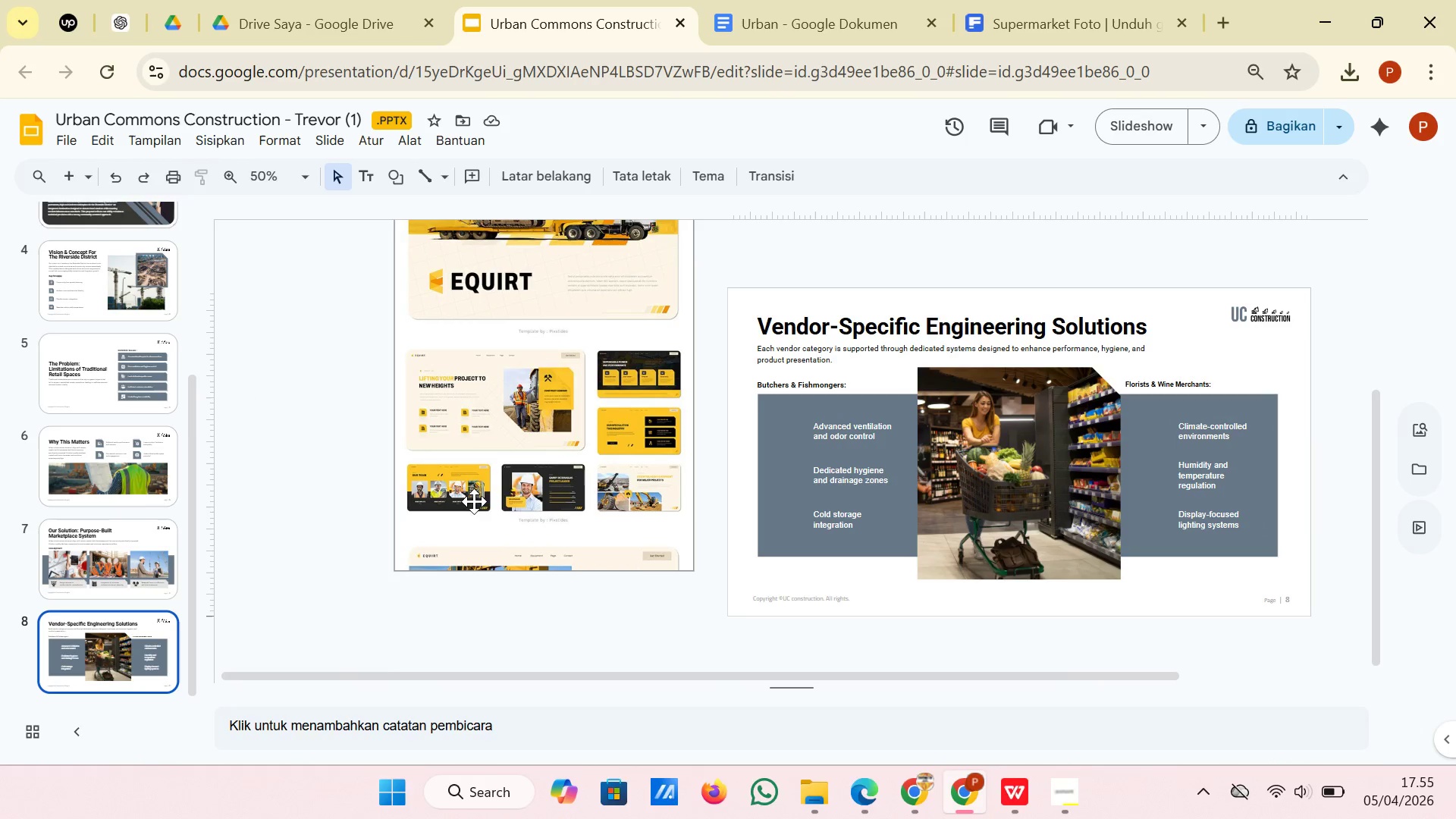 
left_click([849, 433])
 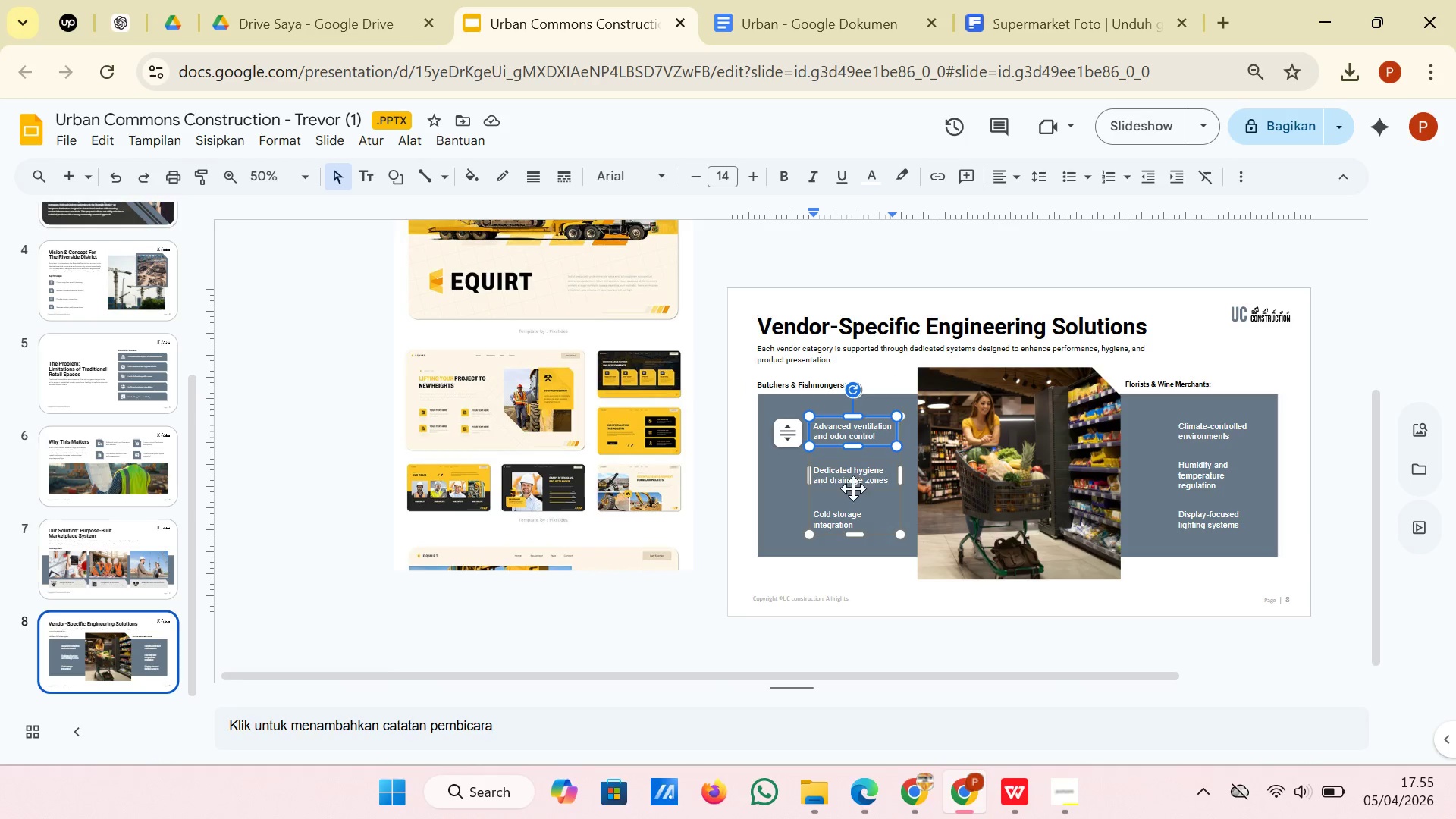 
left_click([892, 501])
 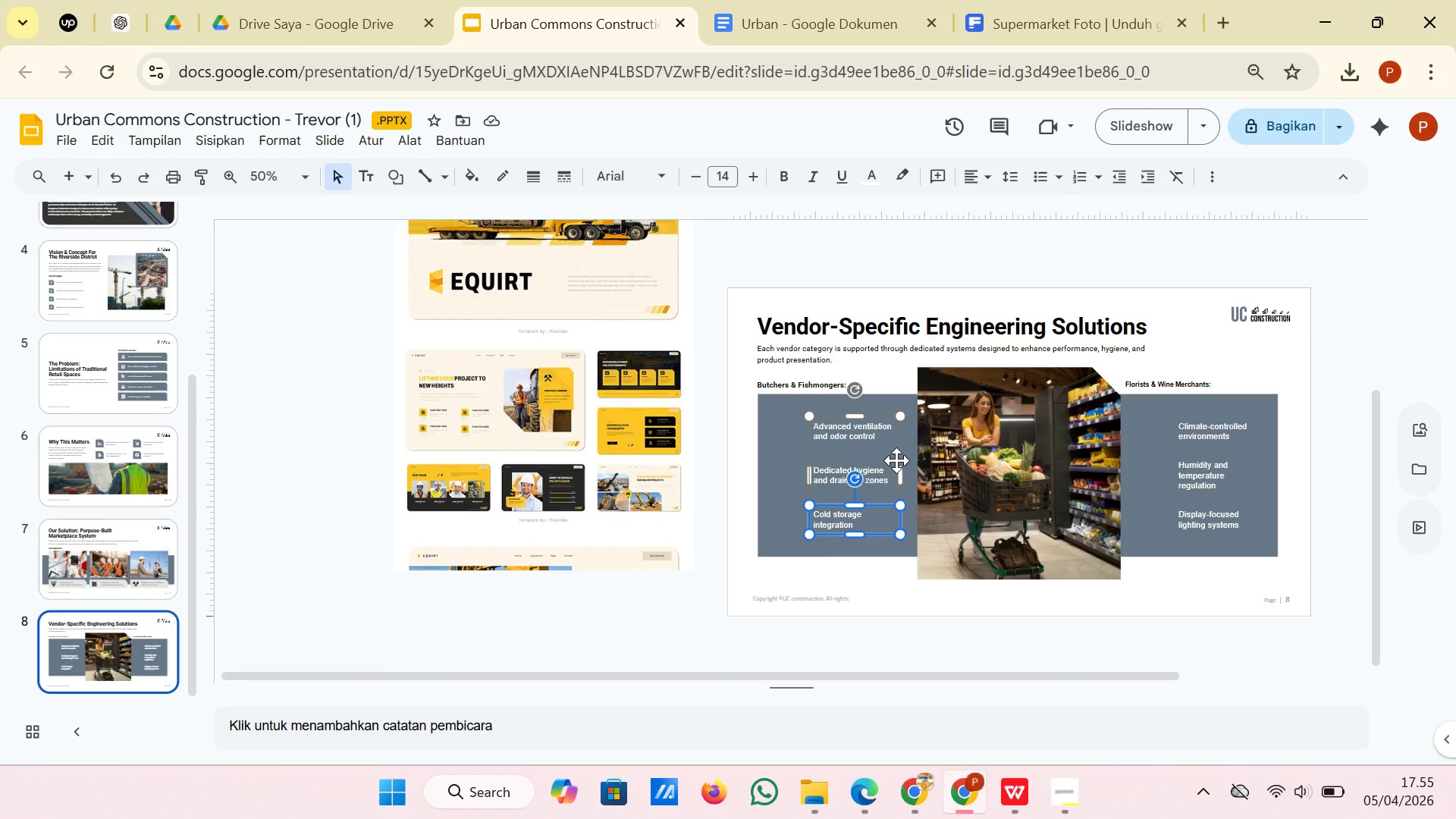 
left_click([898, 456])
 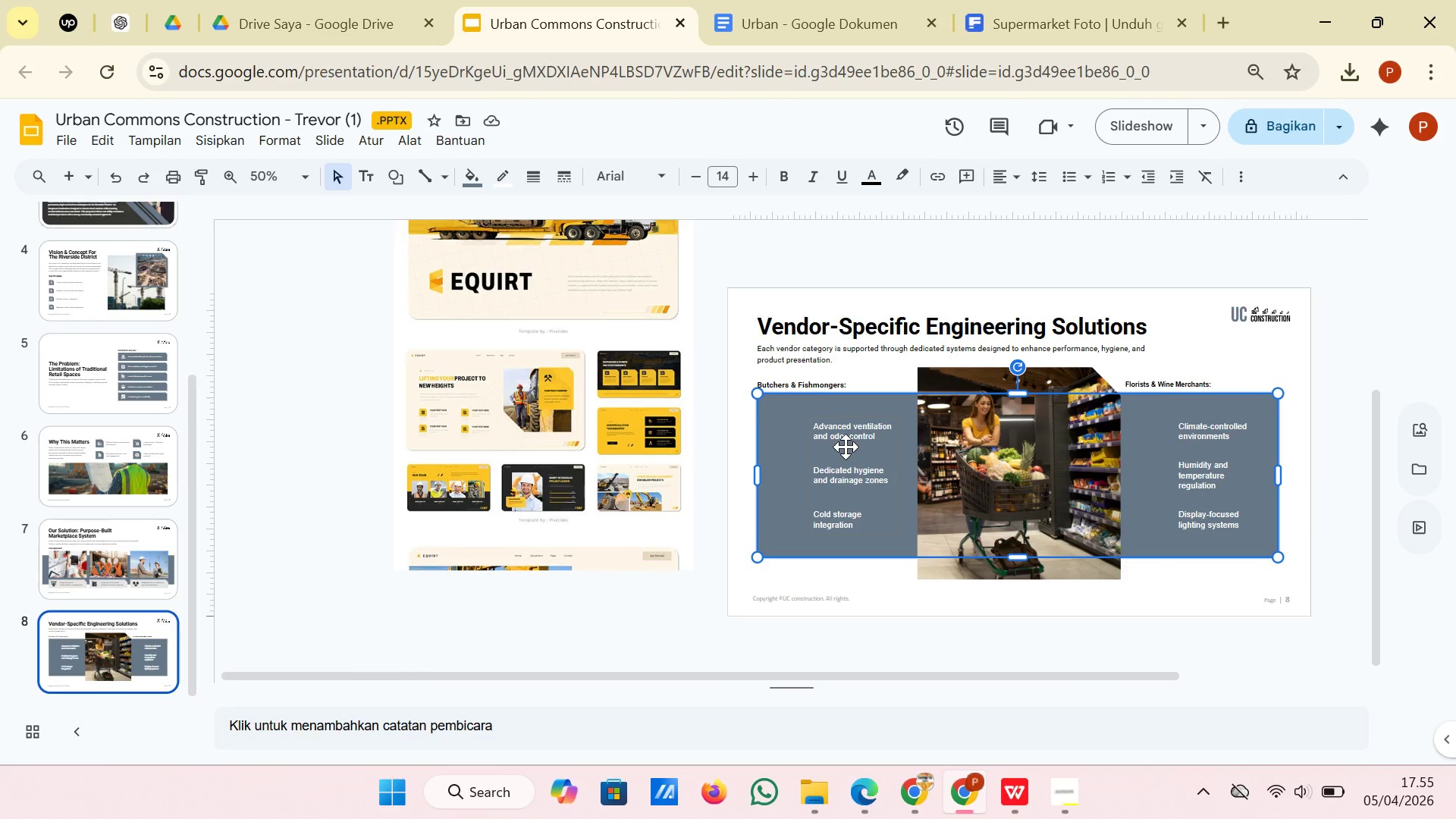 
left_click([847, 453])
 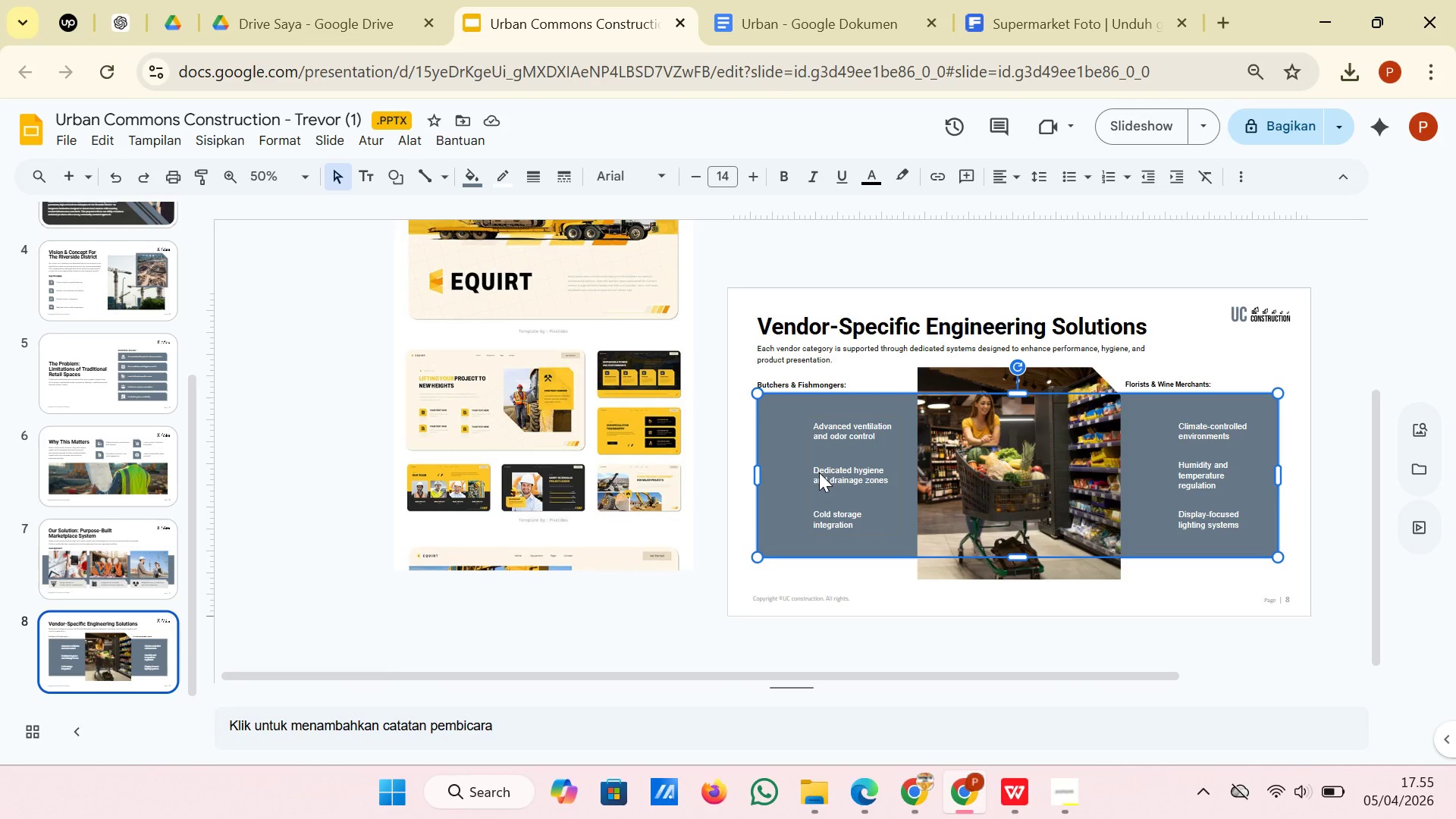 
left_click([819, 472])
 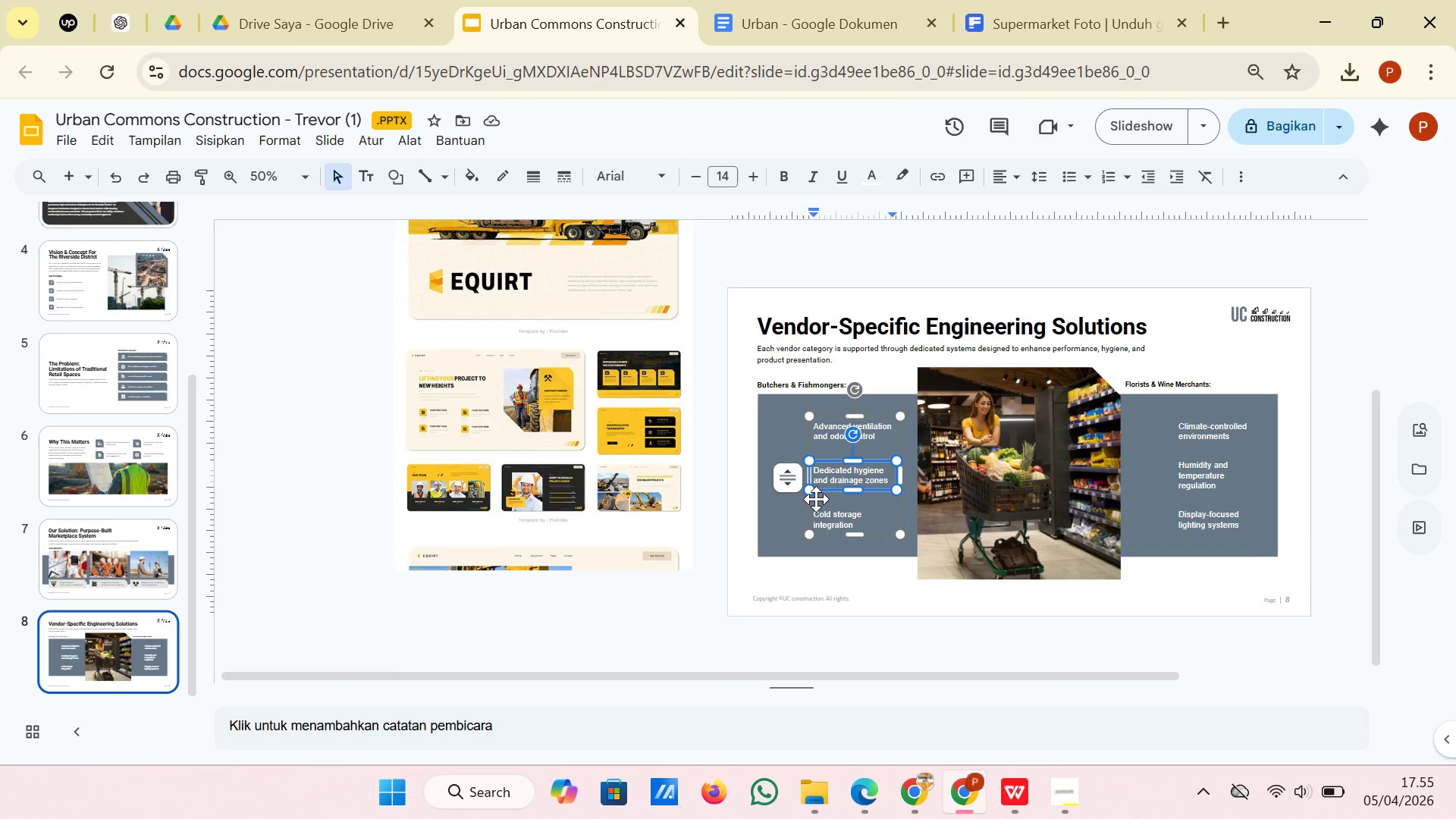 
left_click([816, 499])
 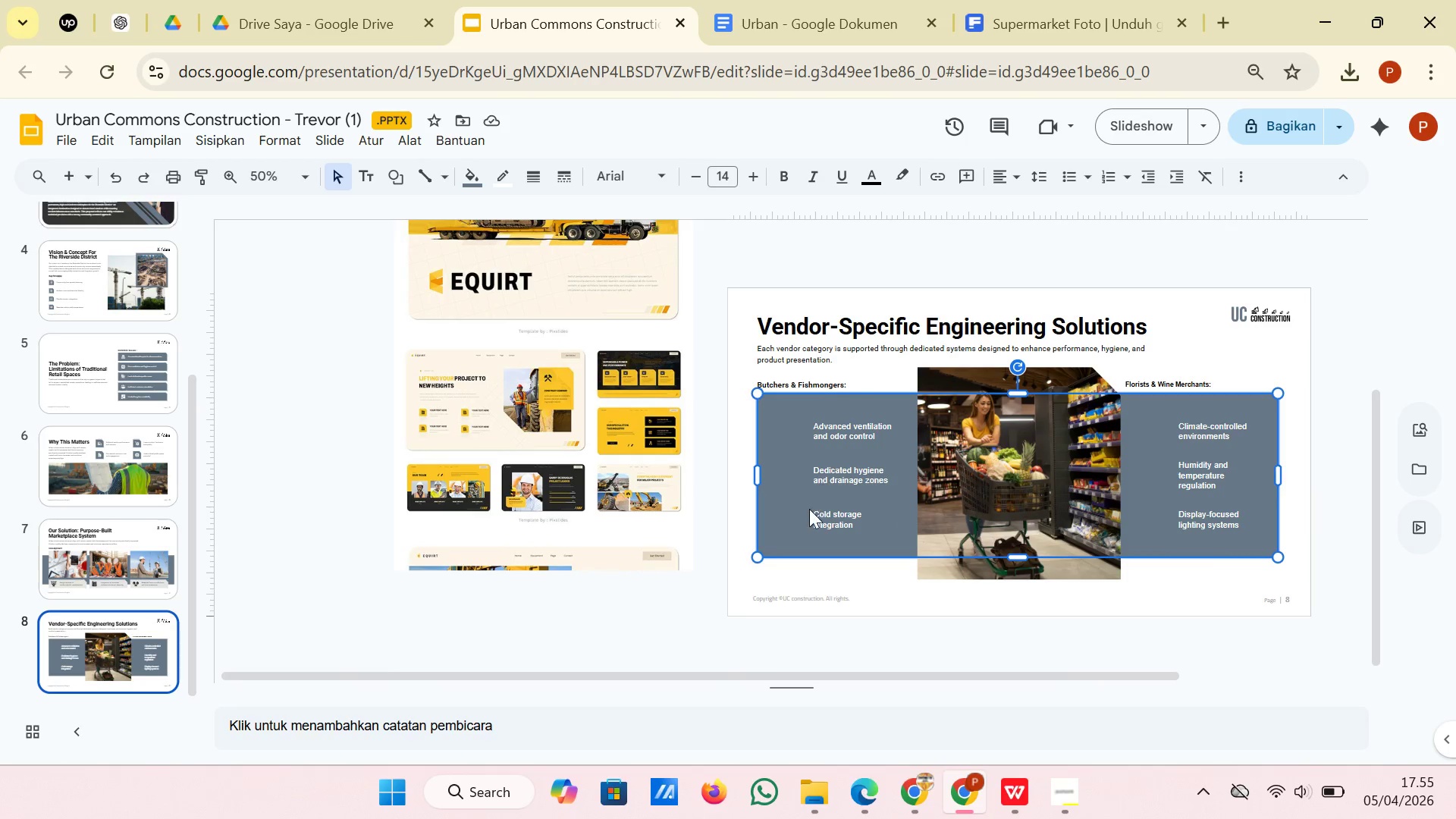 
left_click([809, 509])
 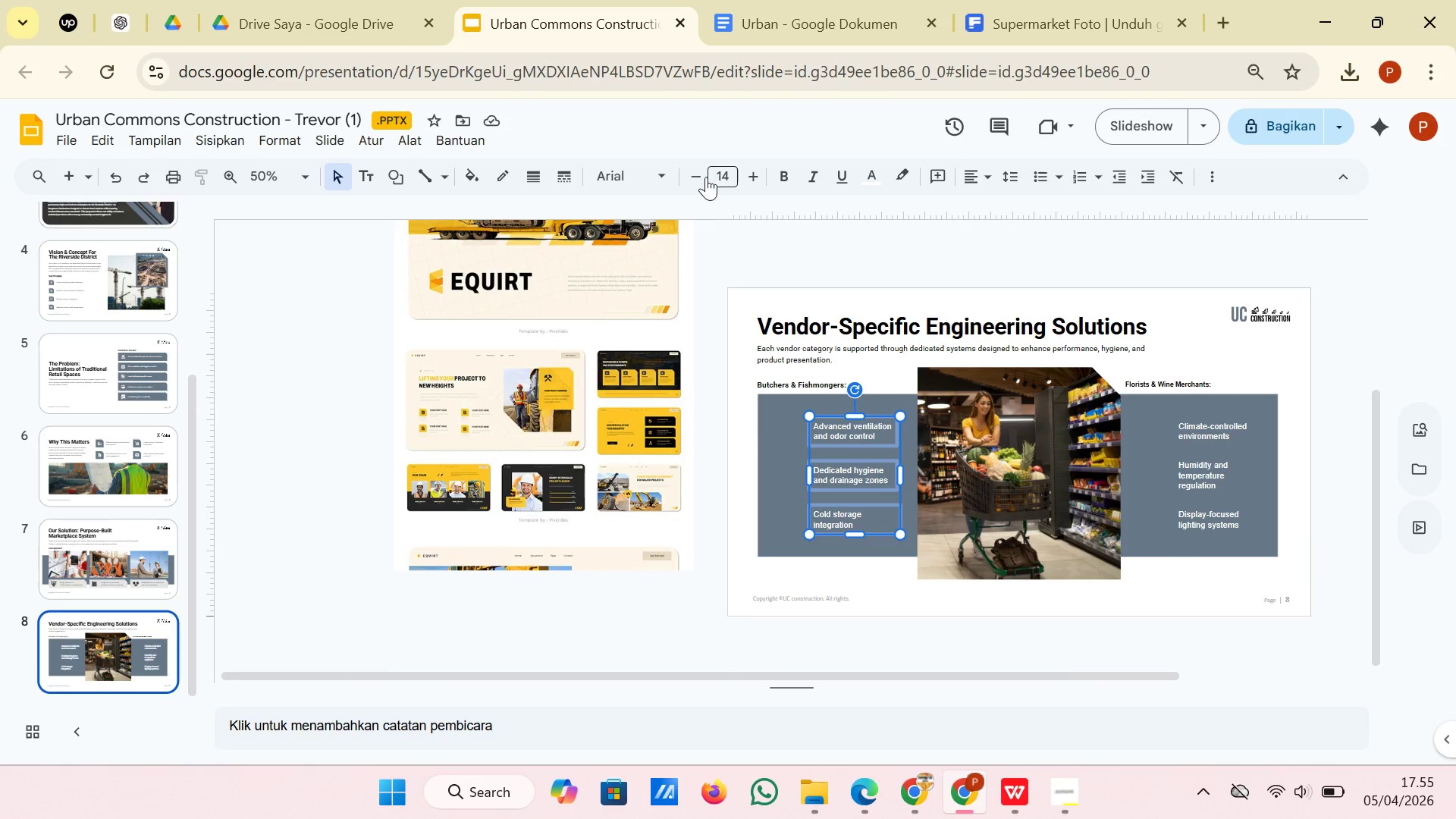 
left_click([695, 171])
 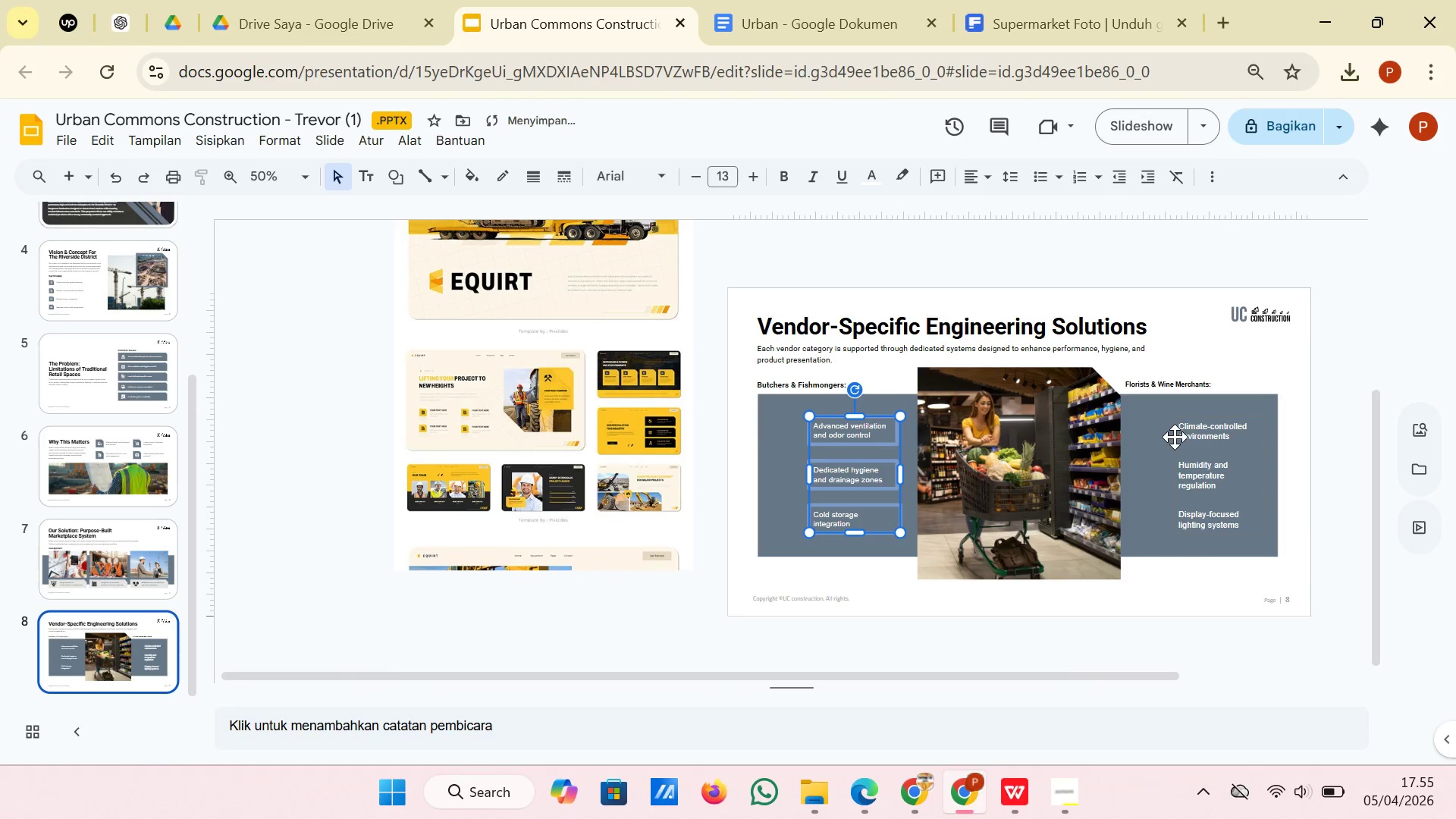 
left_click([1175, 437])
 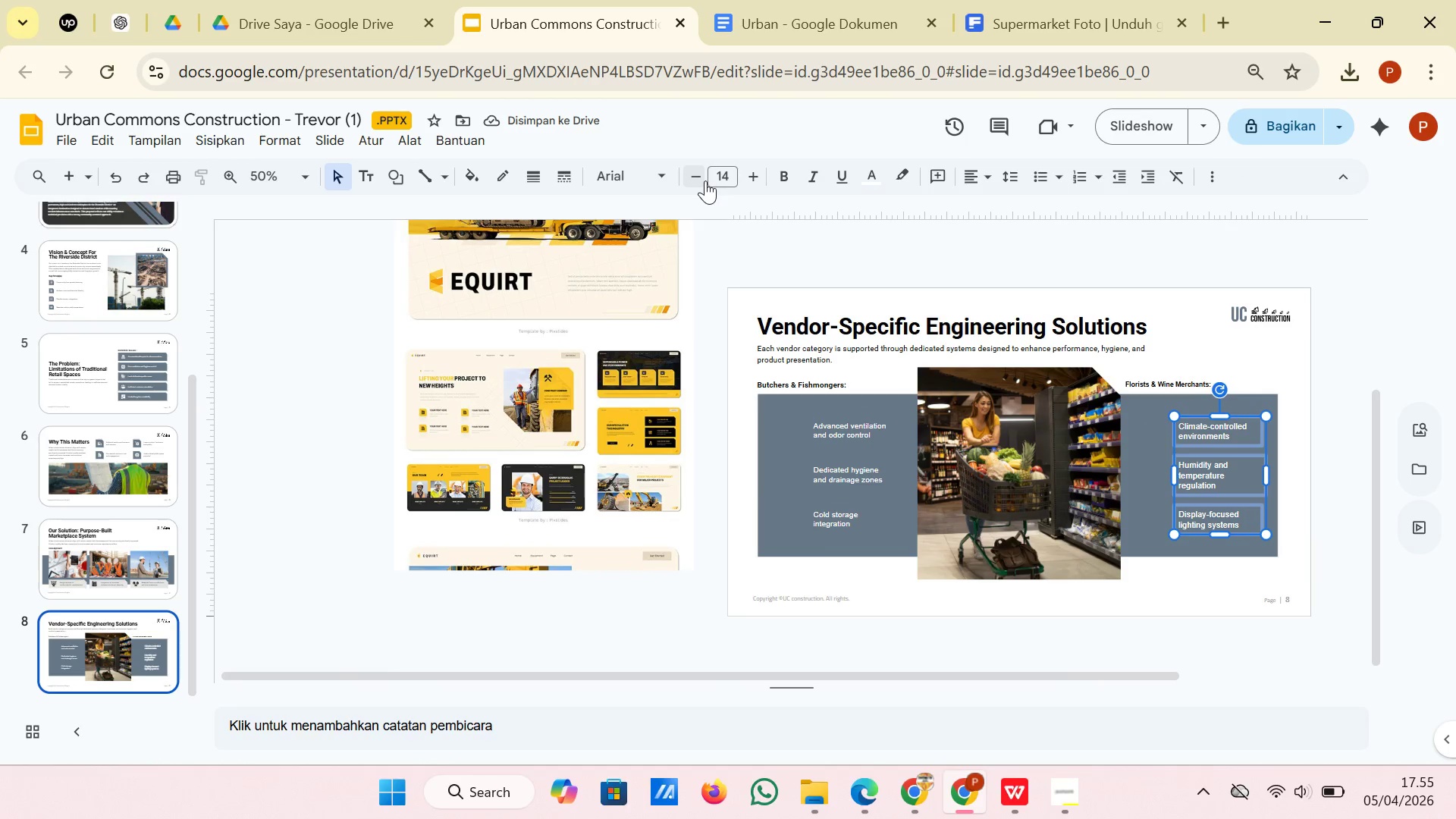 
left_click([702, 180])
 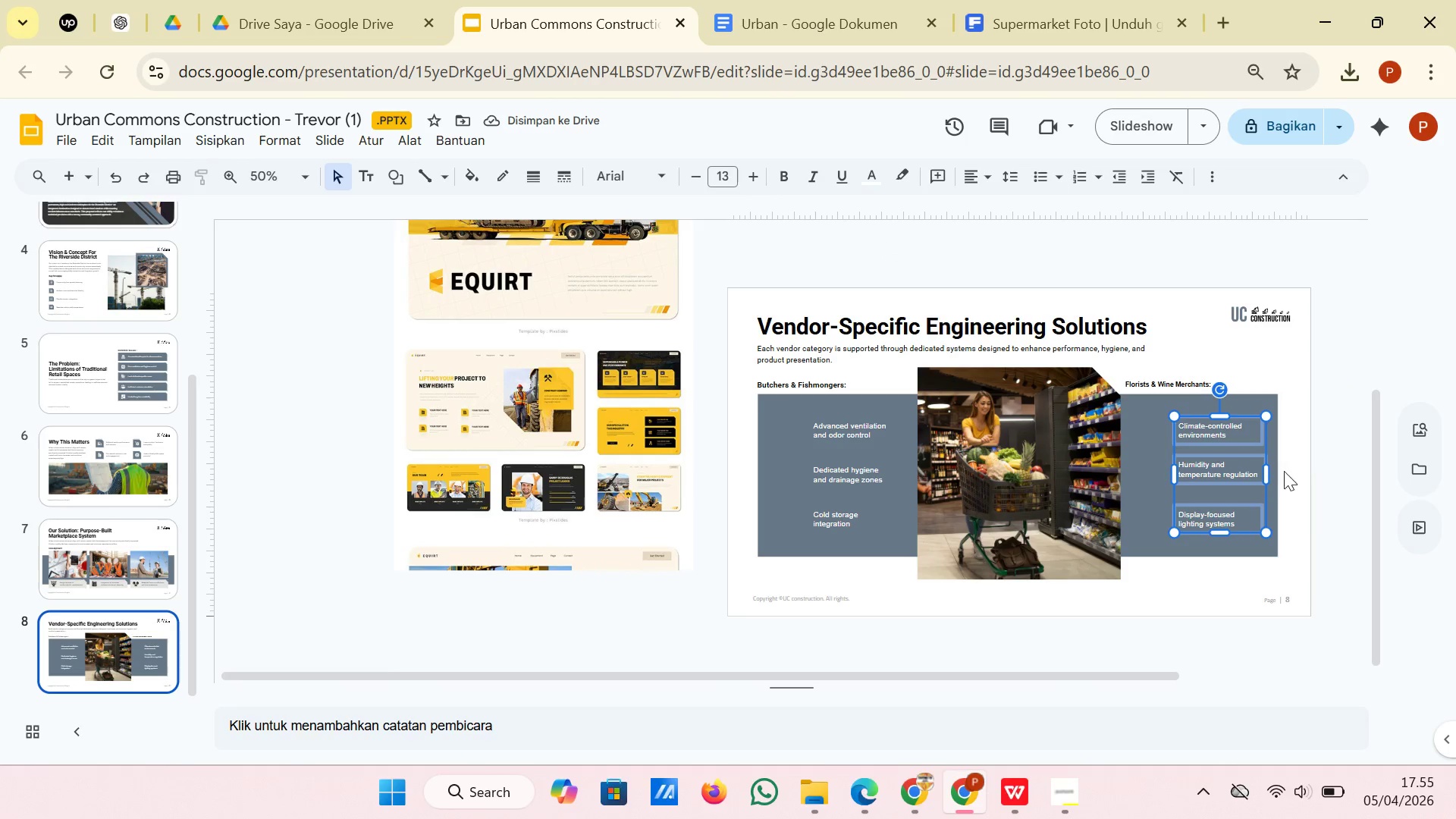 
left_click_drag(start_coordinate=[1268, 472], to_coordinate=[1259, 472])
 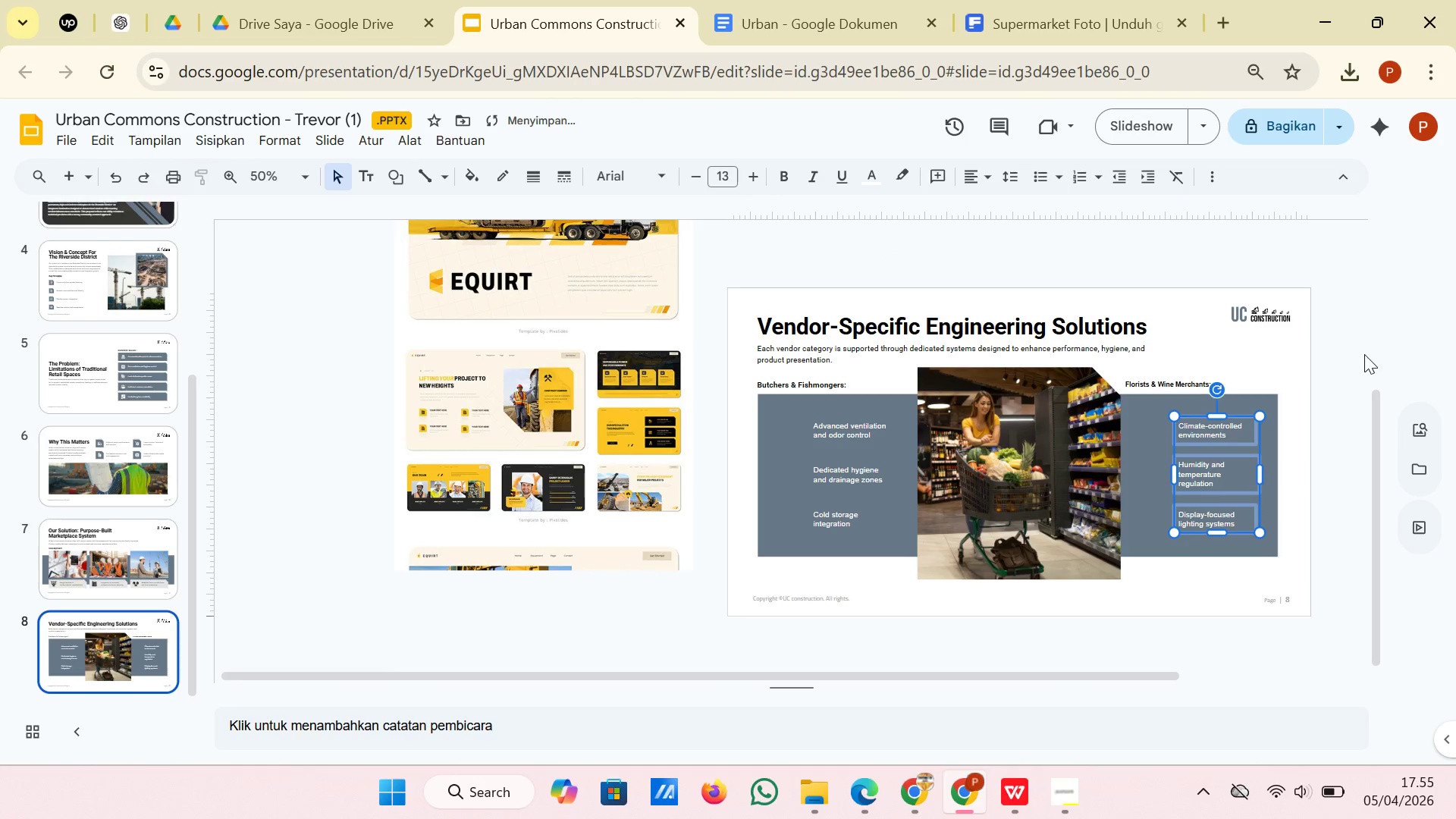 
left_click([1364, 354])
 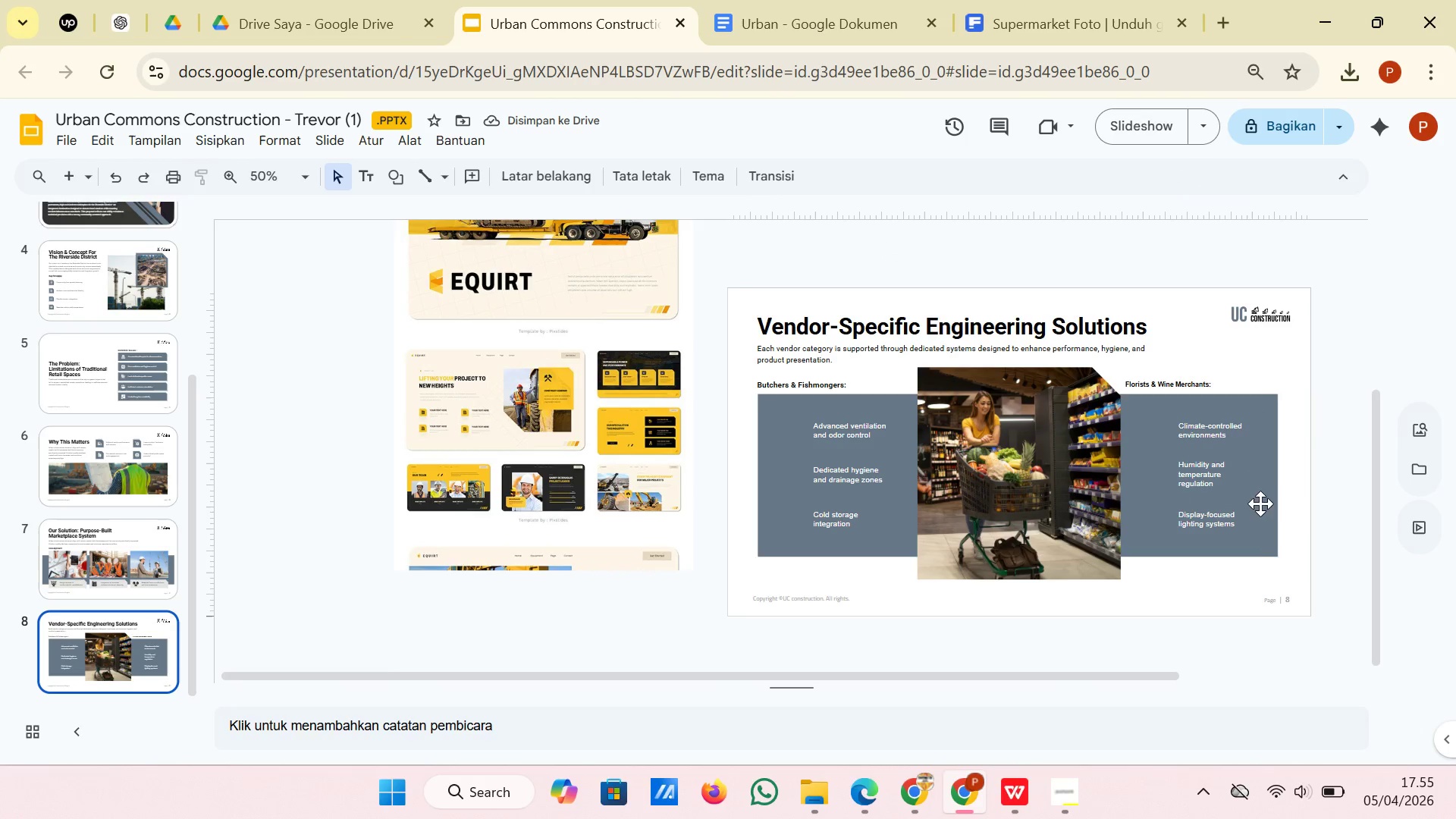 
left_click([1247, 488])
 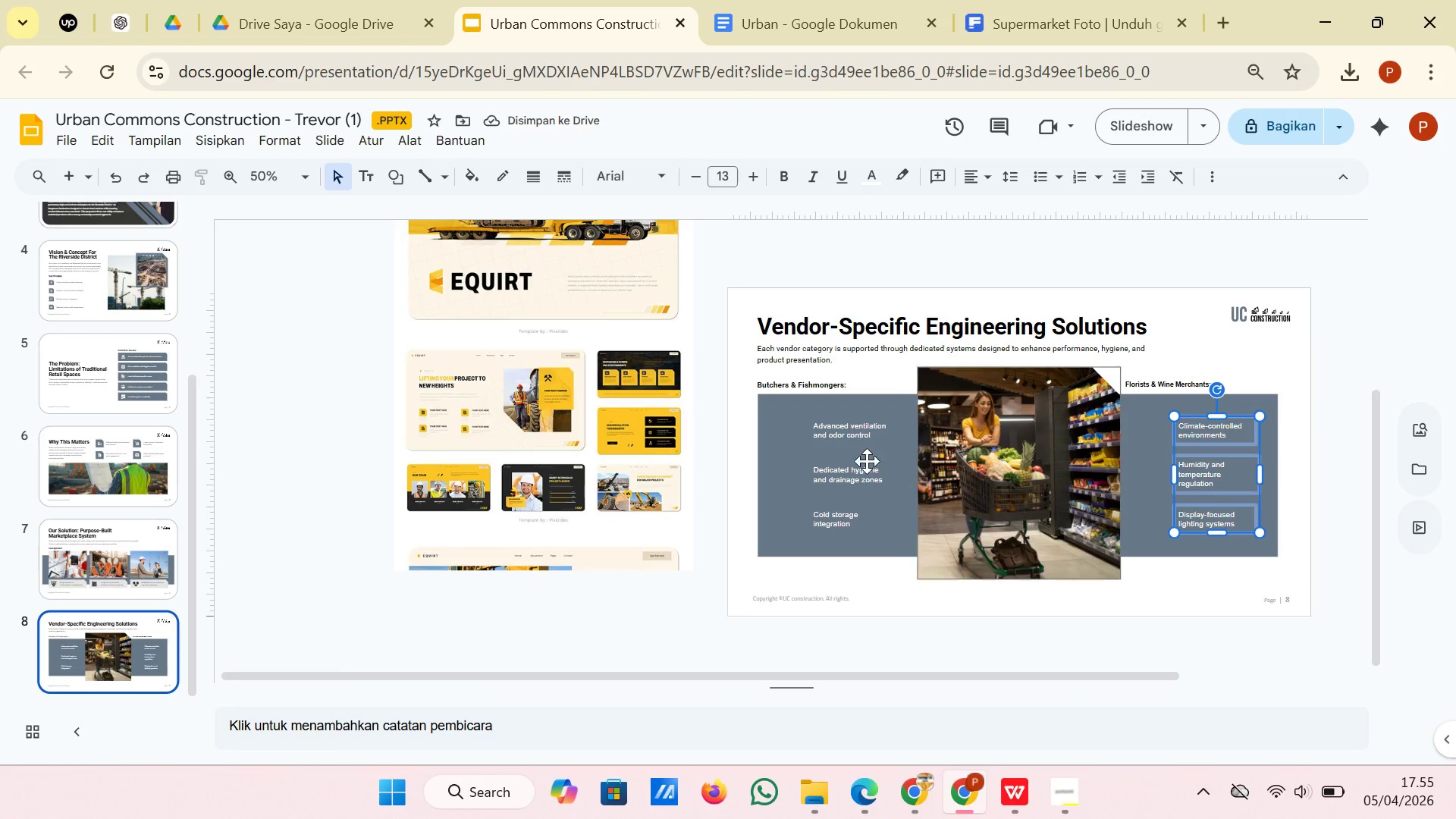 
left_click([855, 452])
 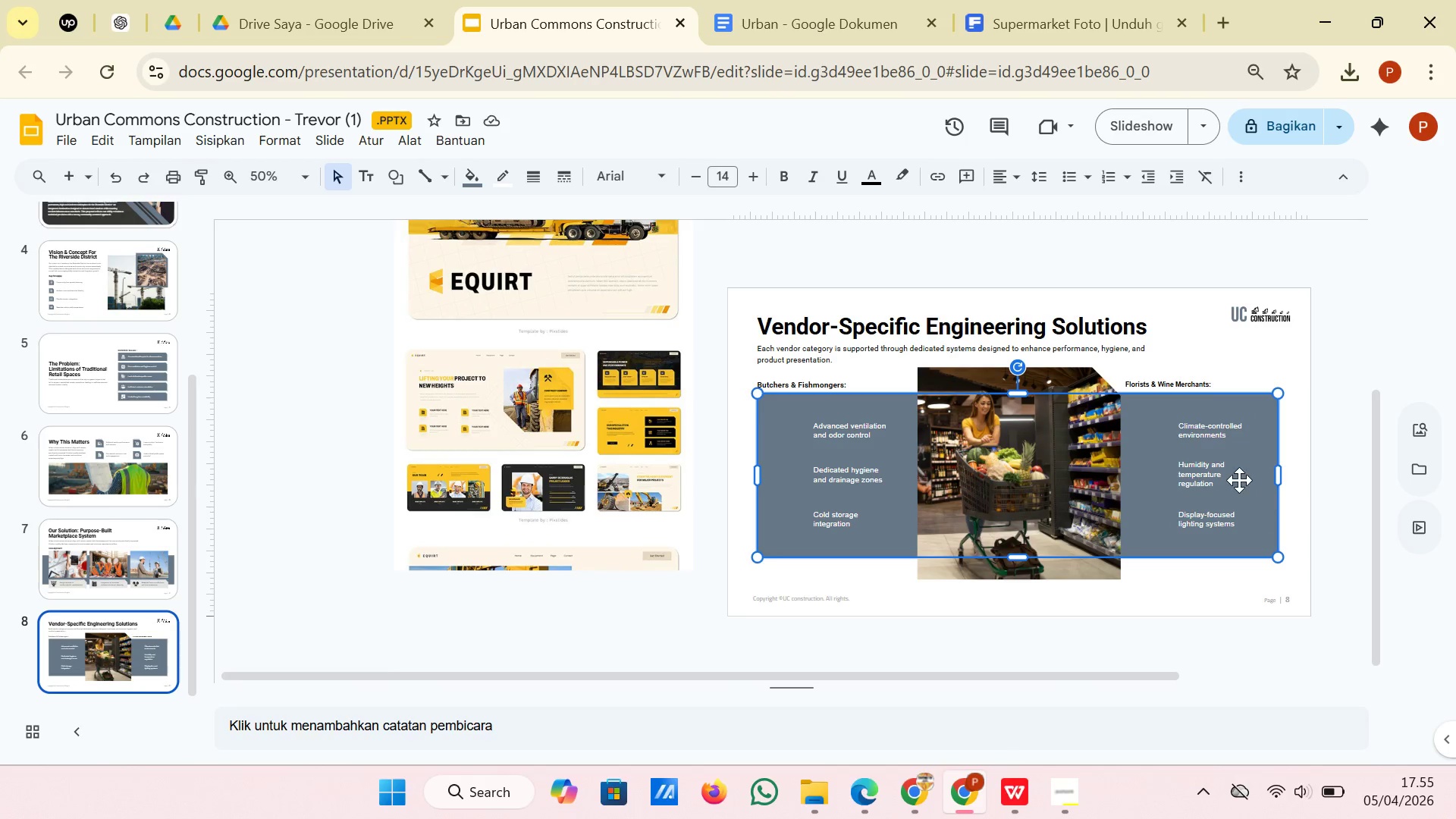 
left_click([1239, 480])
 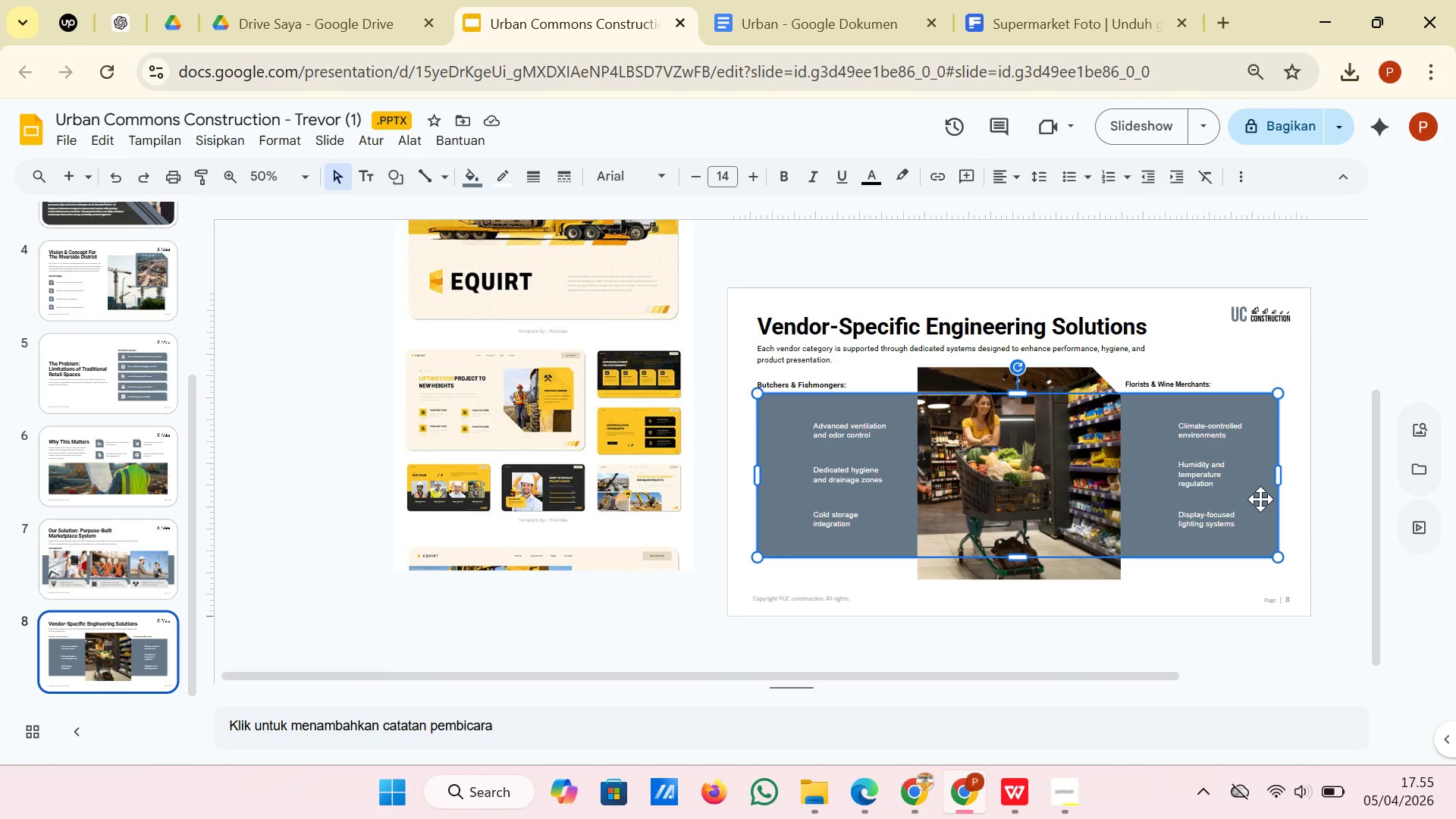 
left_click([1260, 499])
 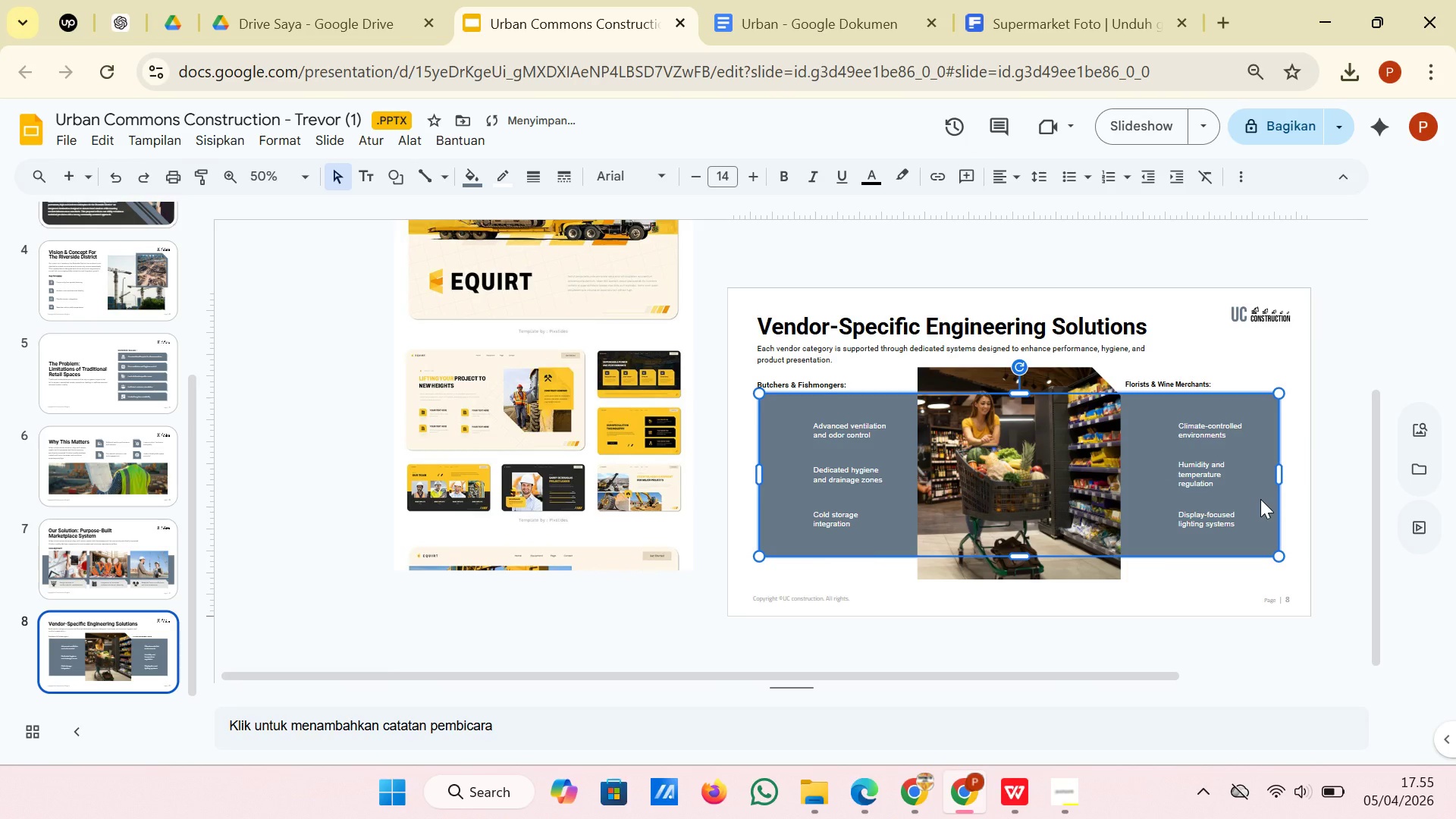 
key(Control+Z)
 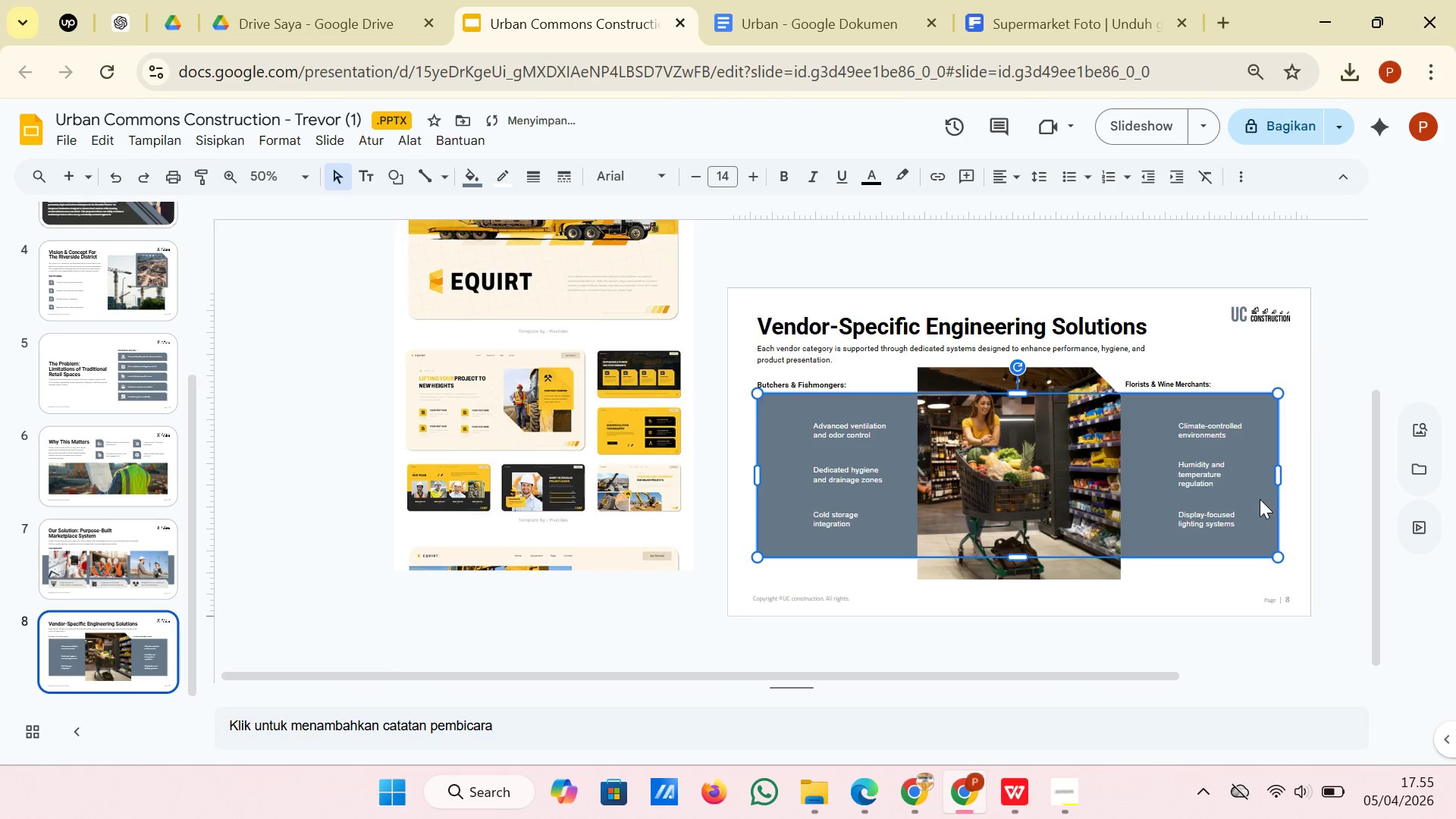 
left_click([1233, 488])
 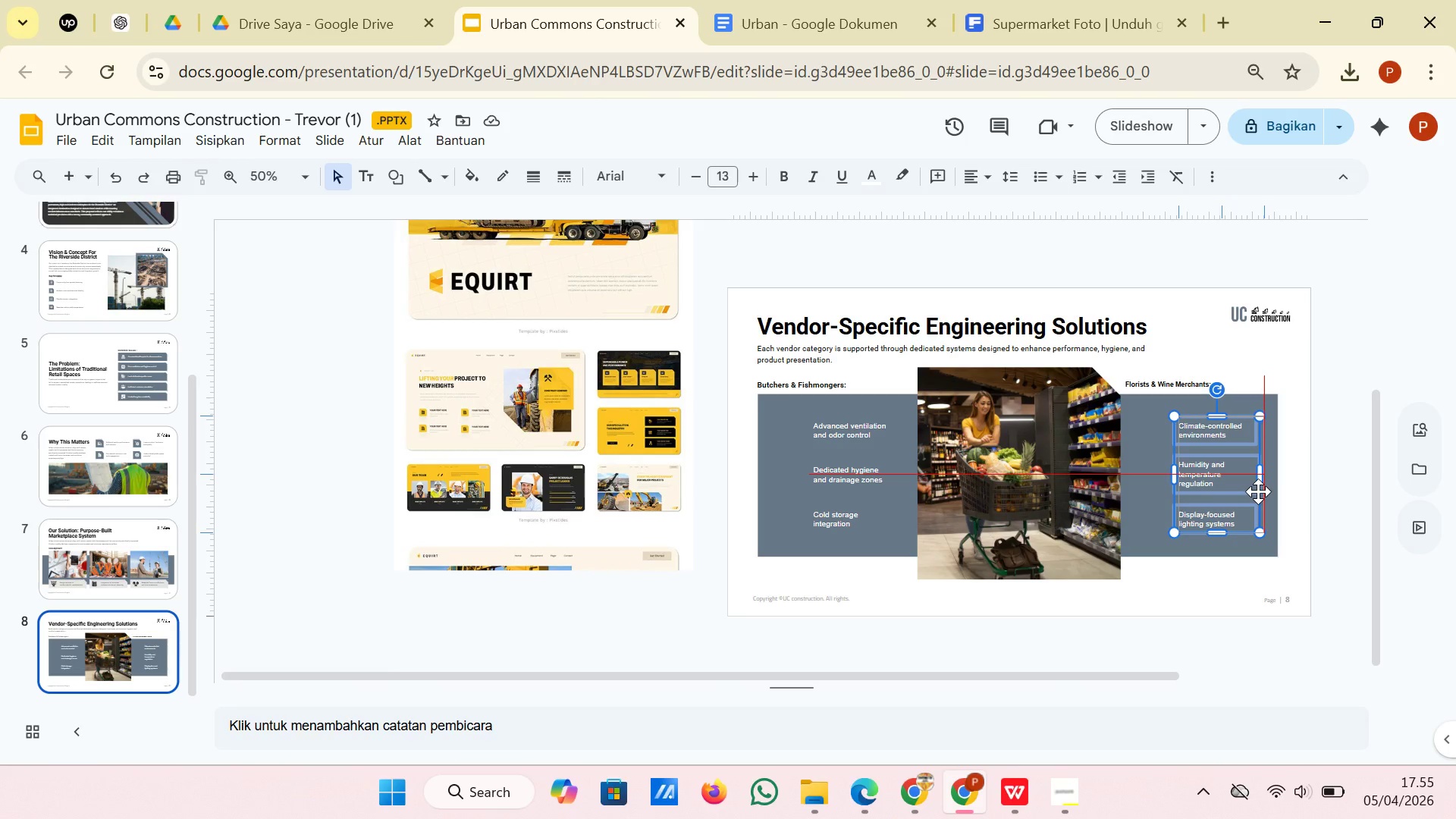 
wait(6.36)
 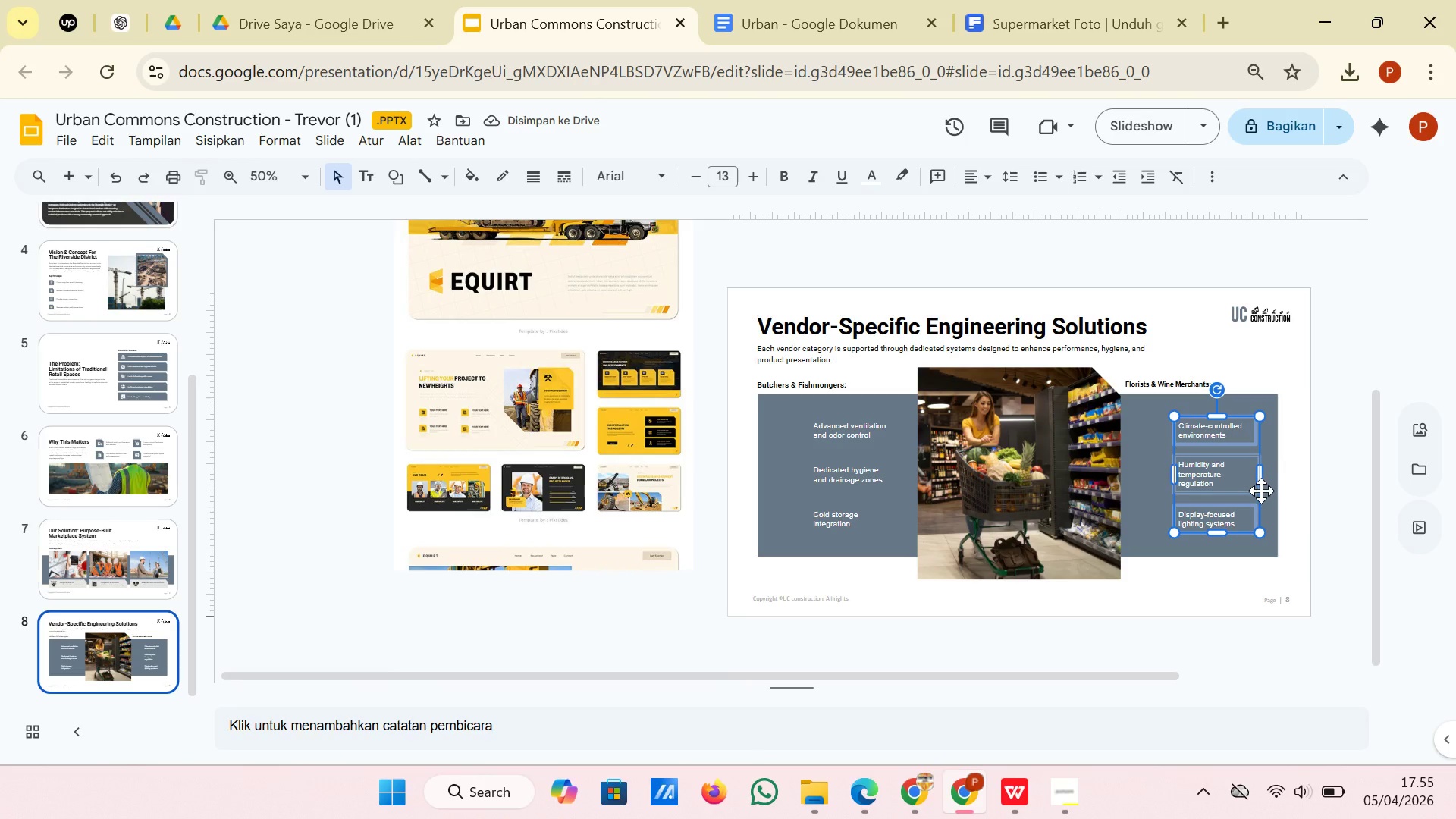 
left_click([1314, 491])
 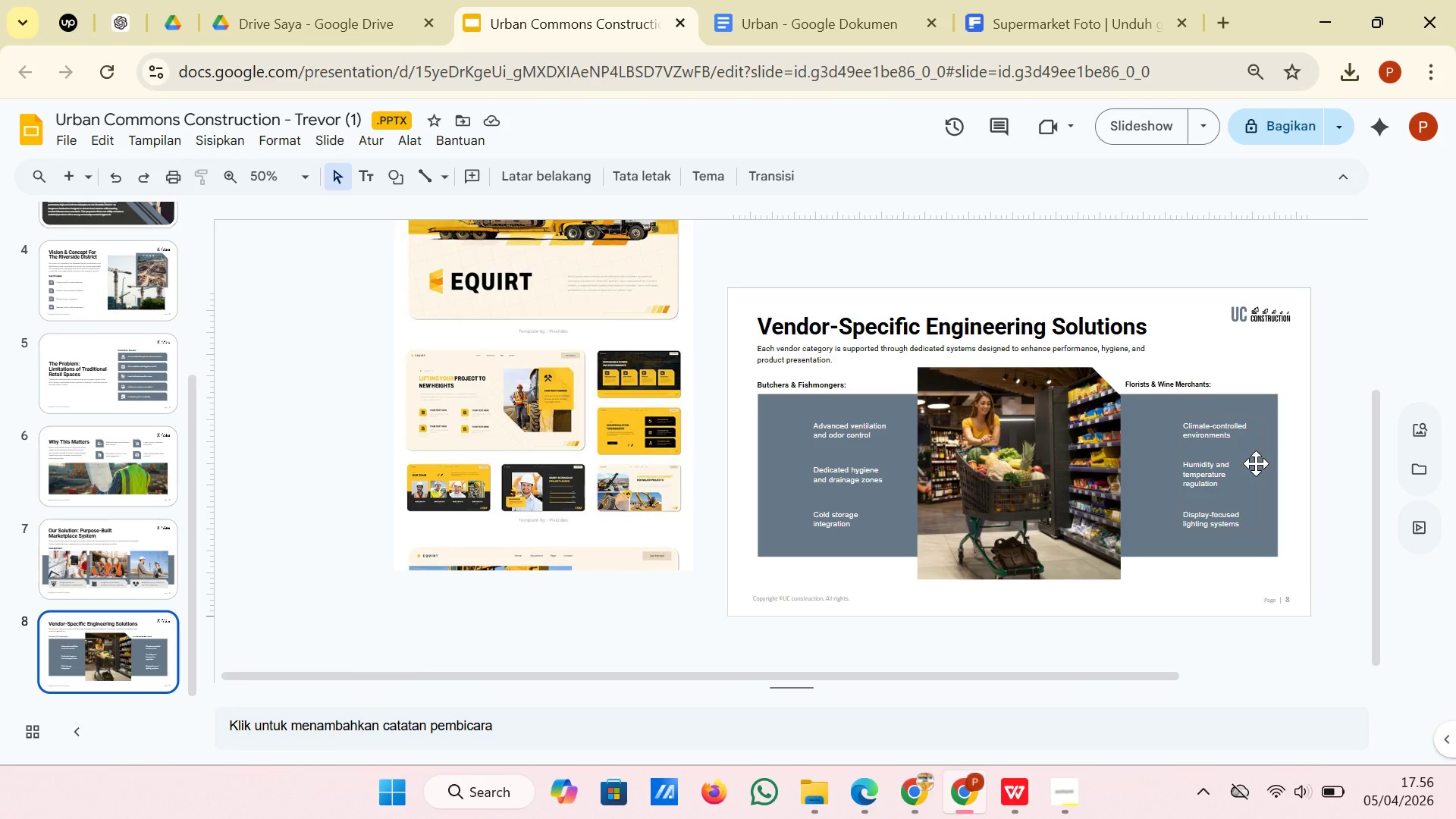 
wait(6.38)
 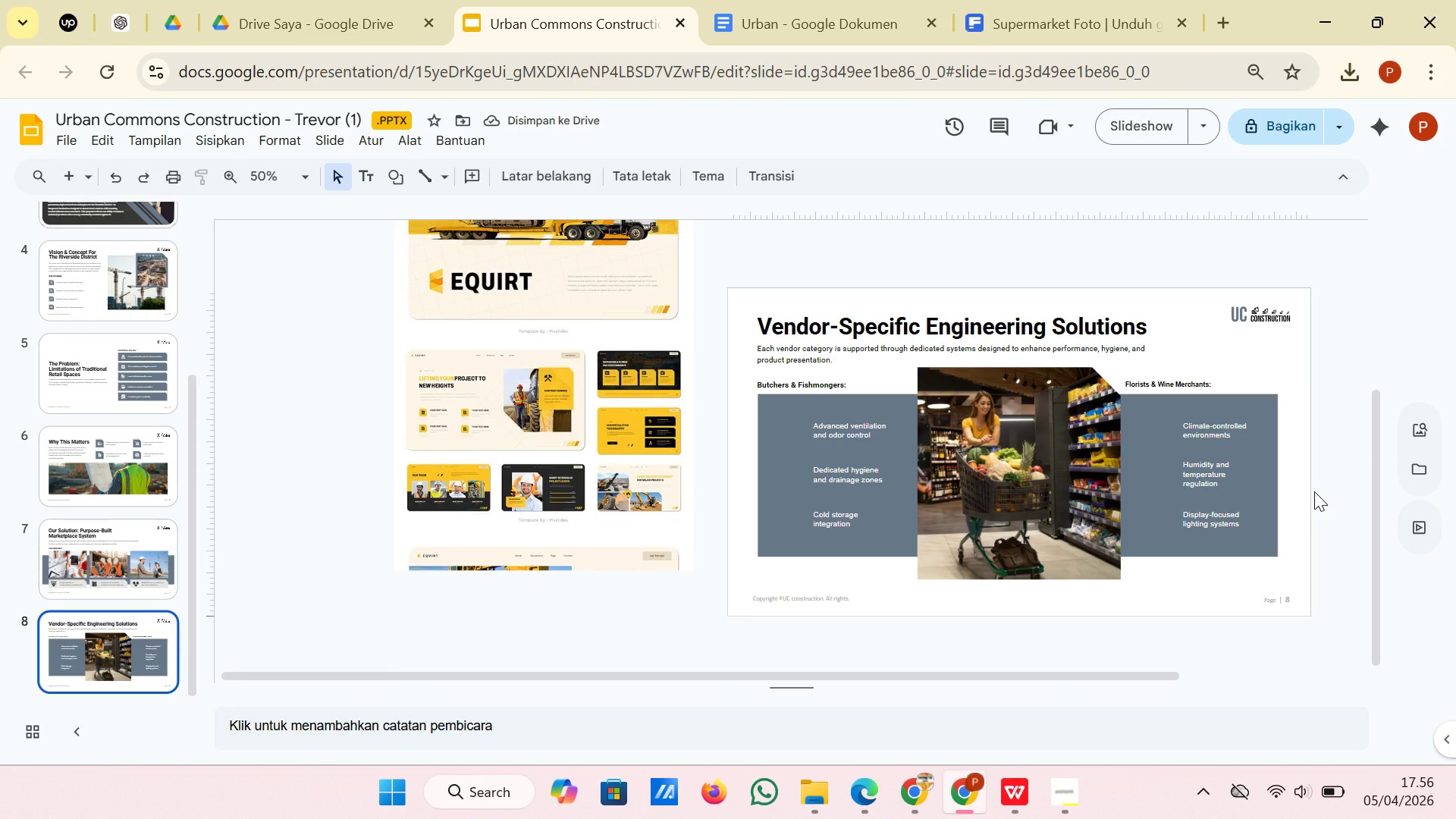 
left_click([1227, 388])
 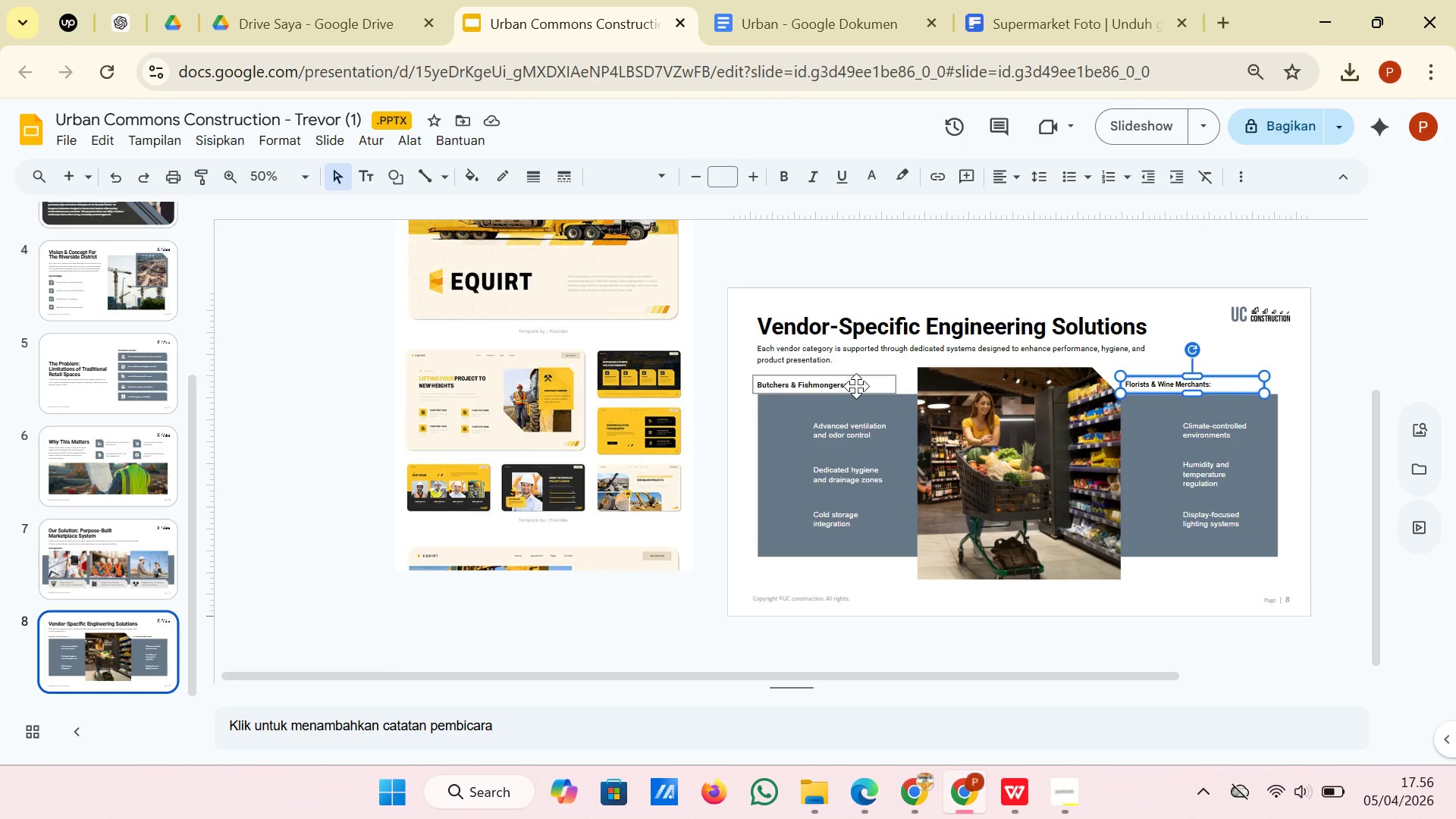 
hold_key(key=ShiftLeft, duration=1.16)
left_click([856, 386])
 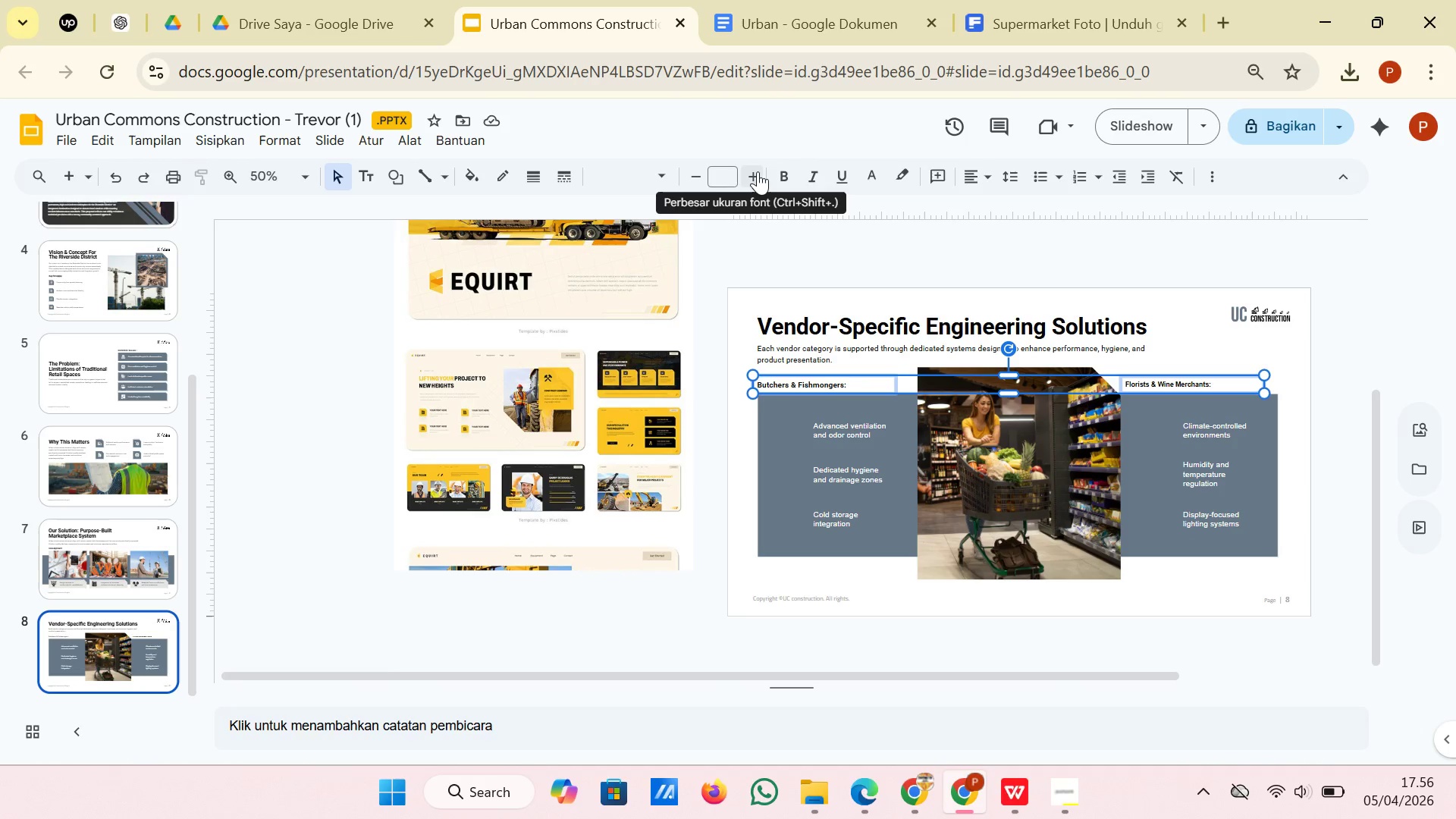 
left_click([724, 171])
 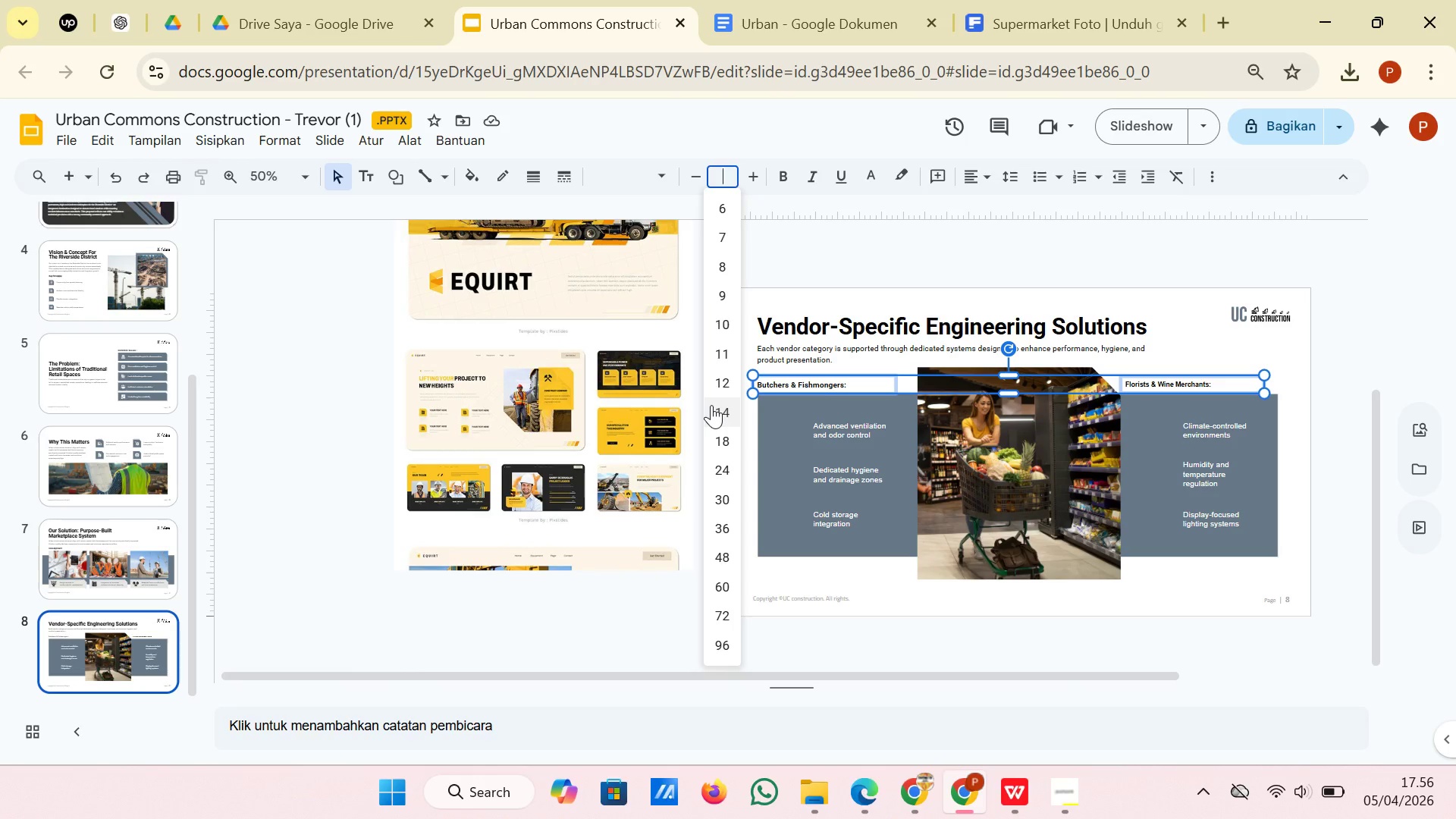 
left_click([711, 405])
 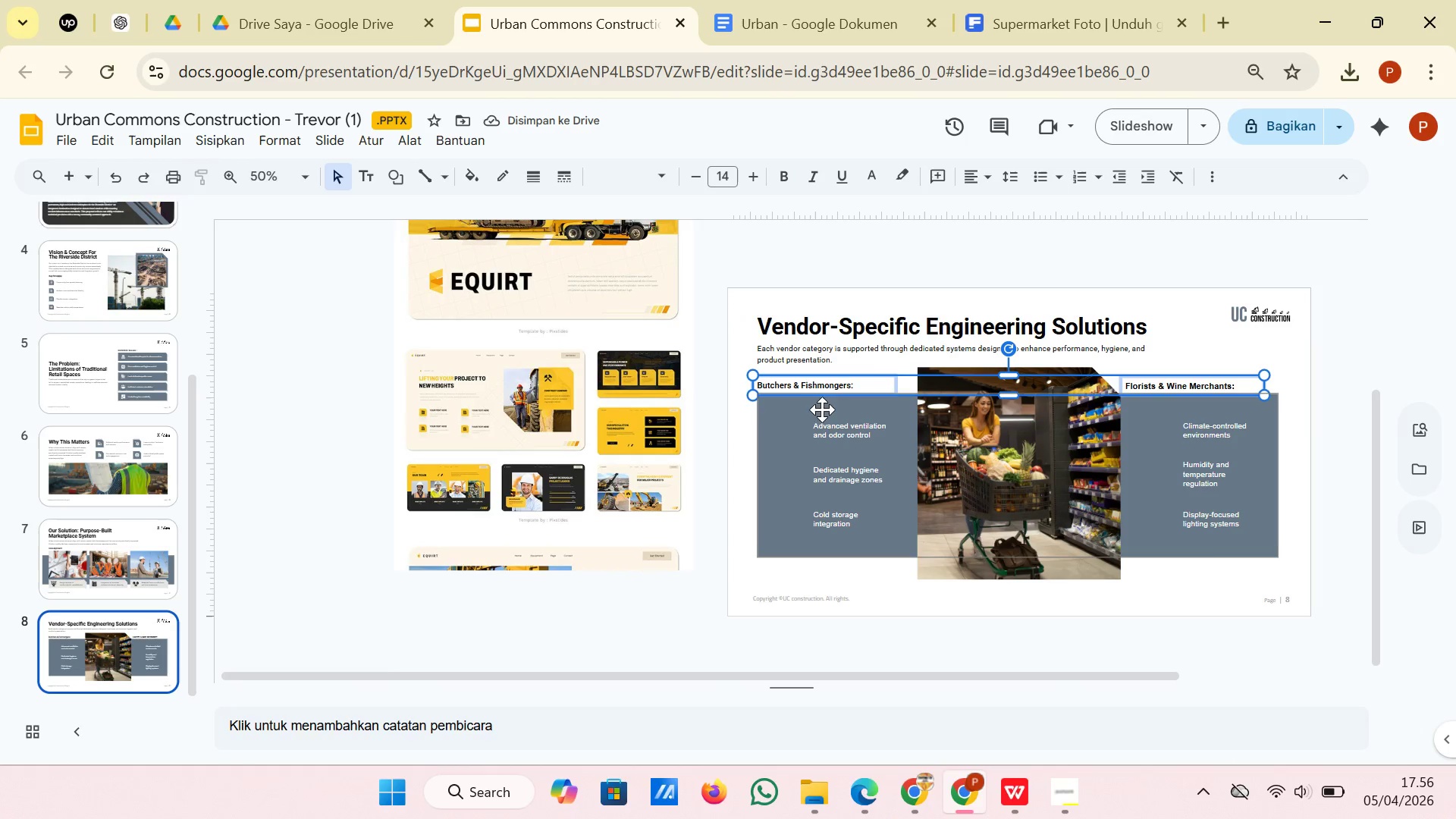 
wait(5.41)
 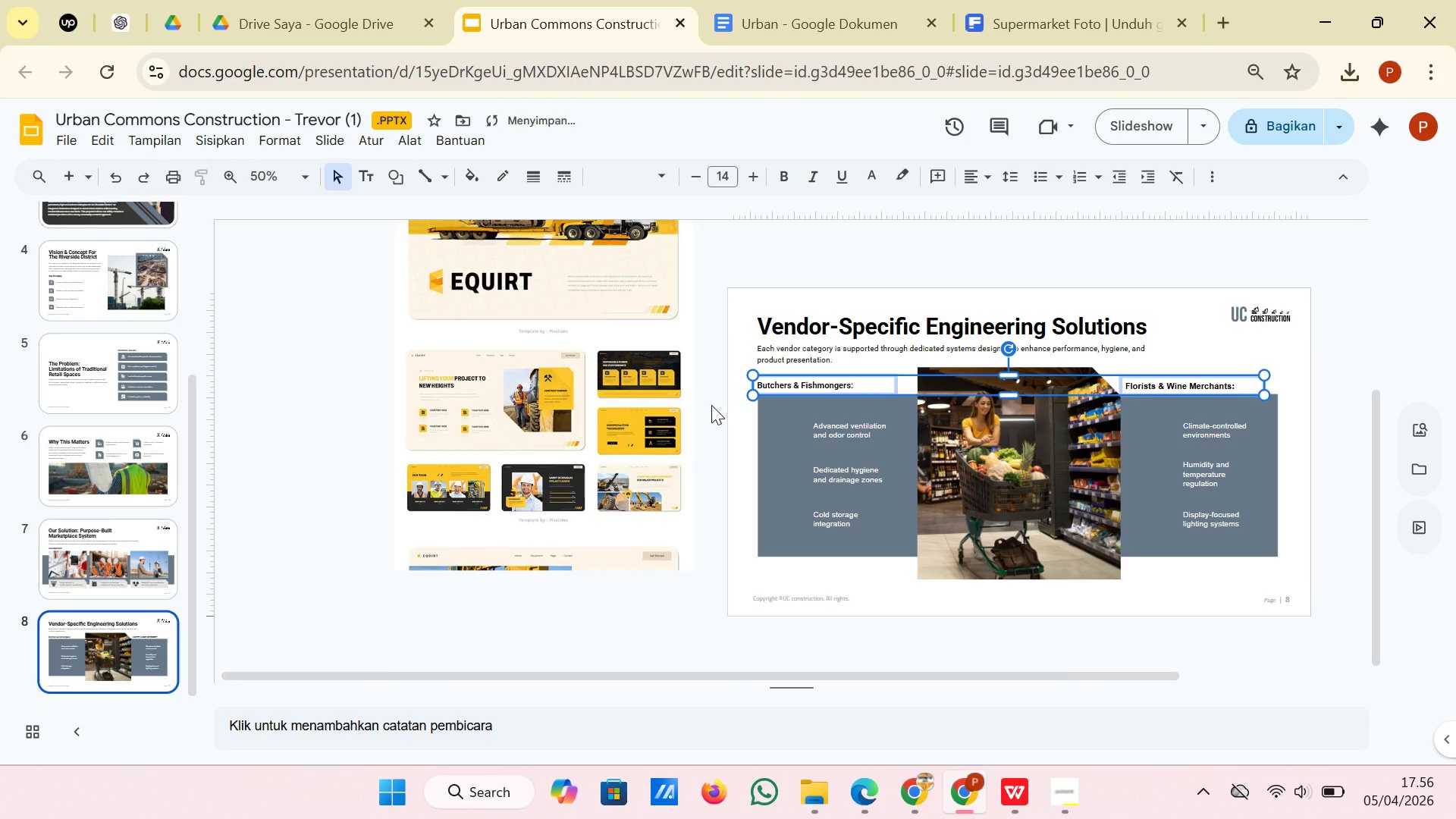 
right_click([858, 384])
 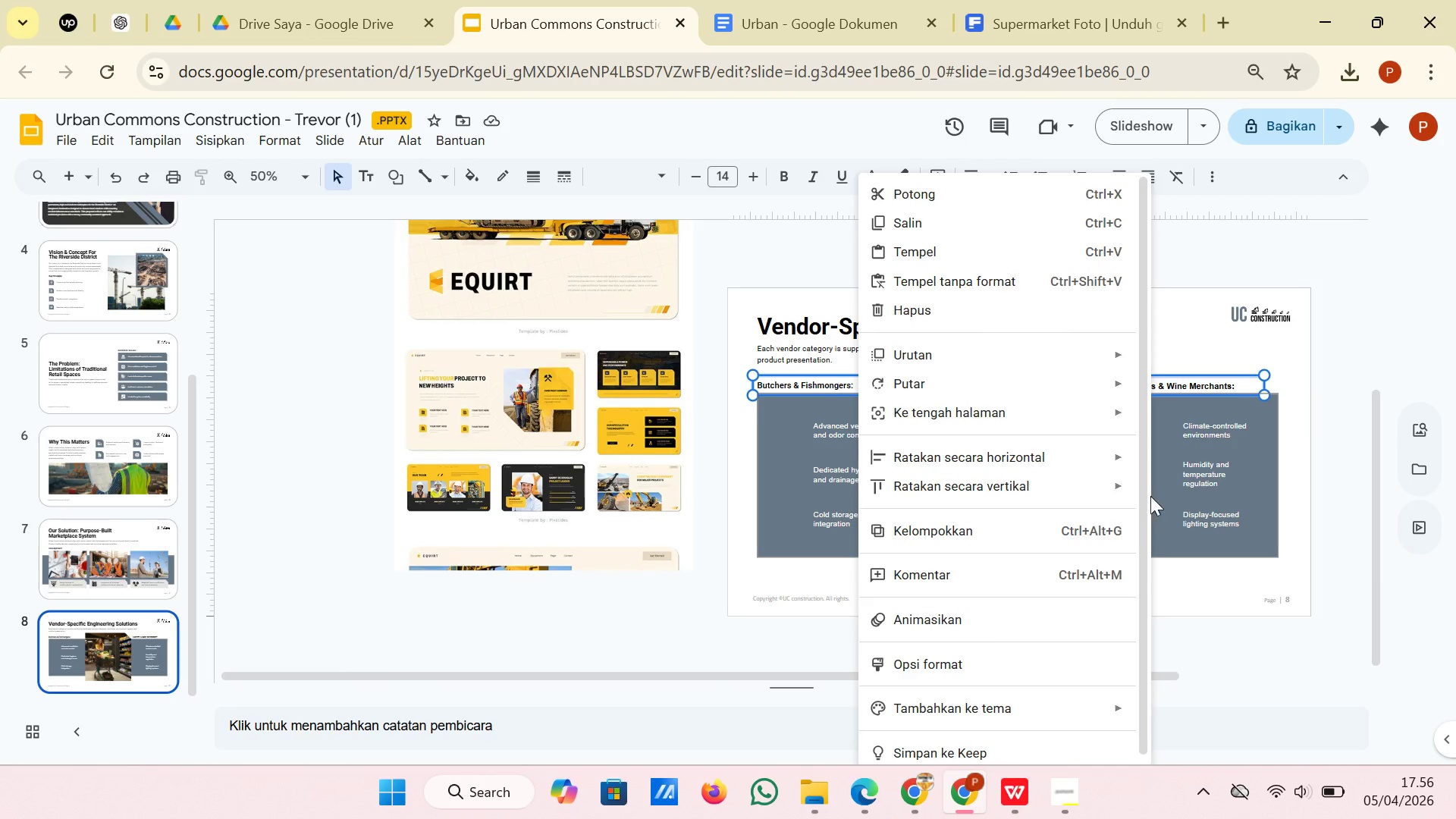 
wait(5.81)
 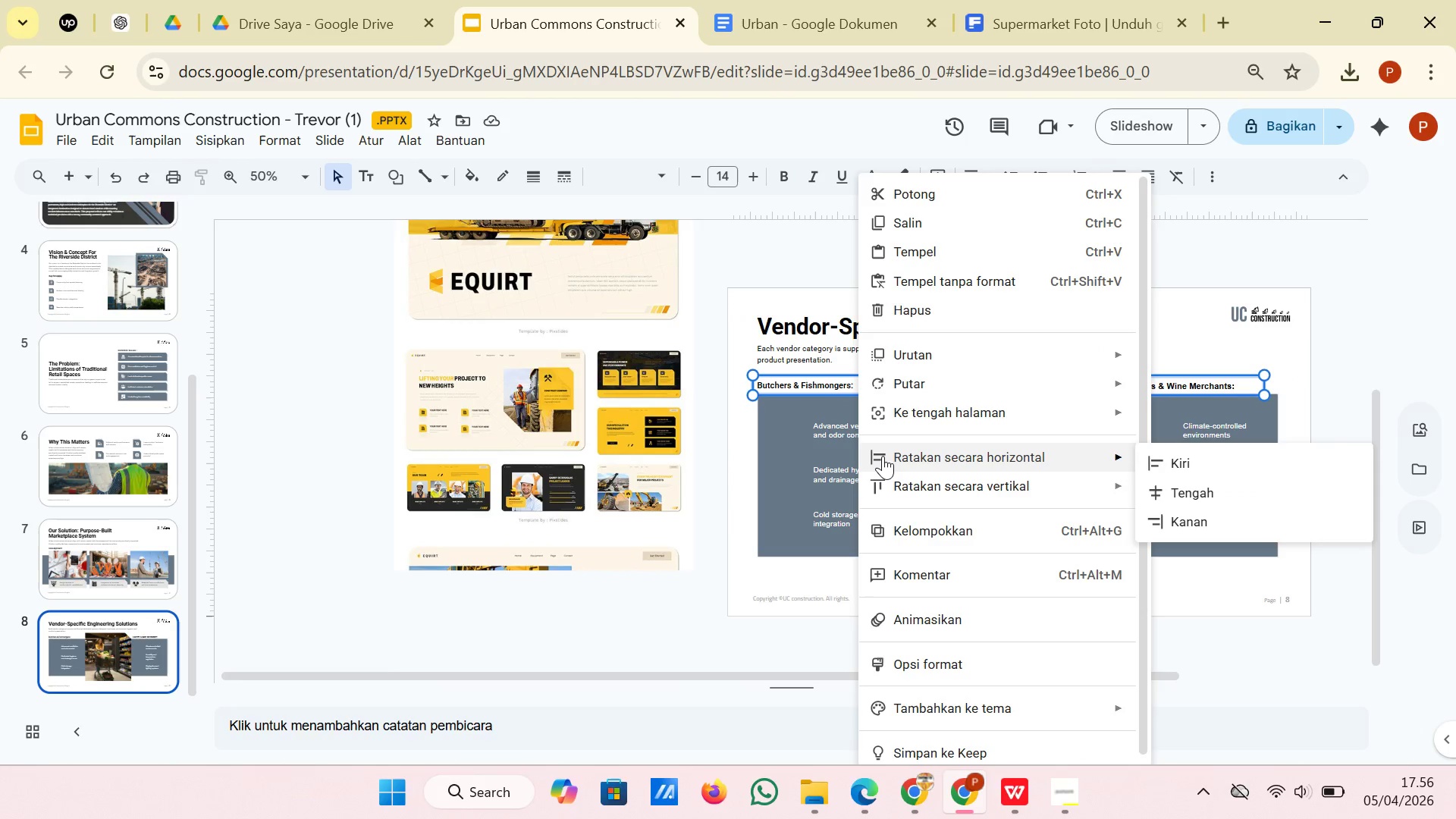 
left_click([1177, 514])
 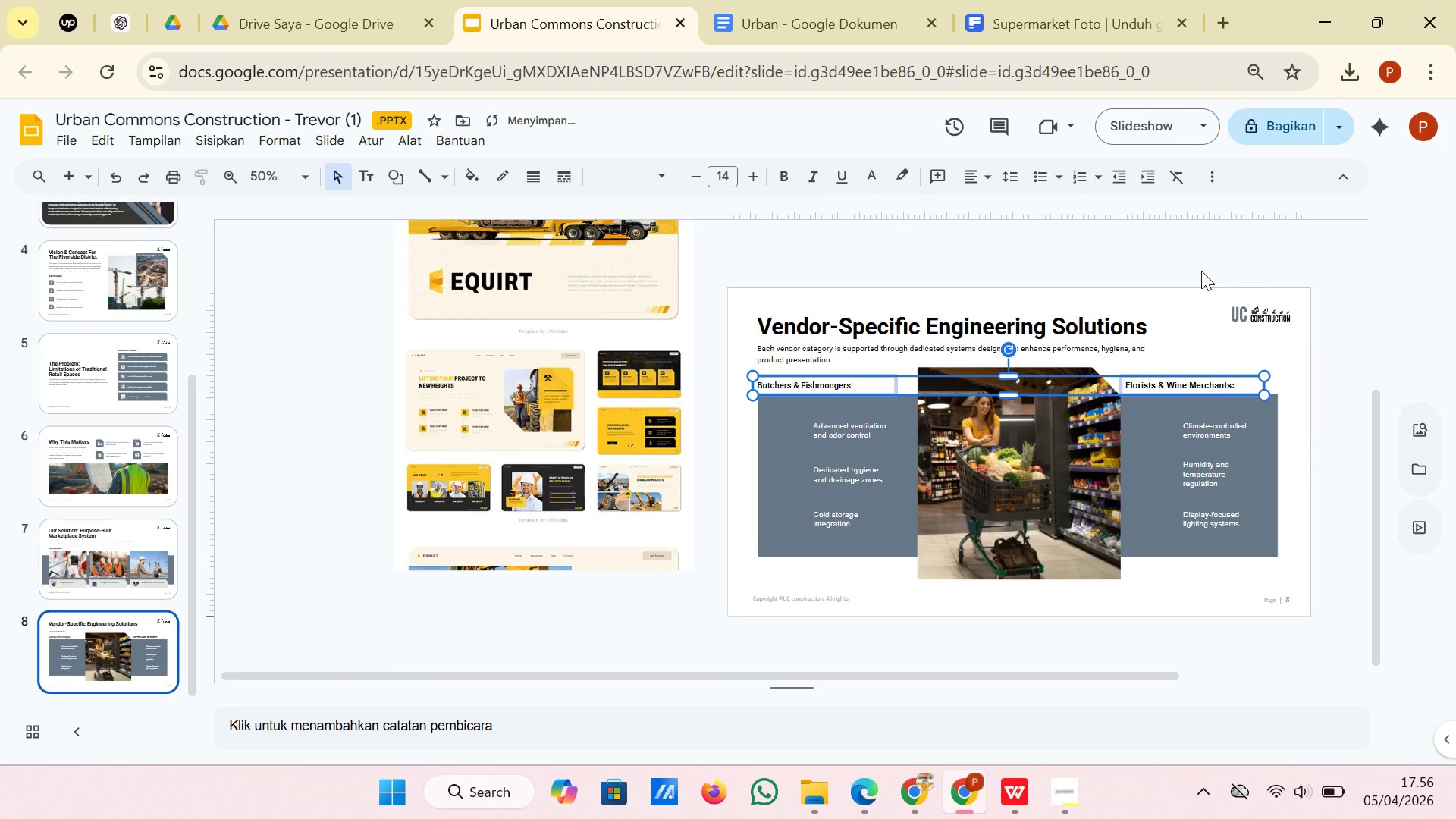 
left_click([1201, 271])
 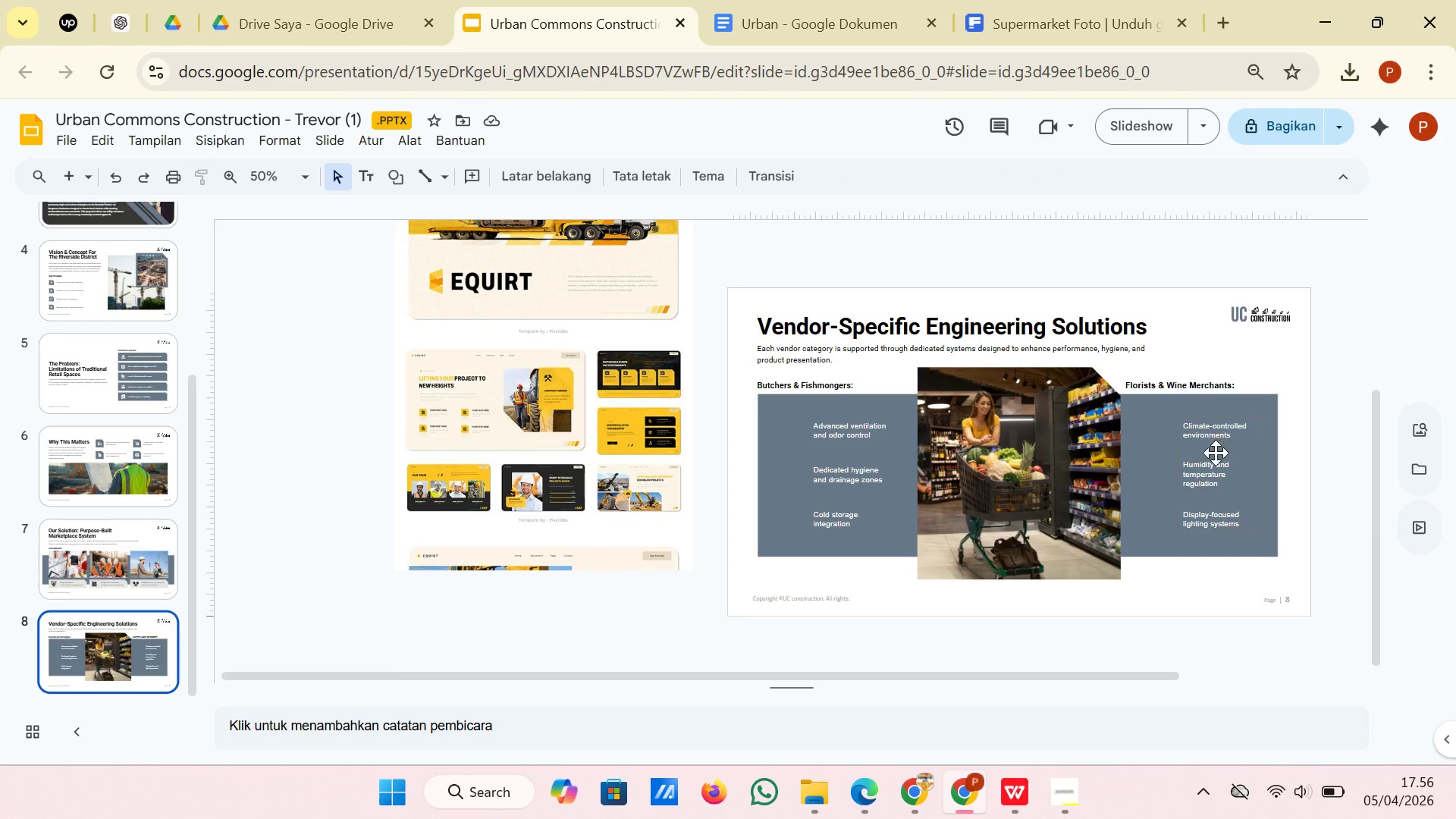 
wait(10.14)
 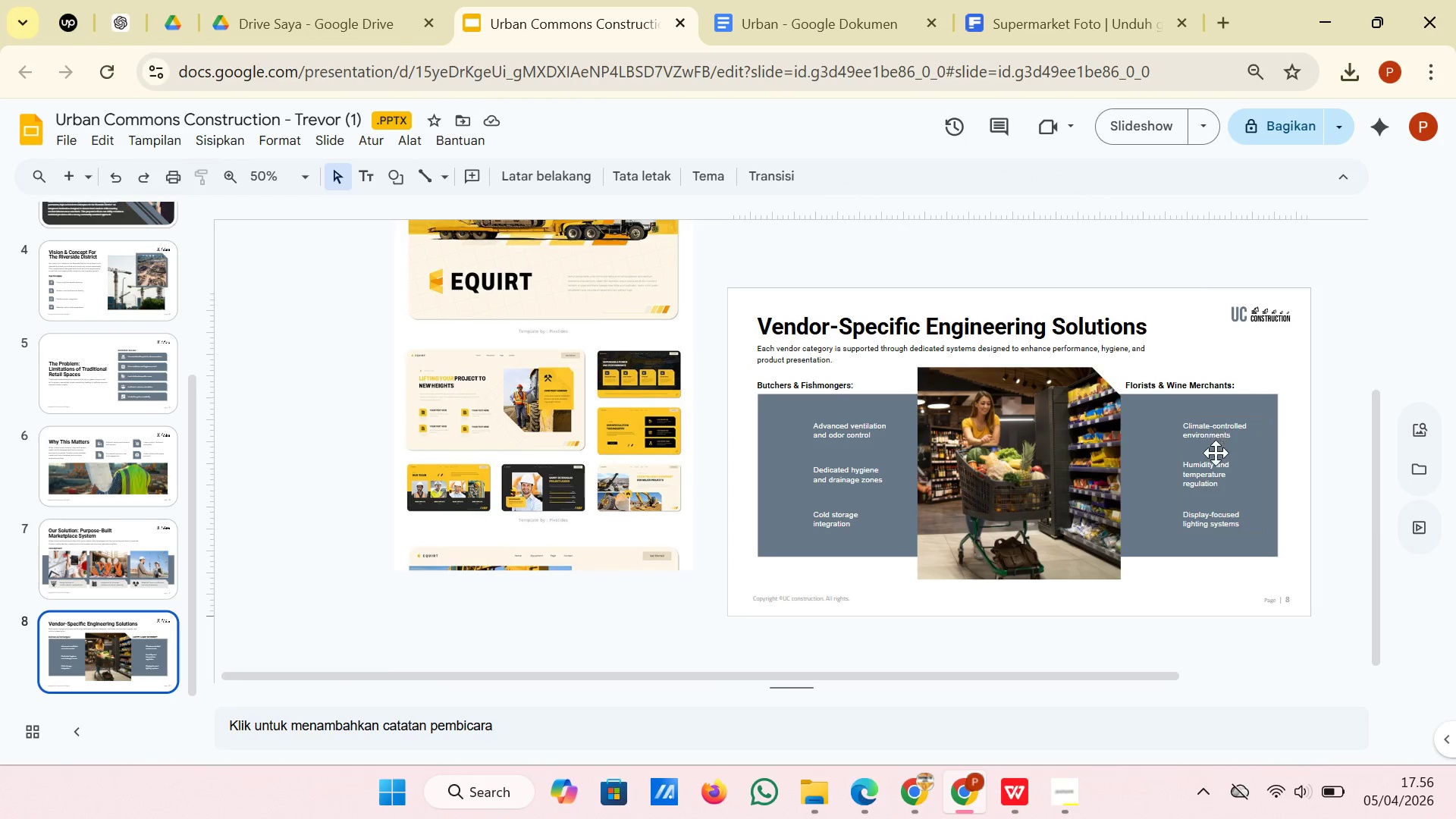 
left_click([853, 344])
 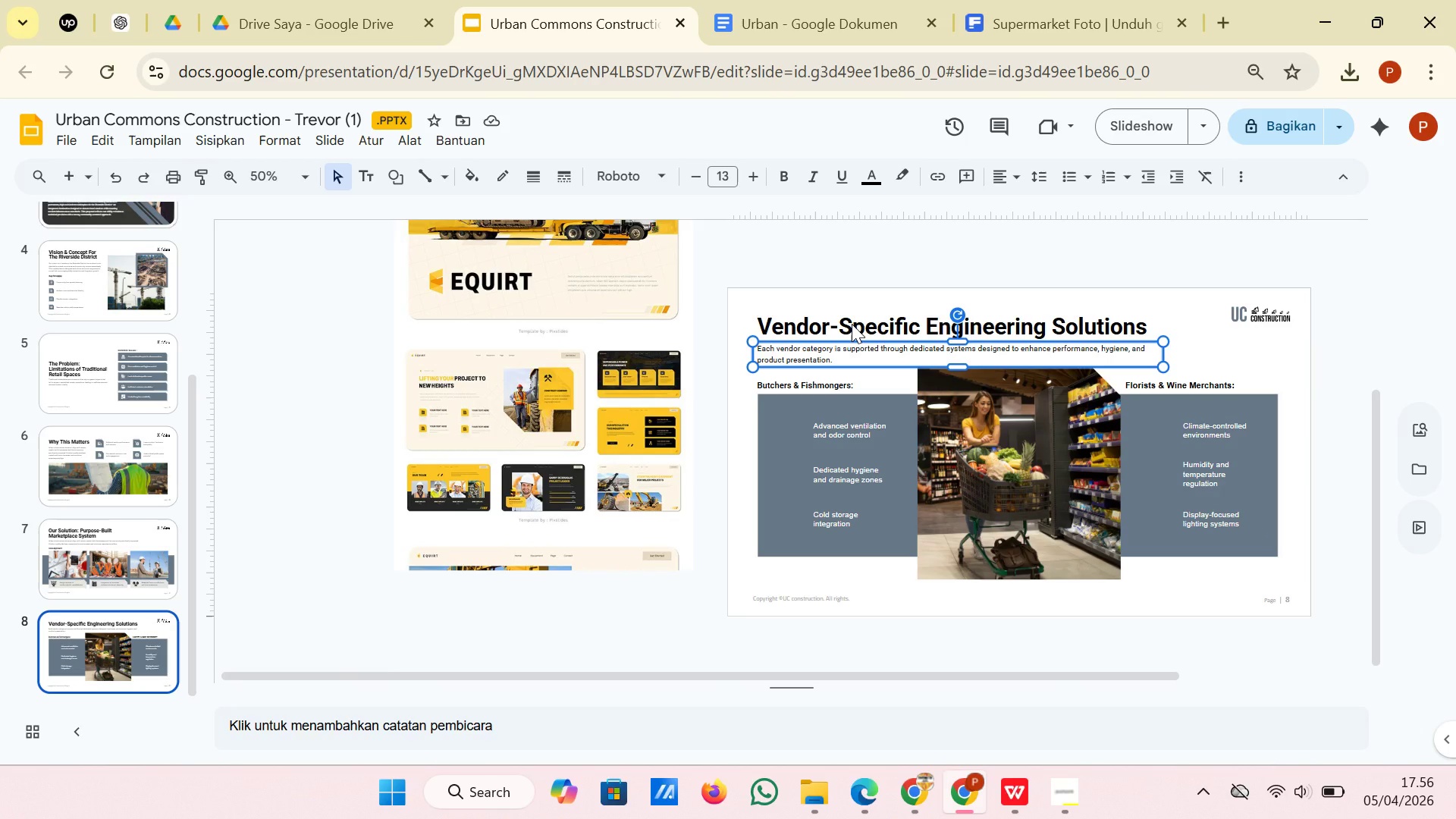 
hold_key(key=ShiftLeft, duration=0.89)
left_click([852, 324])
 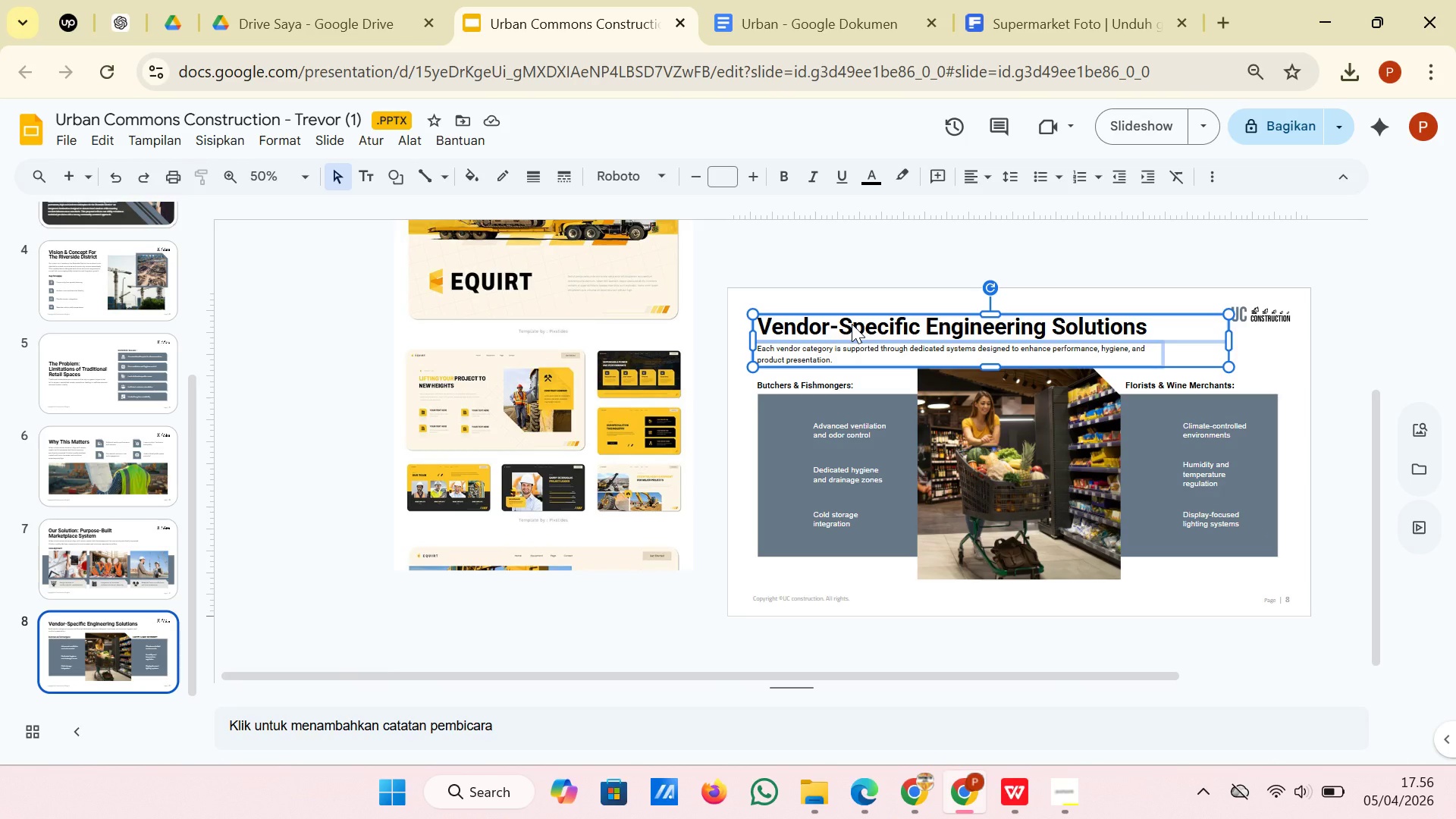 
right_click([852, 324])
 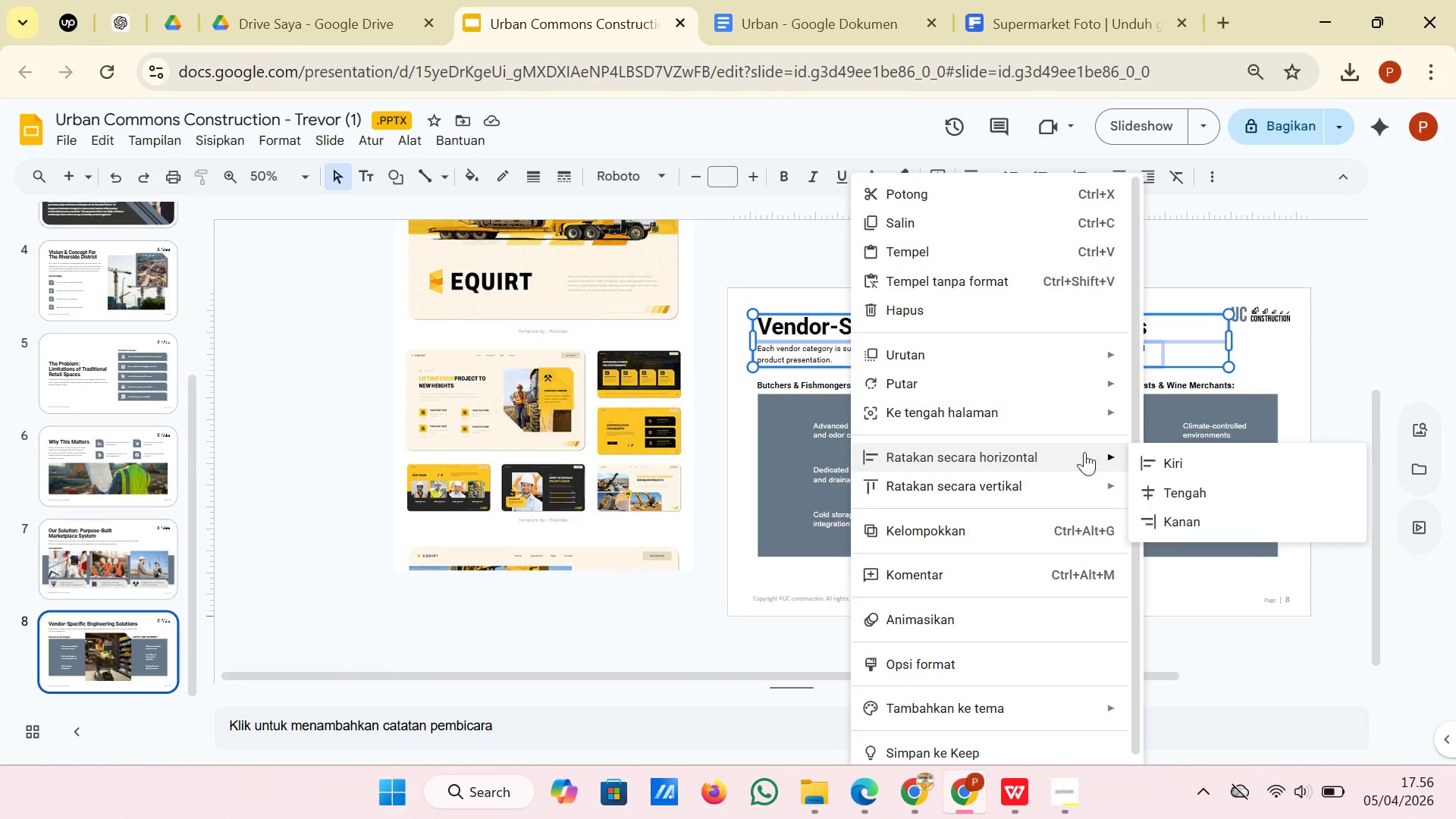 
left_click([1156, 457])
 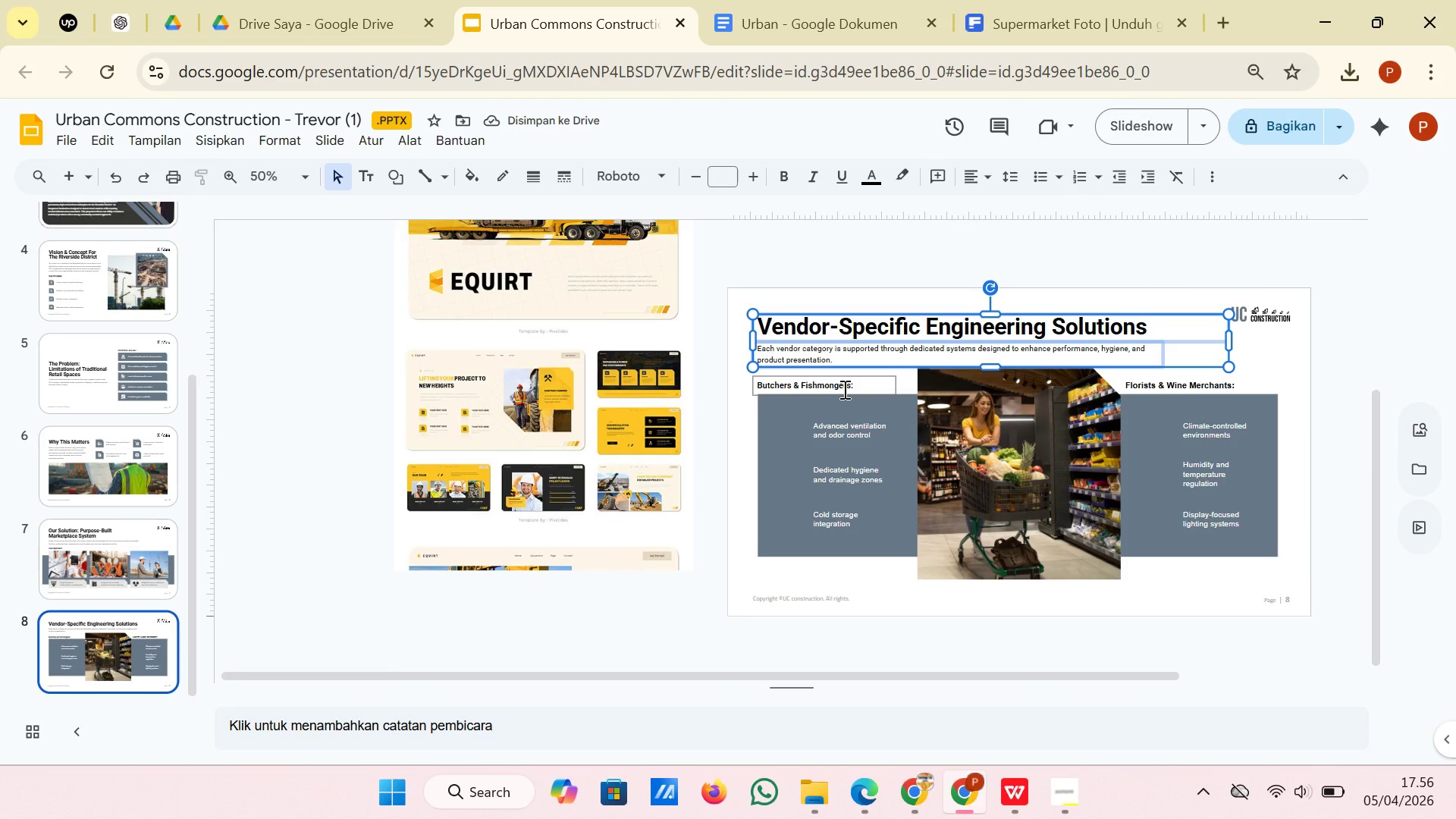 
hold_key(key=ShiftLeft, duration=0.78)
left_click([843, 389])
 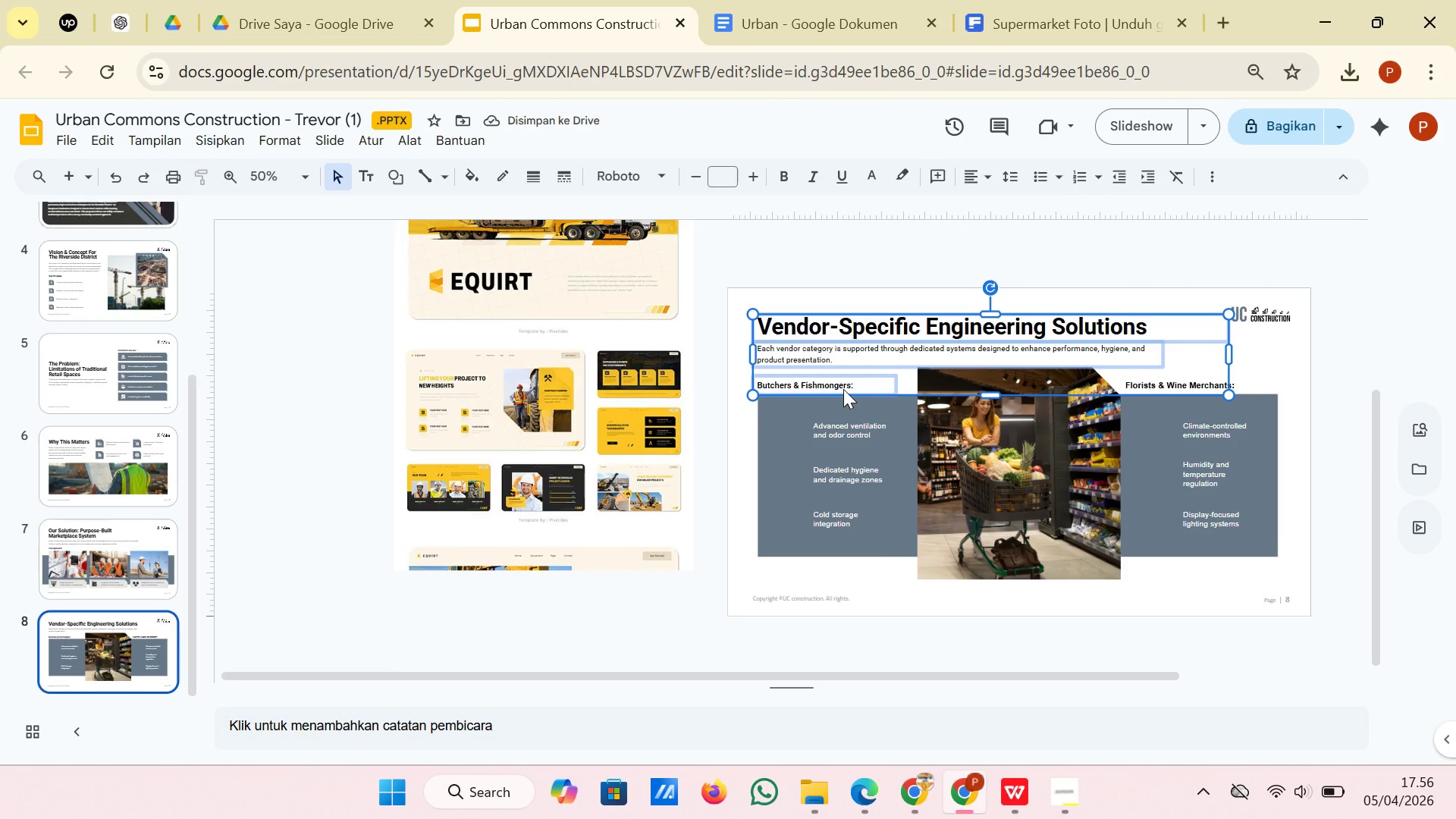 
right_click([843, 389])
 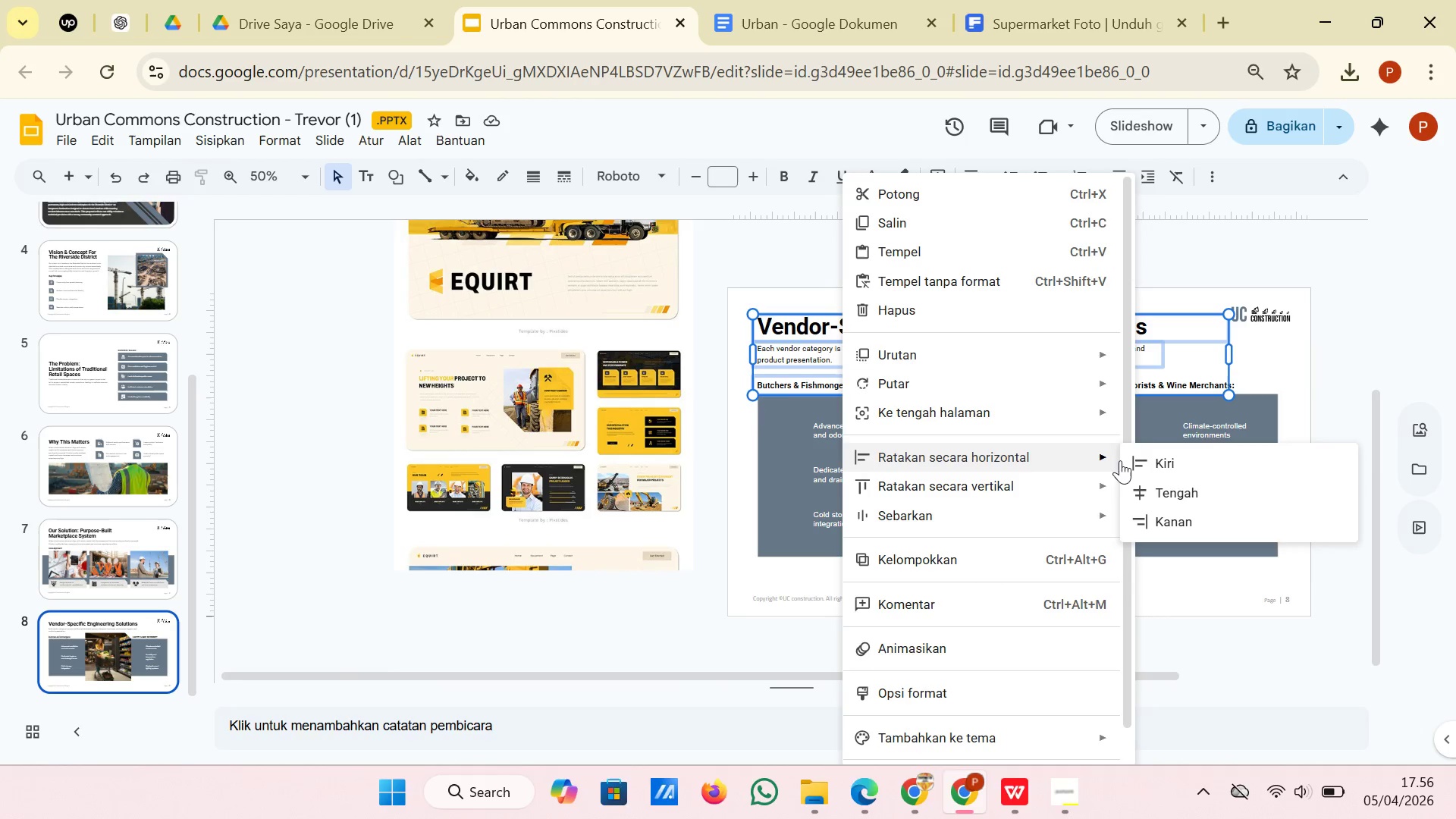 
left_click([1141, 460])
 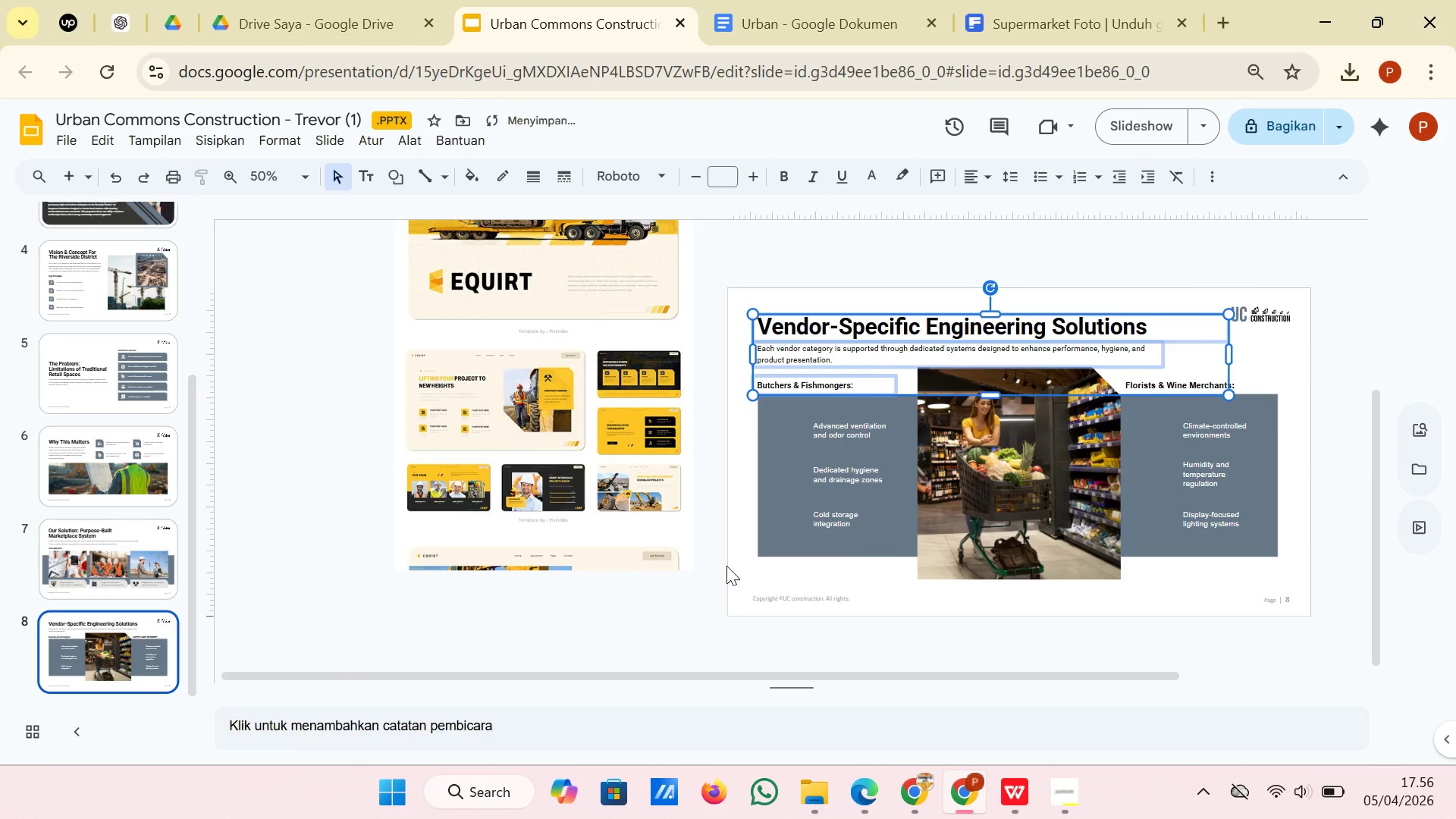 
left_click([726, 566])
 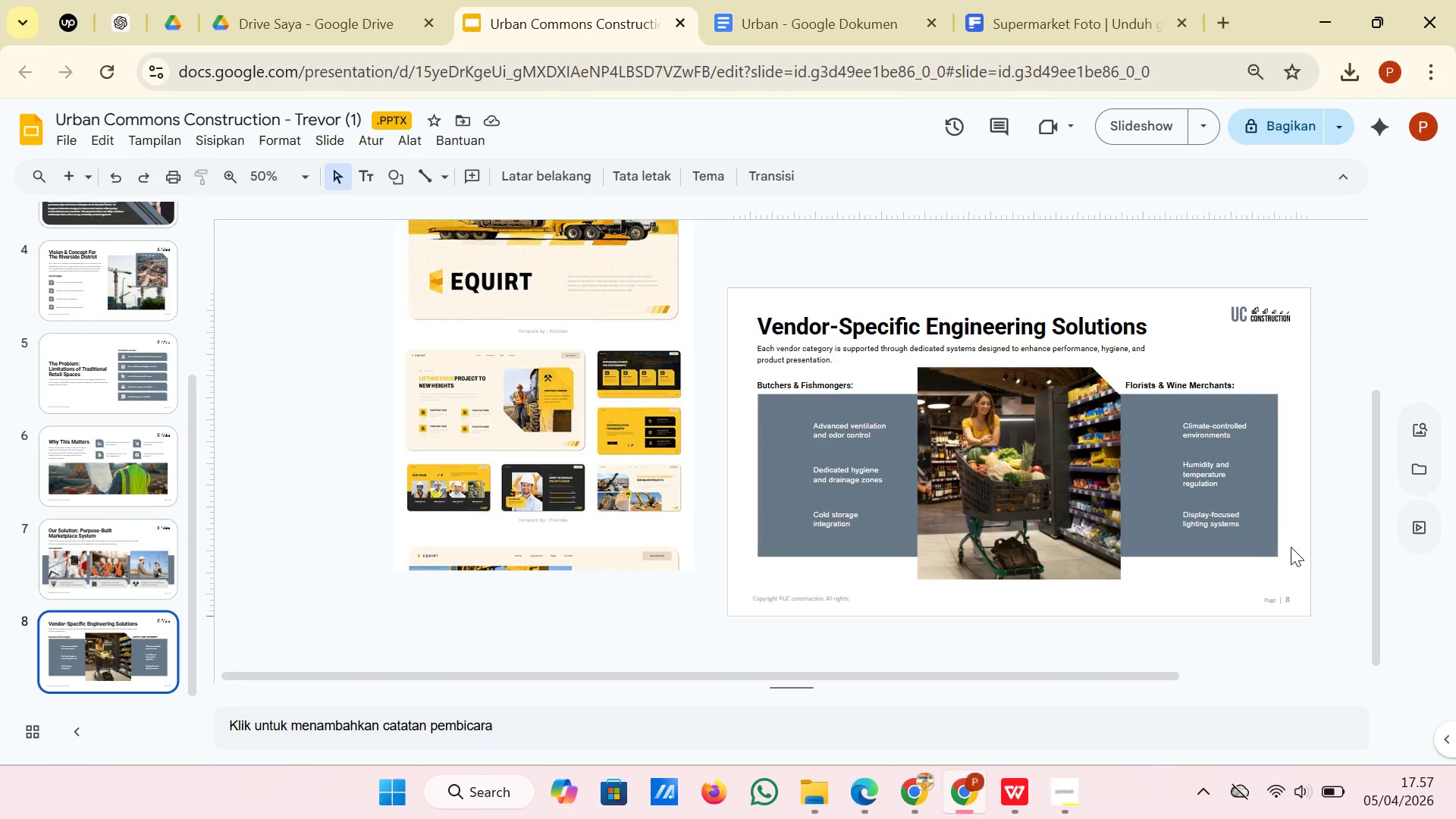 
wait(6.52)
 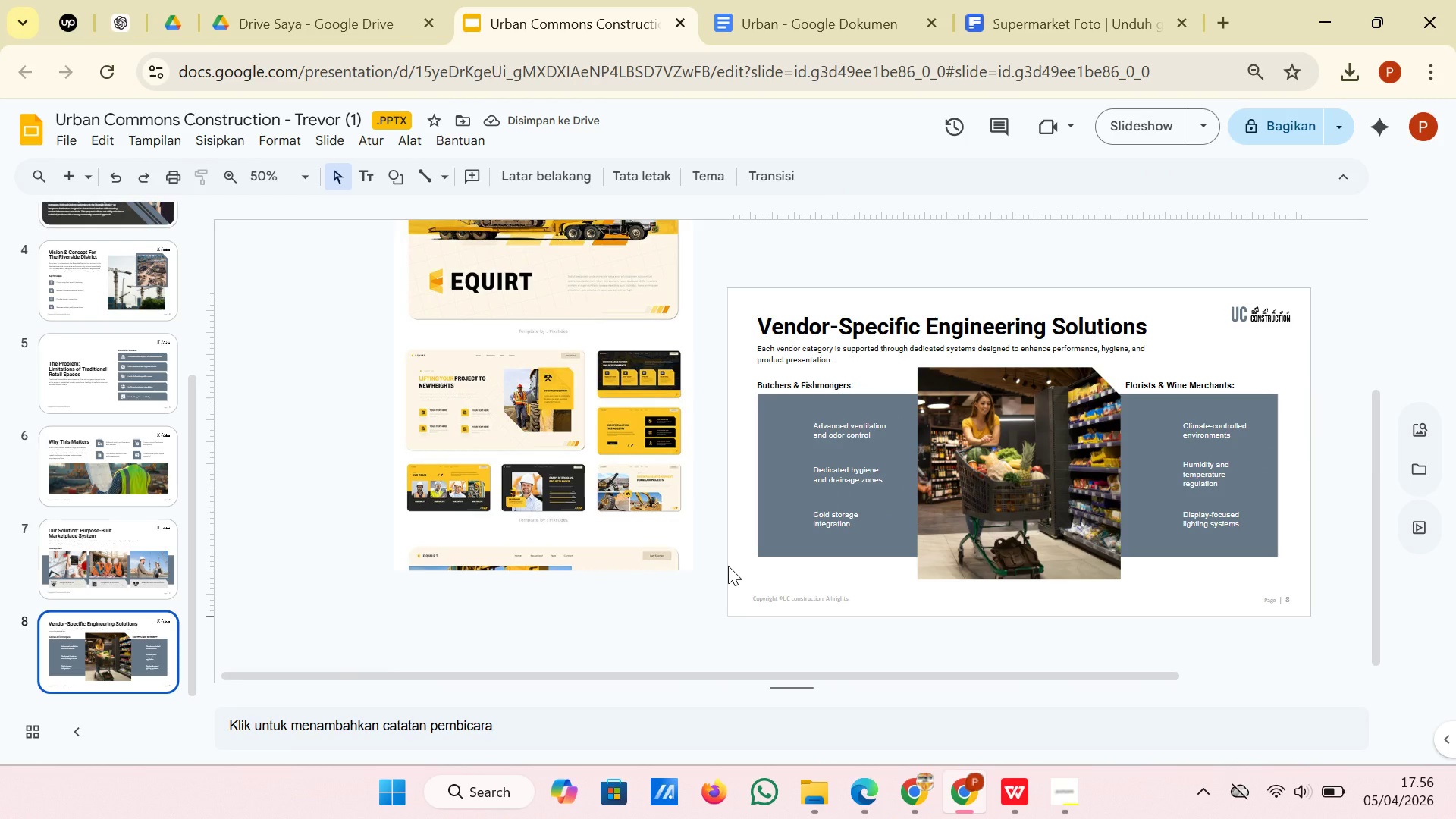 
left_click([1278, 506])
 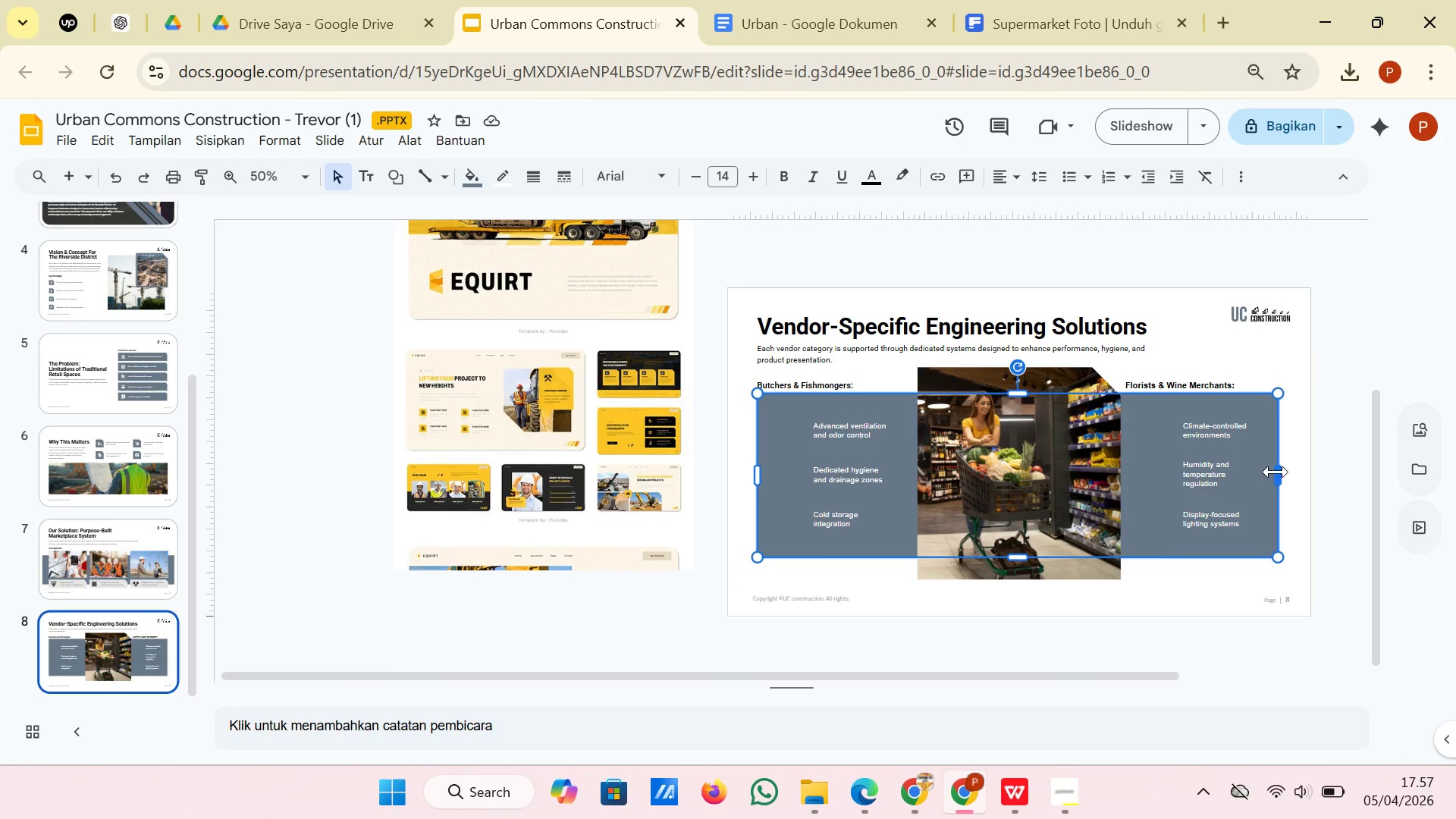 
left_click_drag(start_coordinate=[1276, 472], to_coordinate=[1280, 472])
 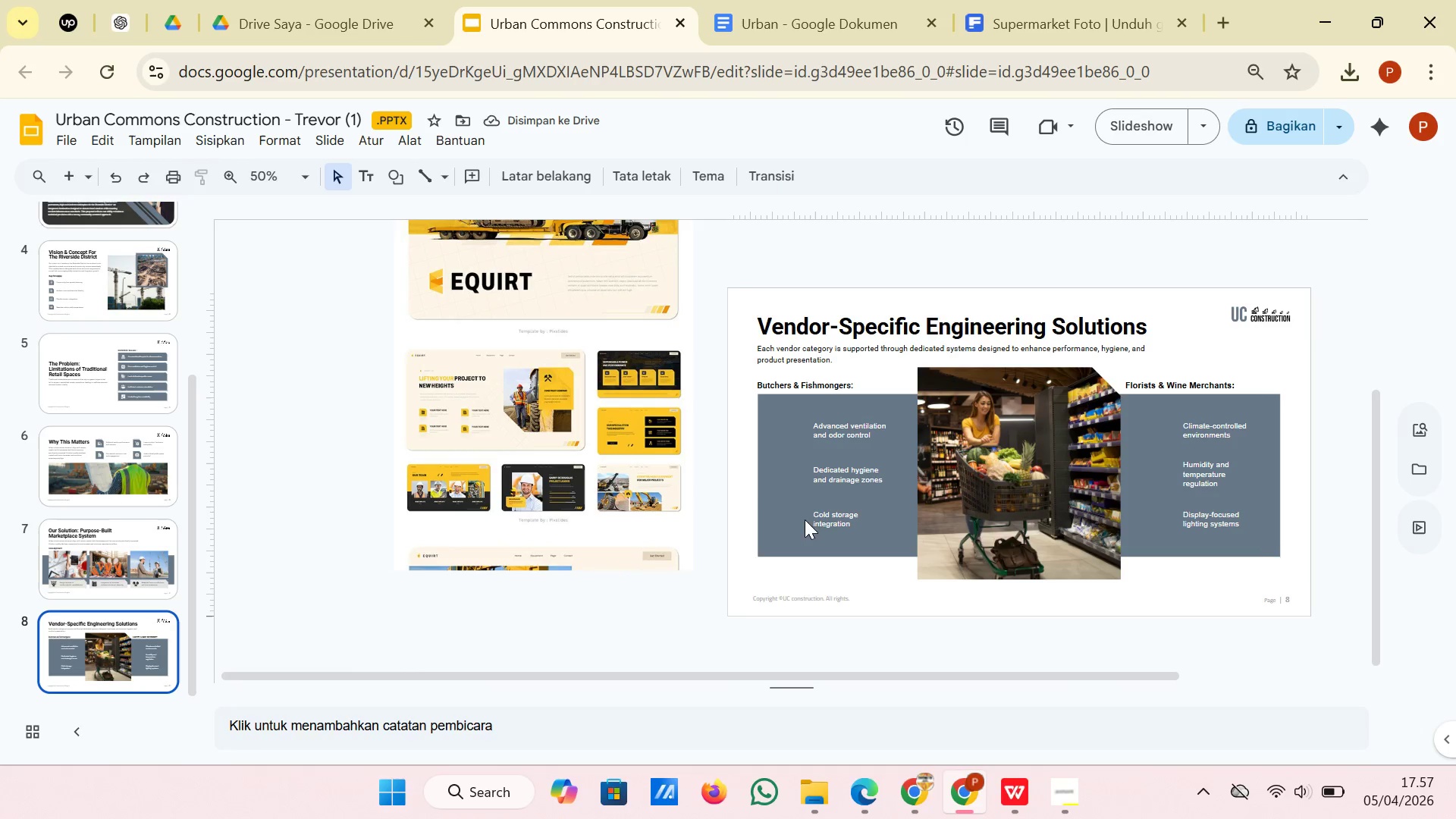 
wait(9.98)
 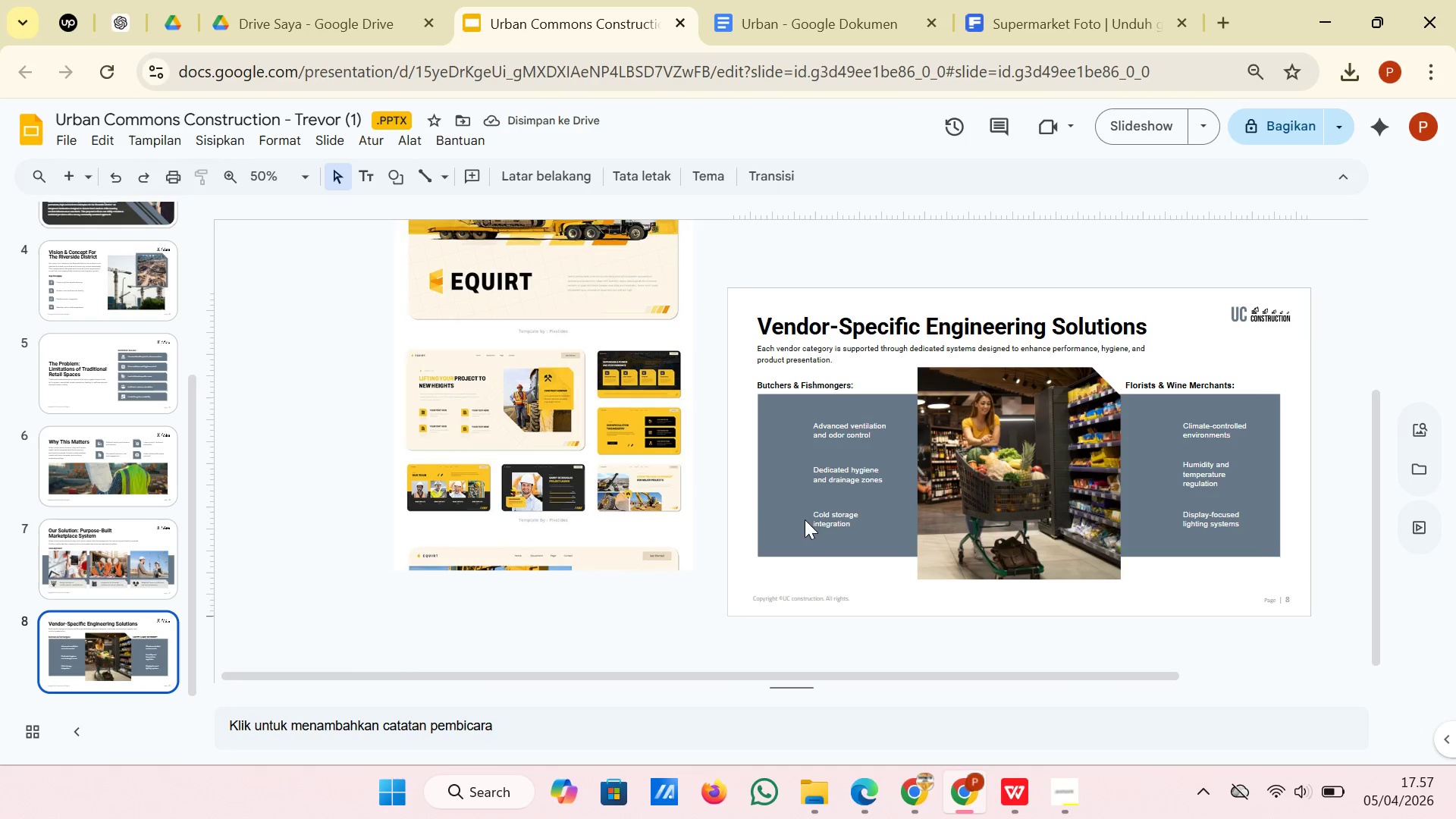 
left_click([588, 479])
 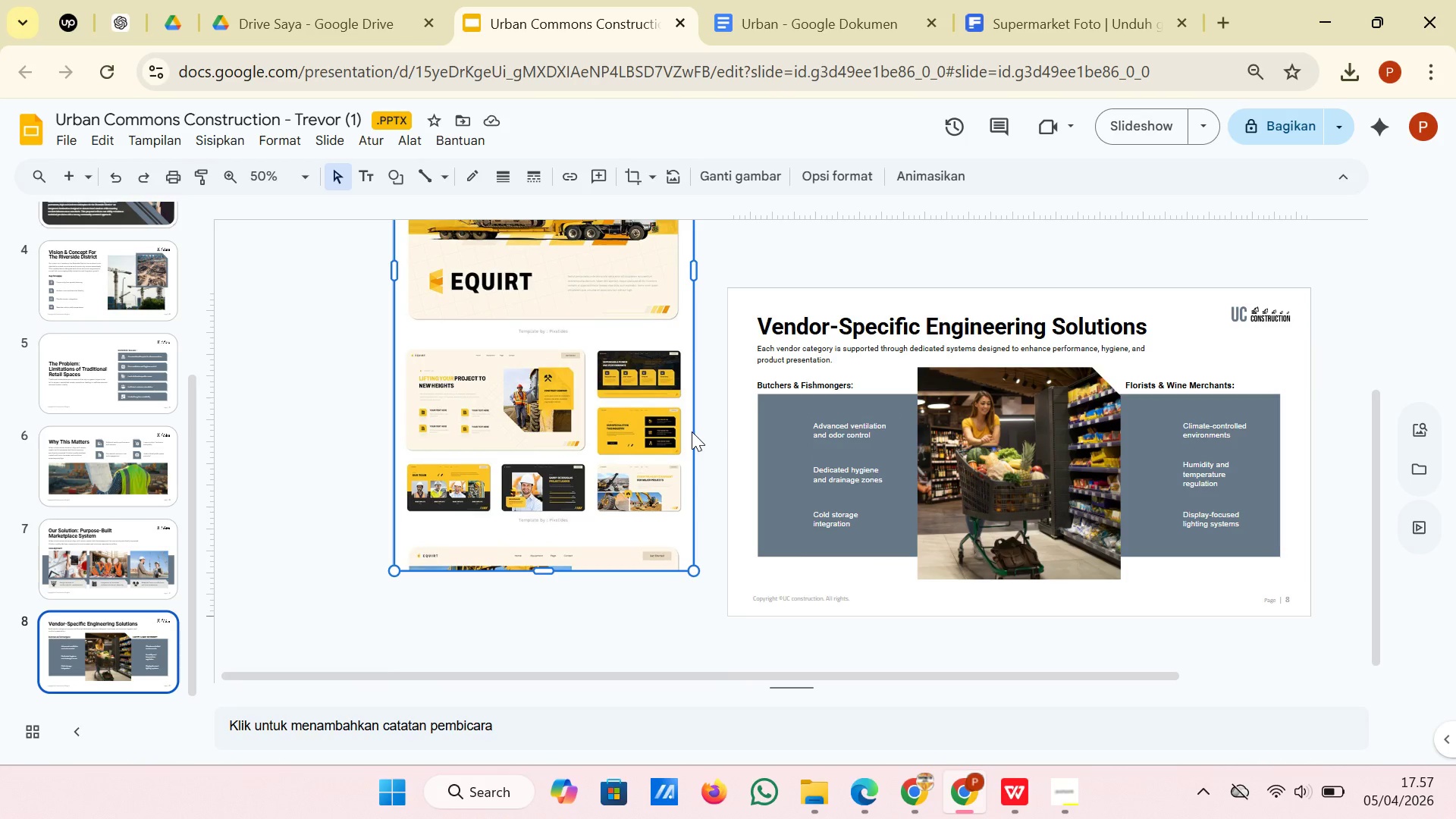 
double_click([698, 454])
 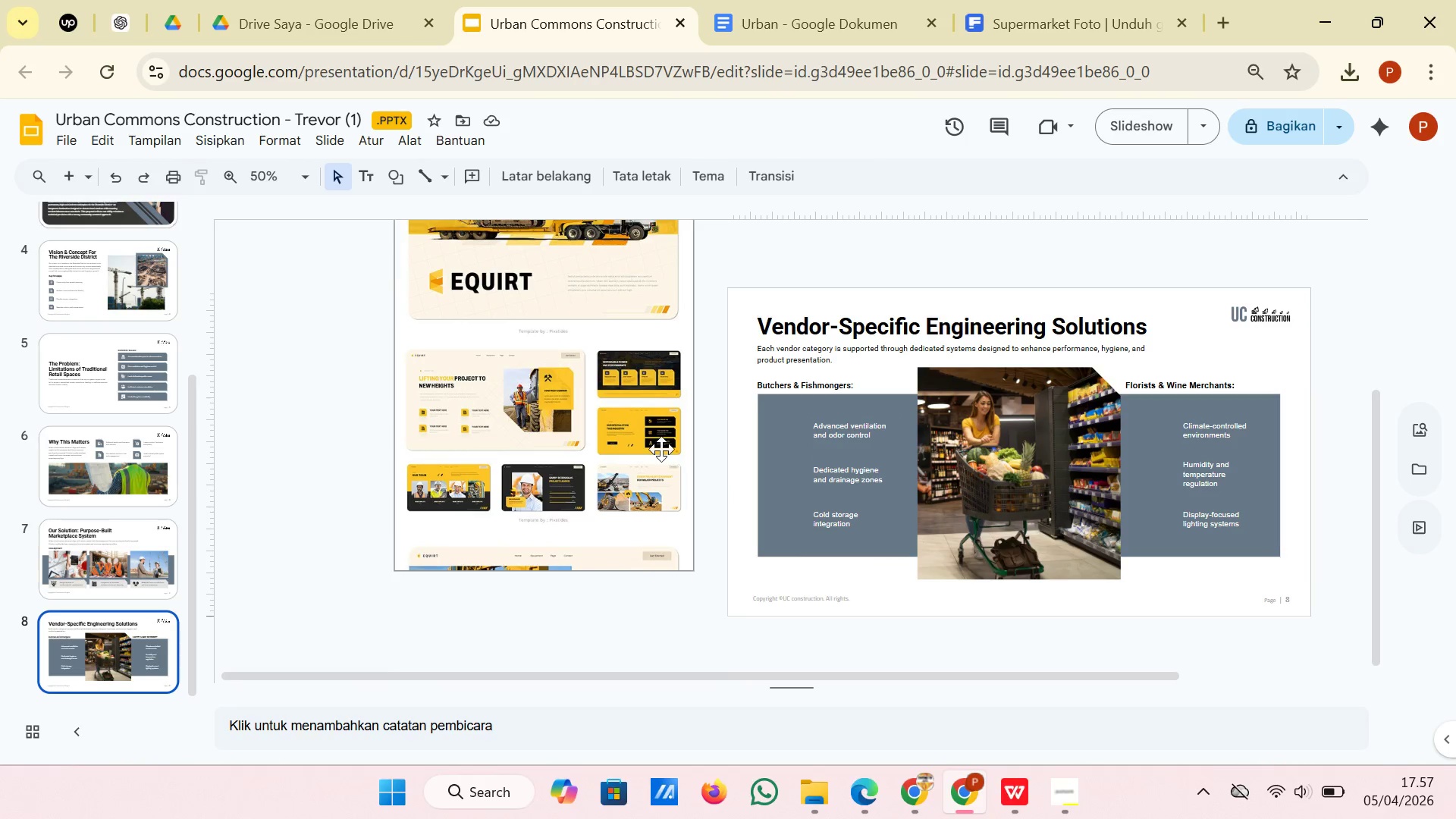 
left_click([661, 449])
 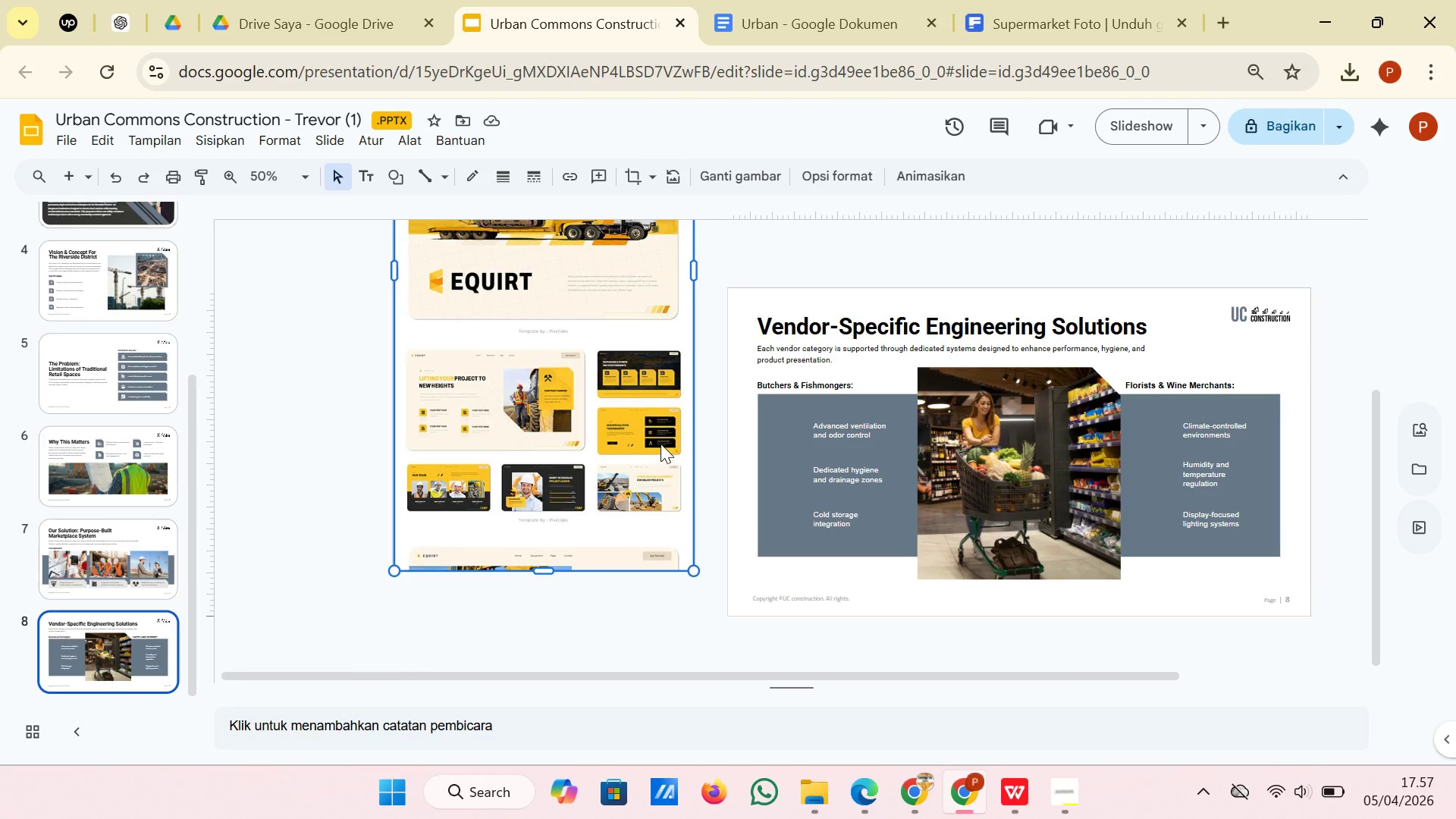 
left_click_drag(start_coordinate=[661, 444], to_coordinate=[657, 532])
 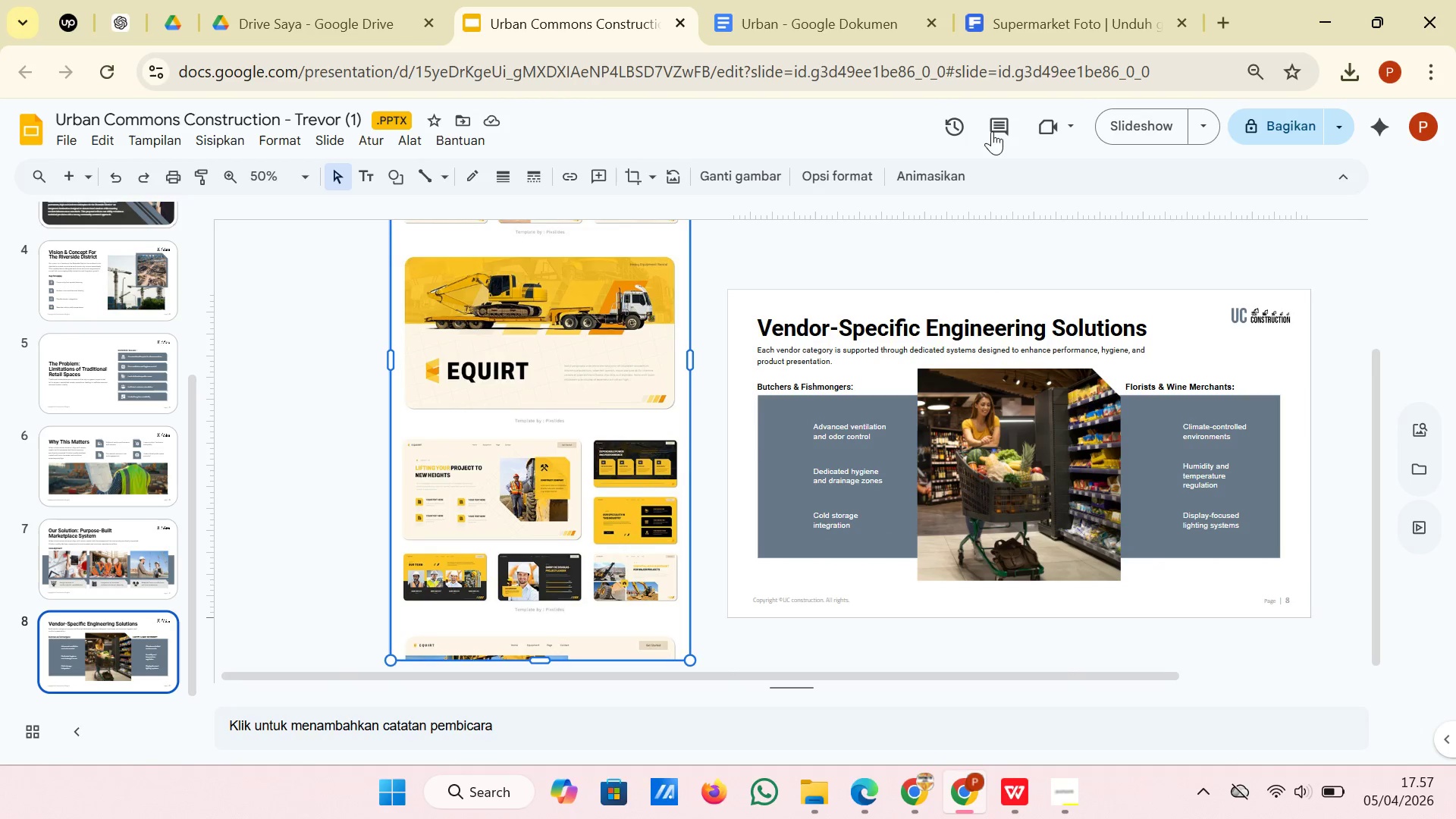 
wait(7.09)
 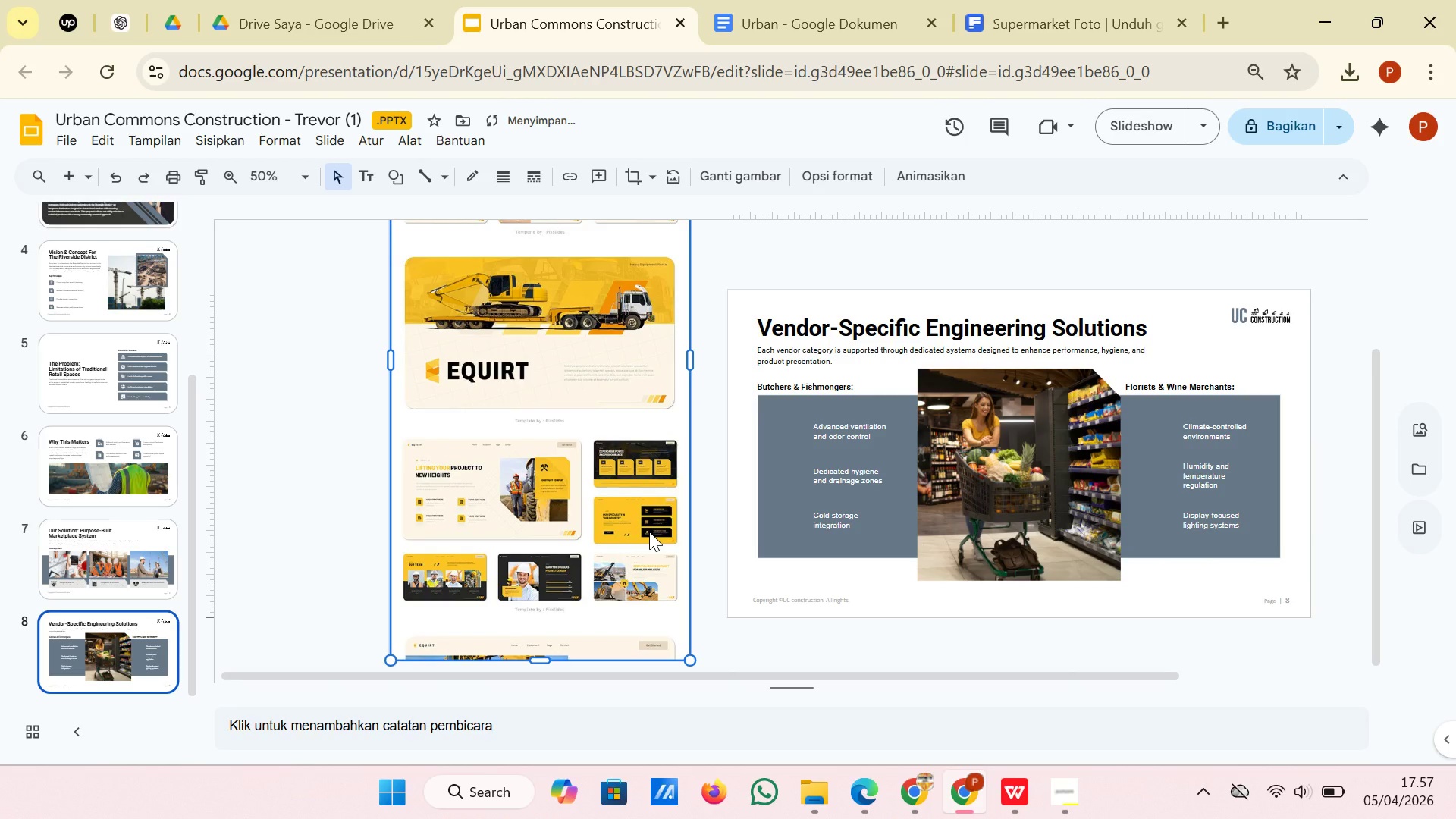 
left_click([1236, 13])
 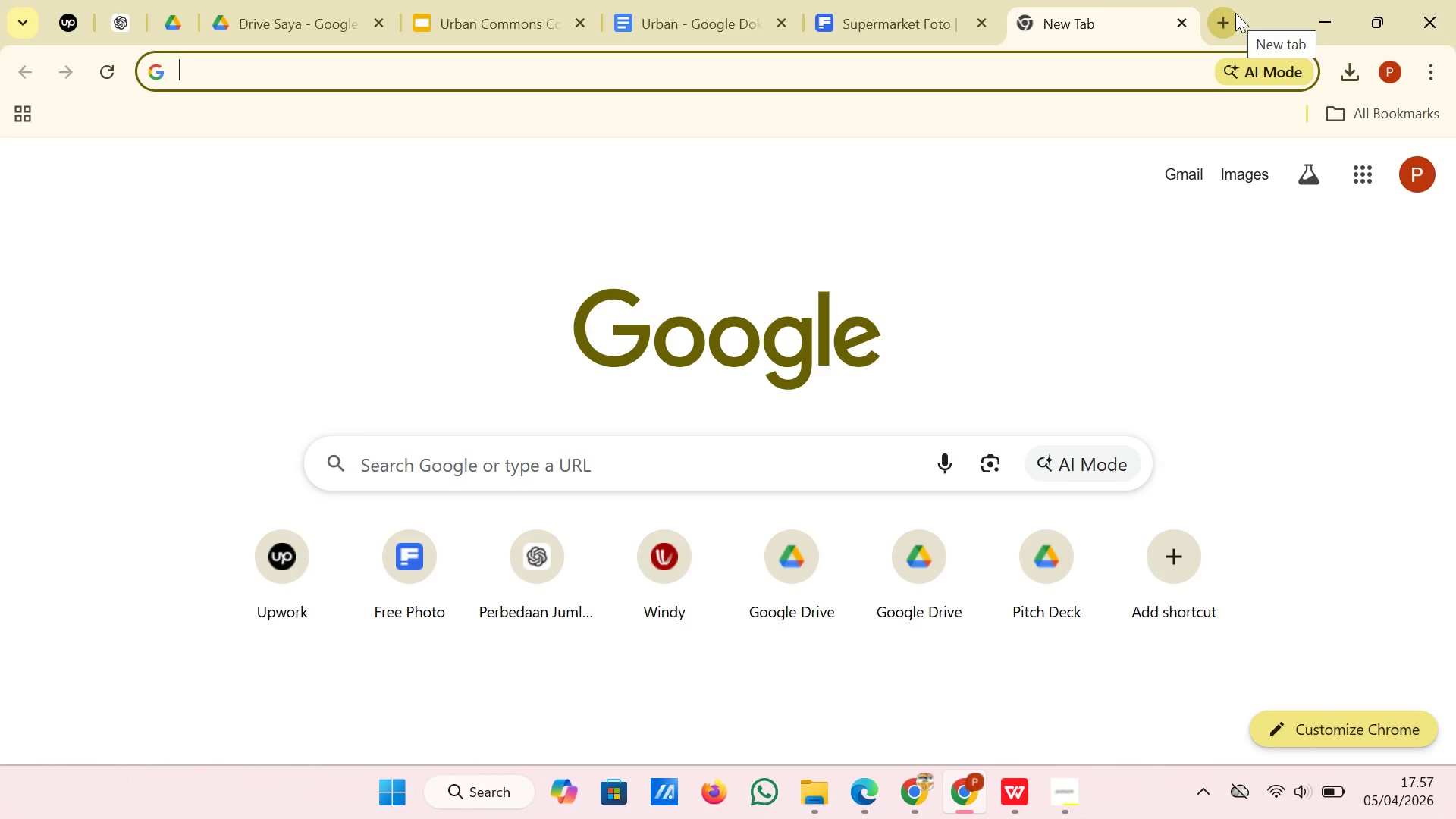 
type(fla)
 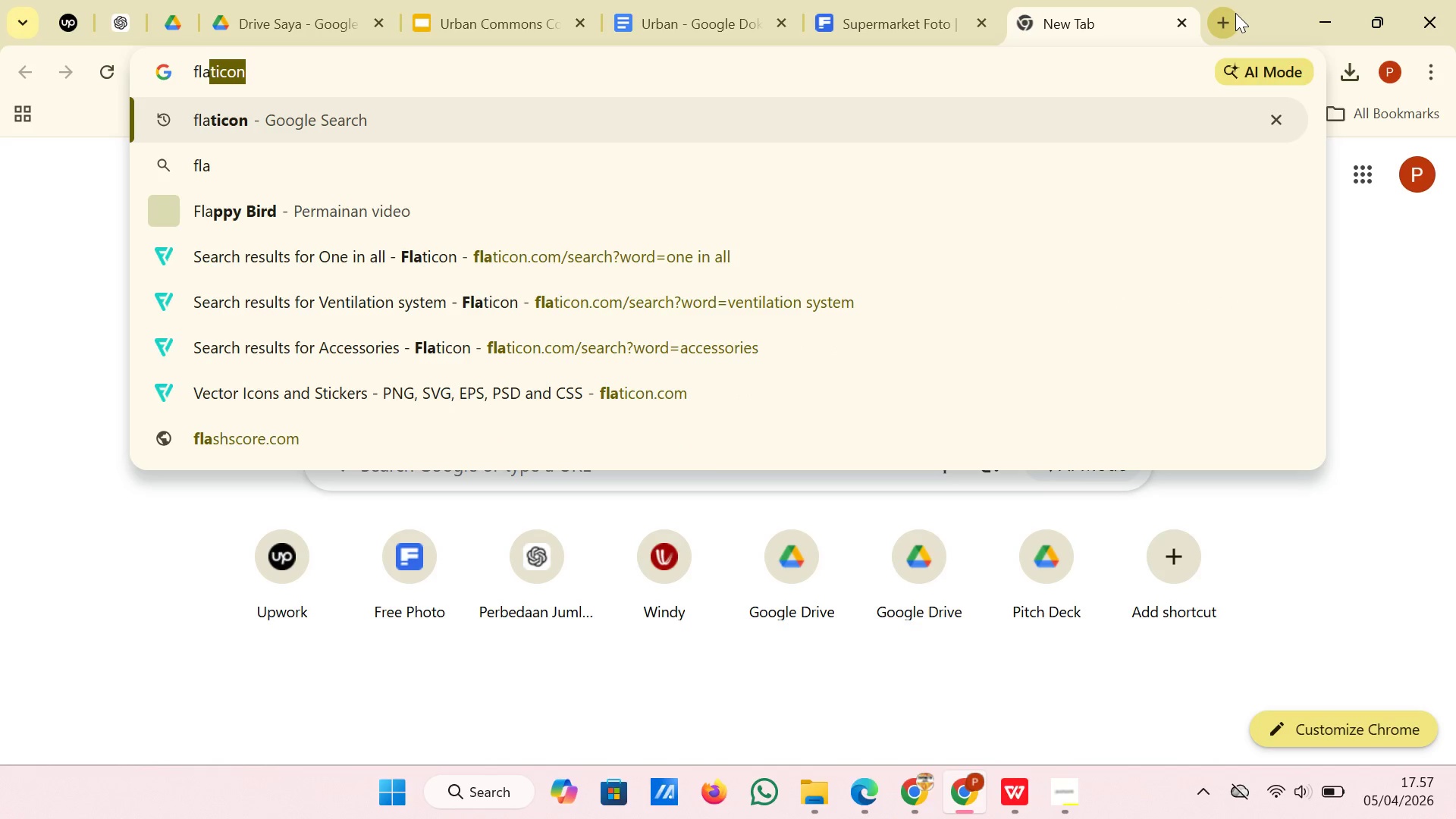 
key(Enter)
 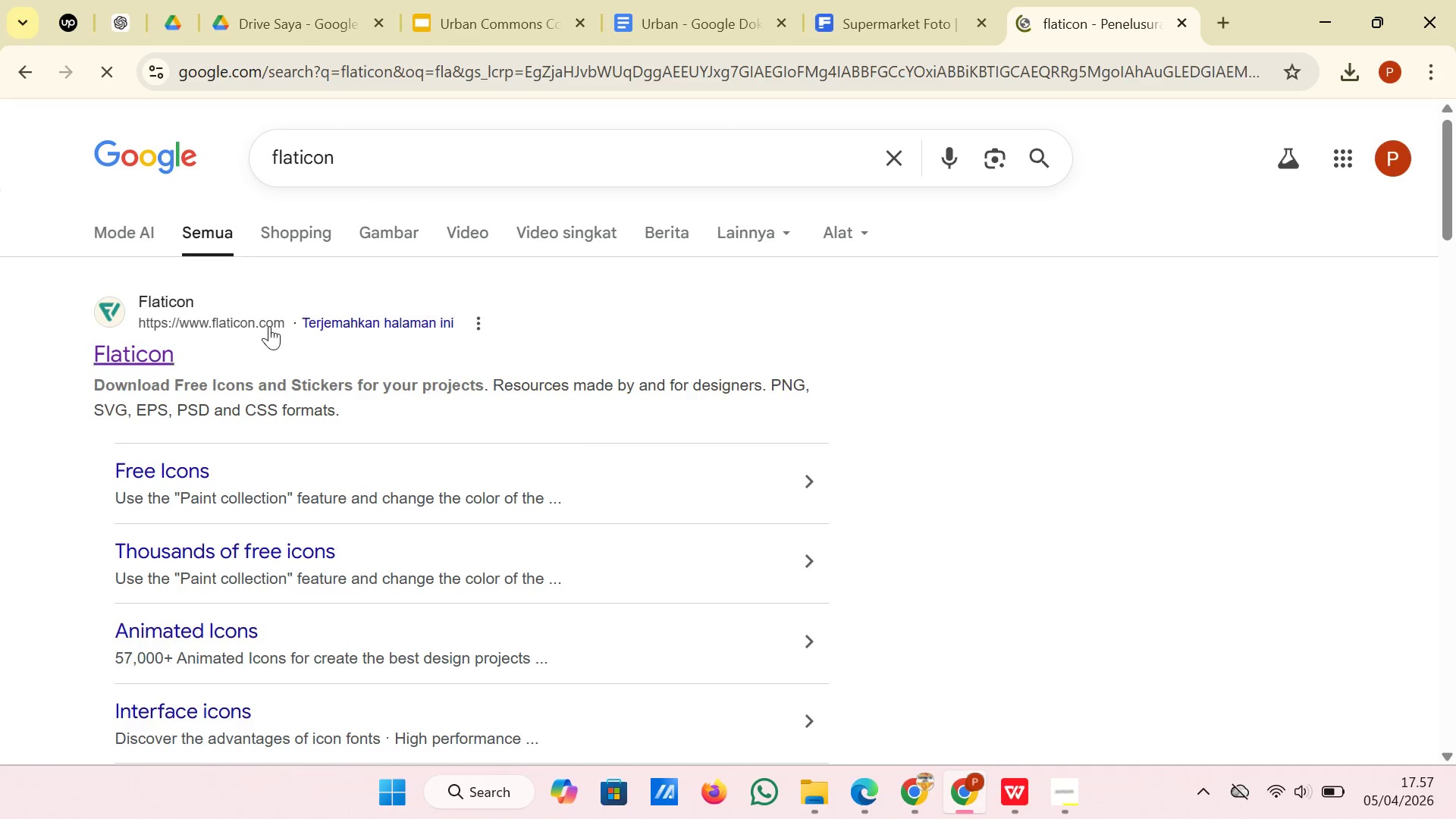 
left_click([130, 340])
 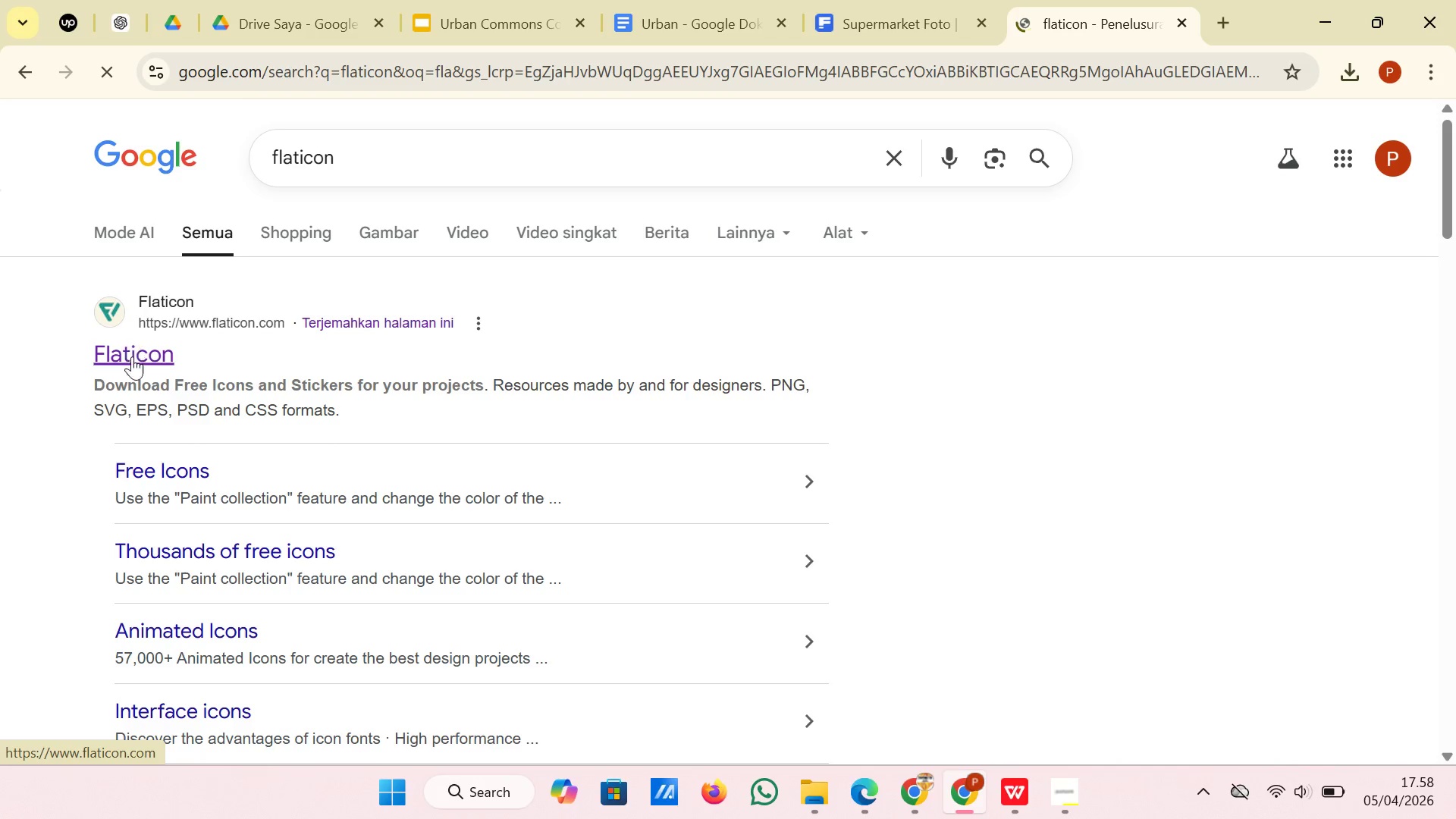 
left_click([132, 360])
 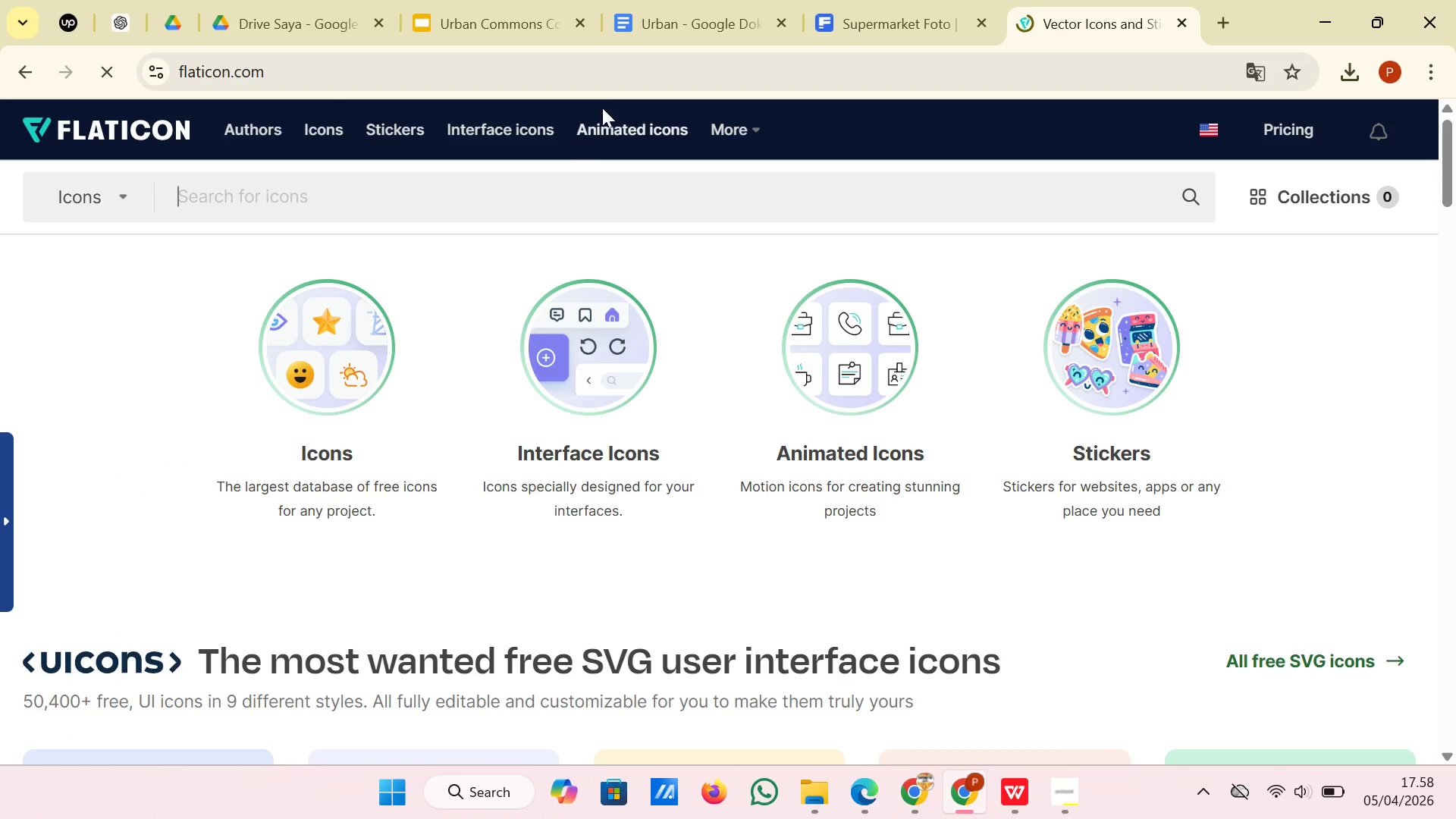 
wait(5.41)
 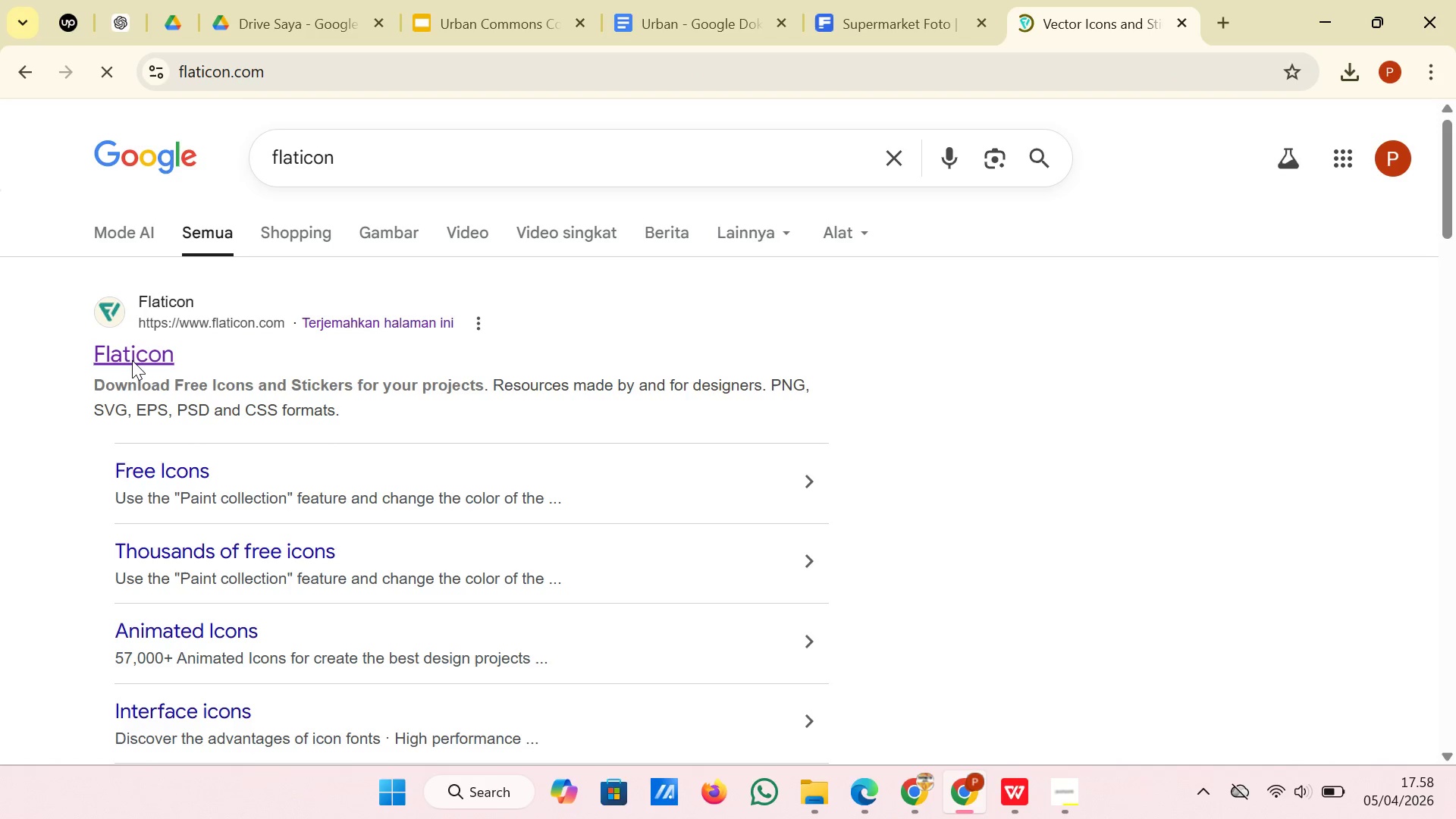 
left_click([537, 11])
 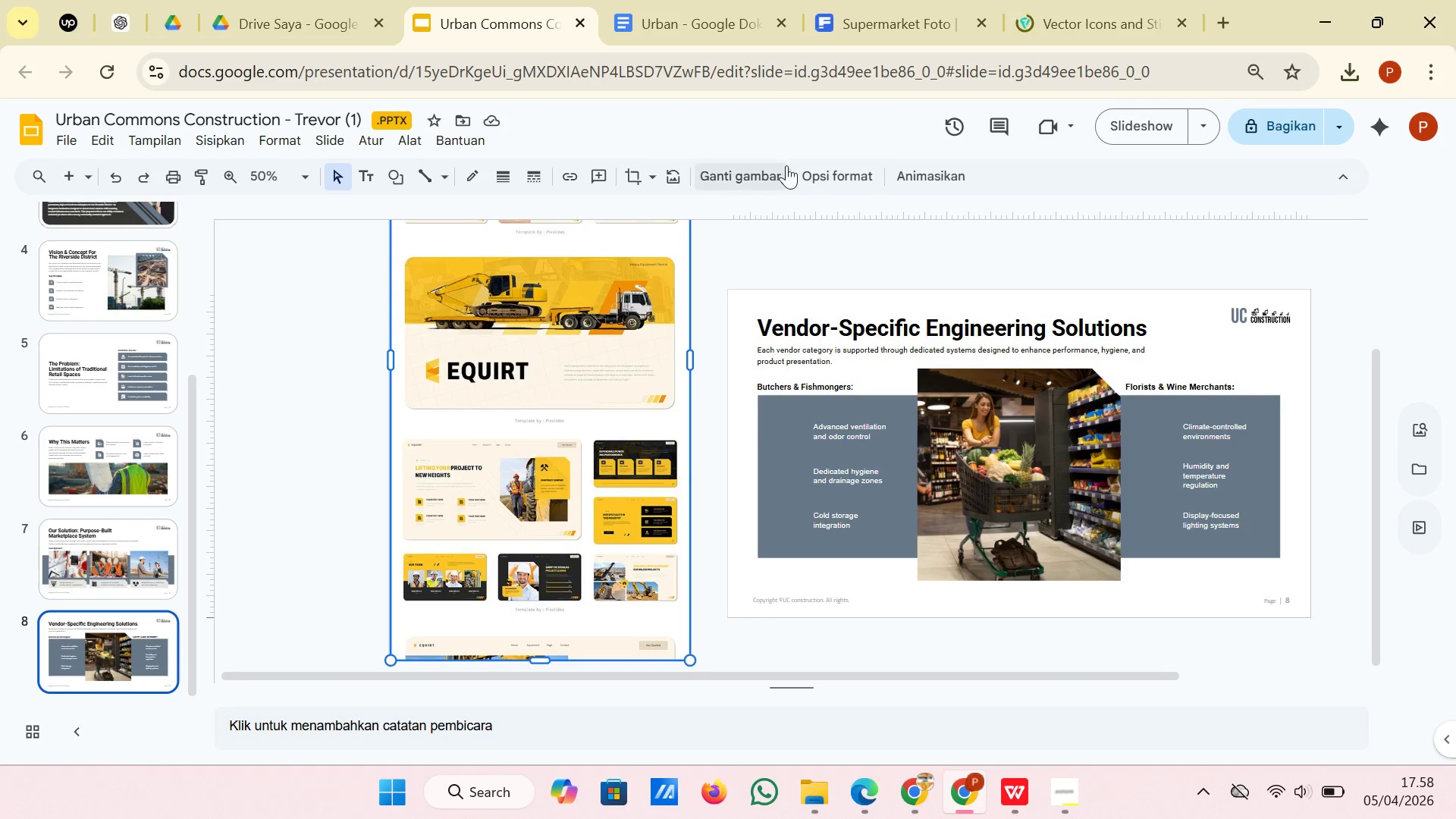 
left_click([1072, 0])
 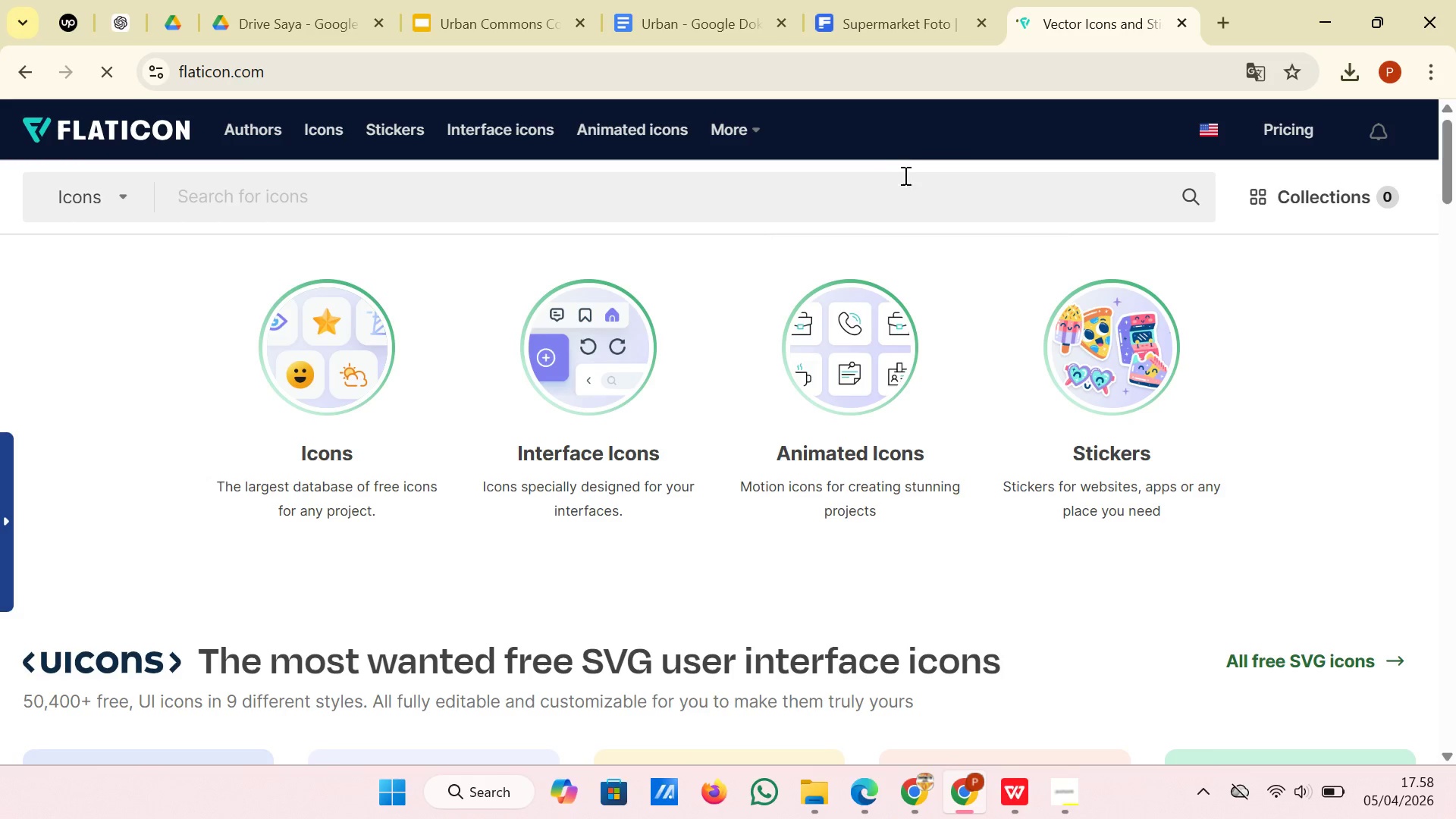 
left_click([906, 187])
 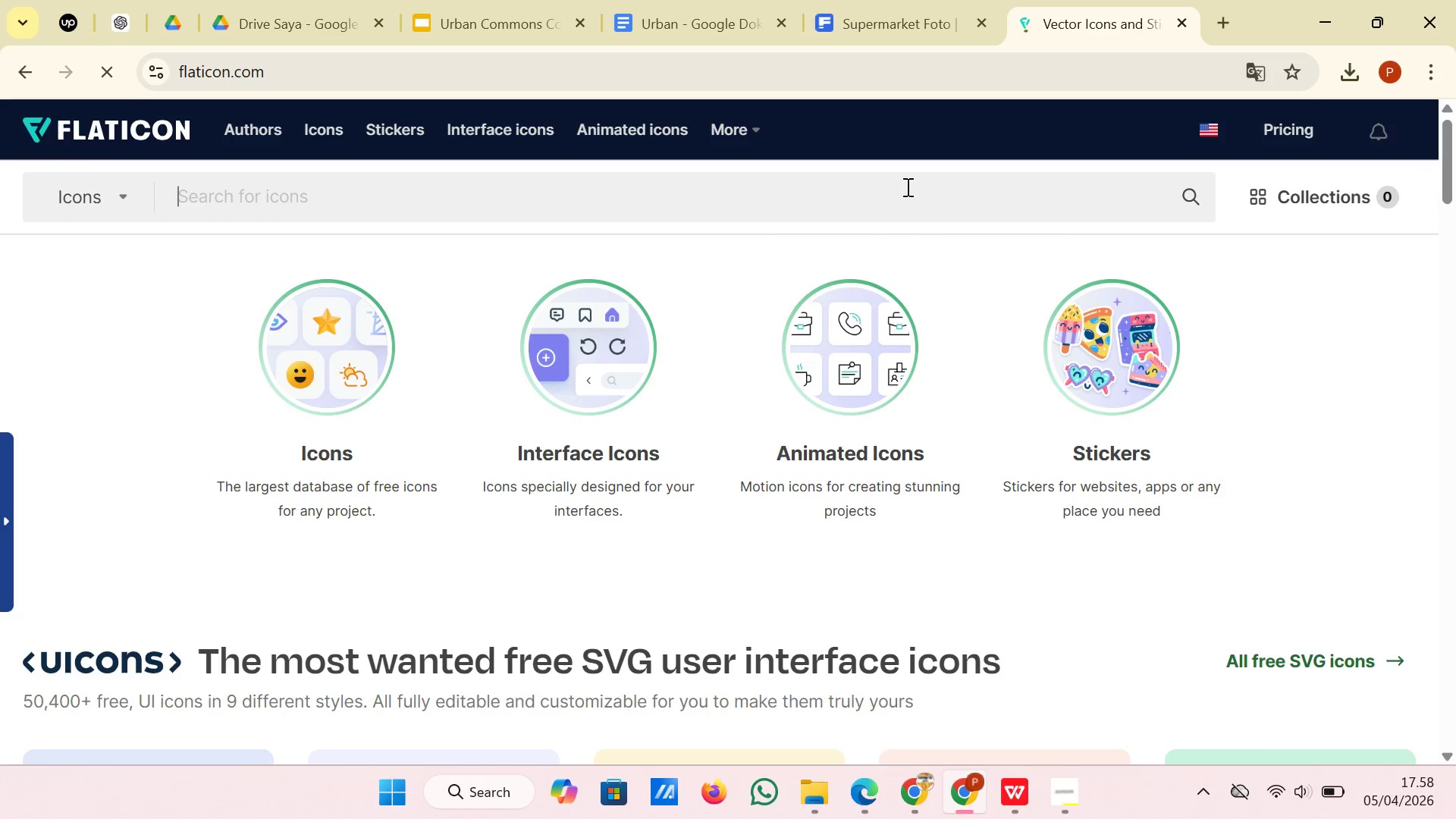 
type(vent)
 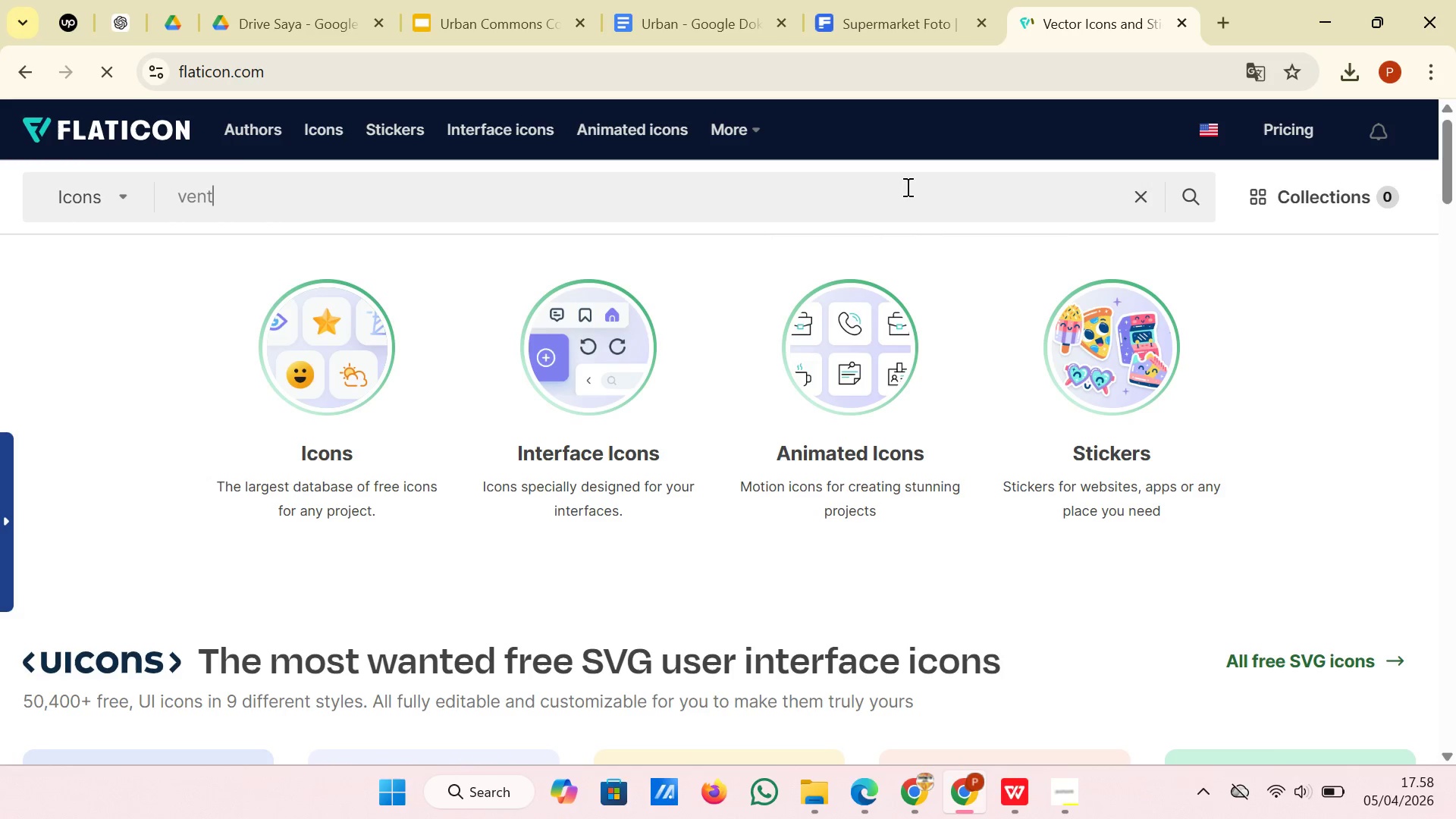 
key(Enter)
 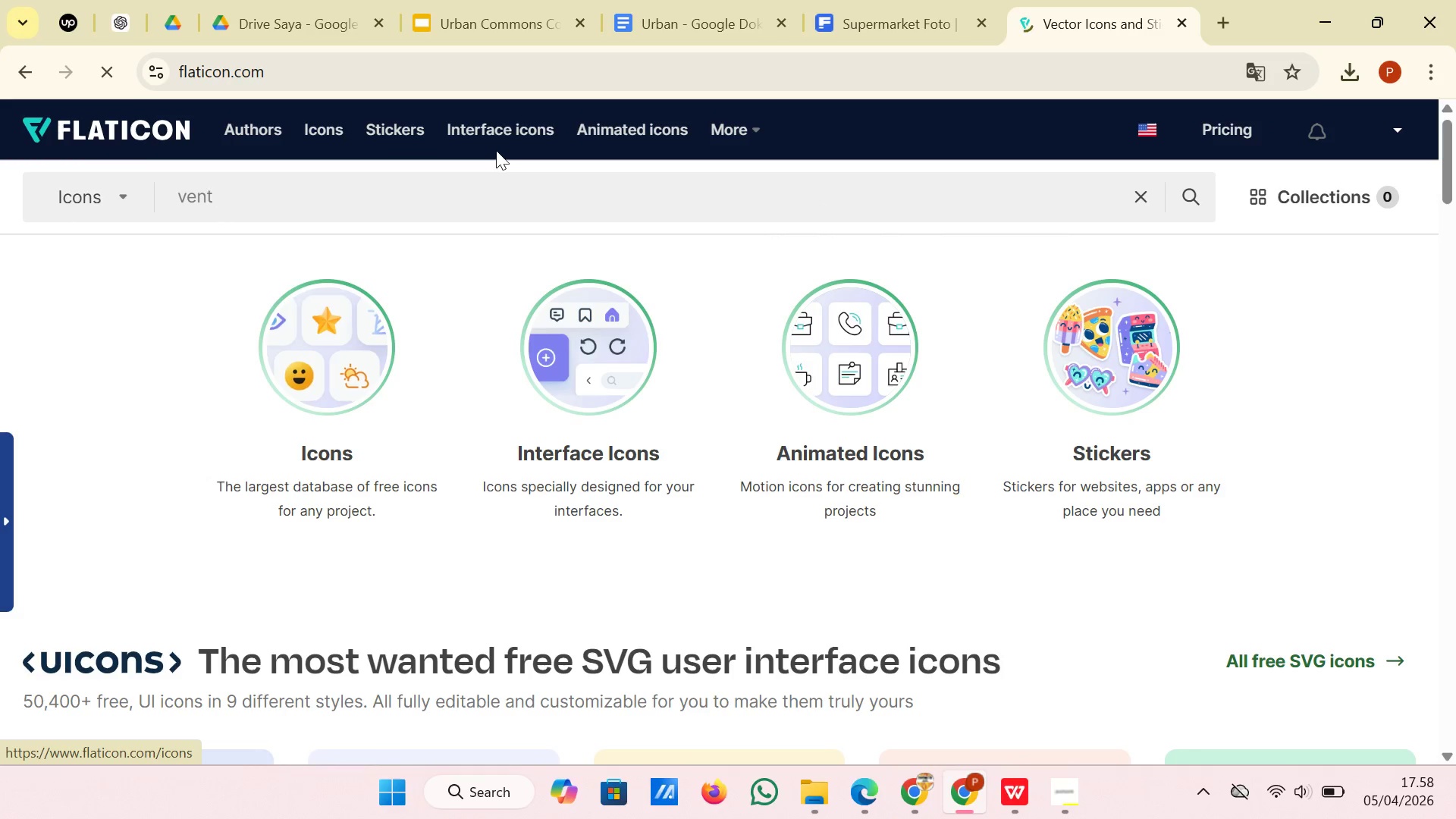 
wait(5.39)
 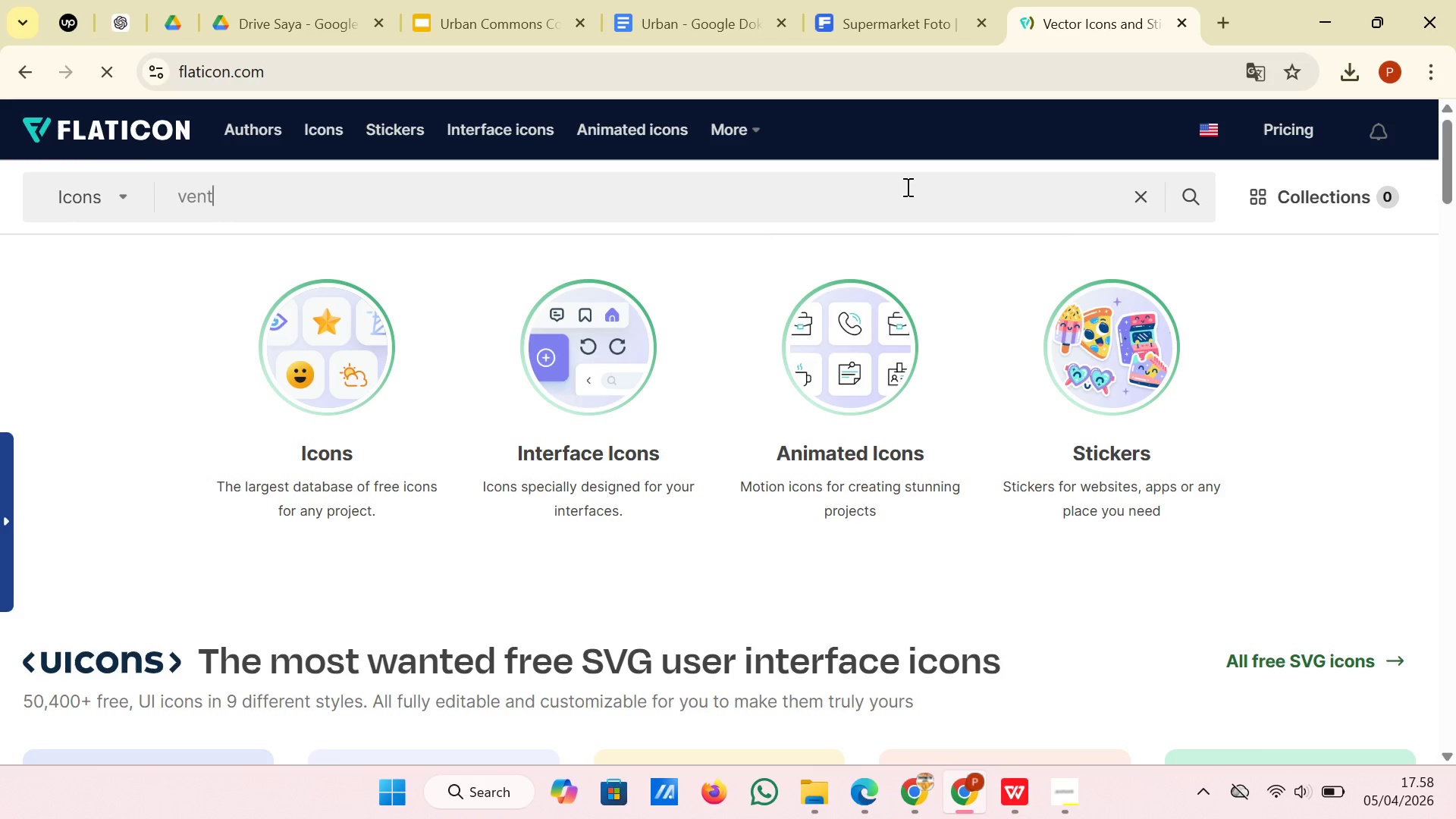 
left_click([510, 0])
 